 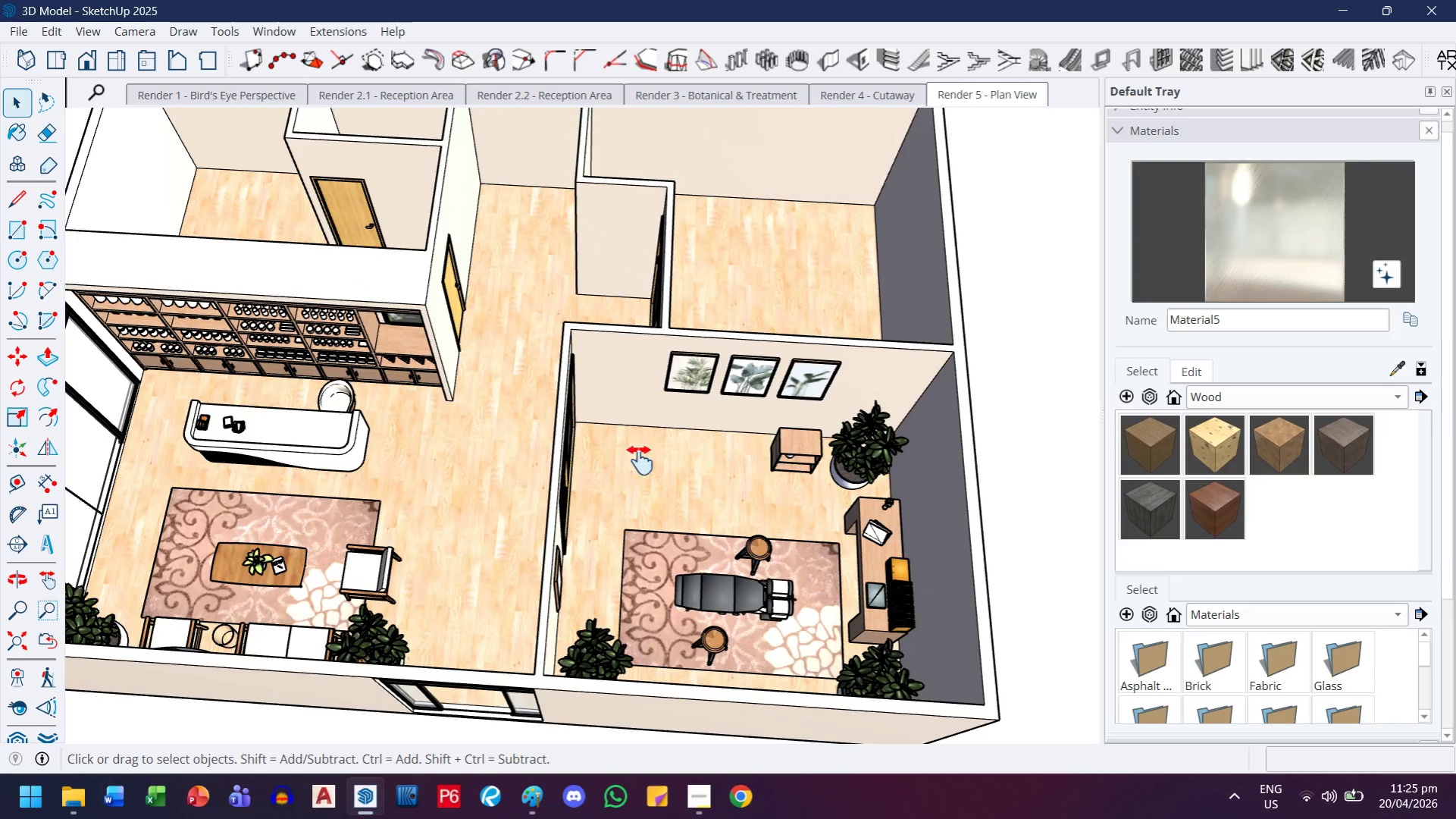 
key(H)
 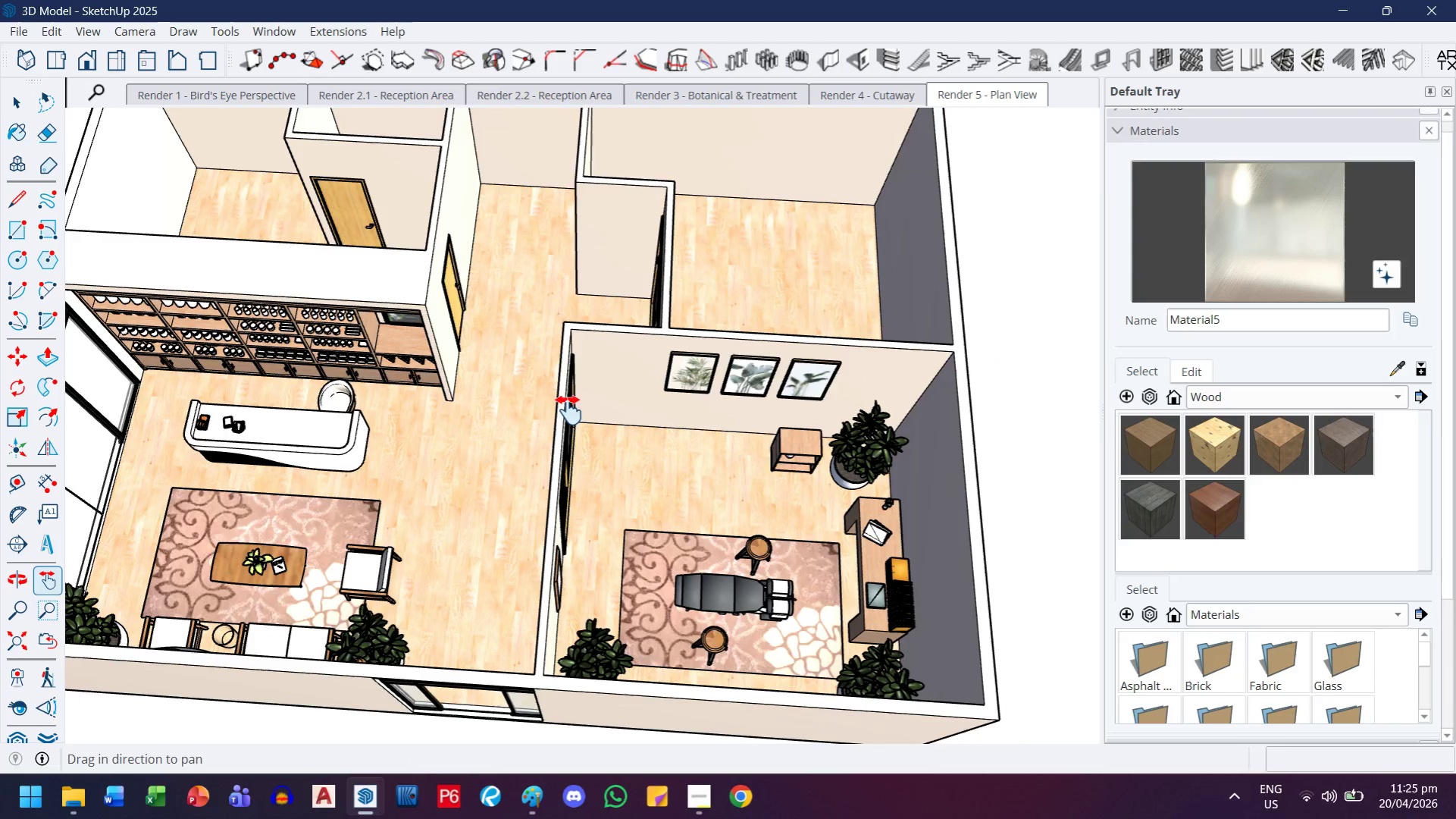 
scroll: coordinate [530, 403], scroll_direction: up, amount: 4.0
 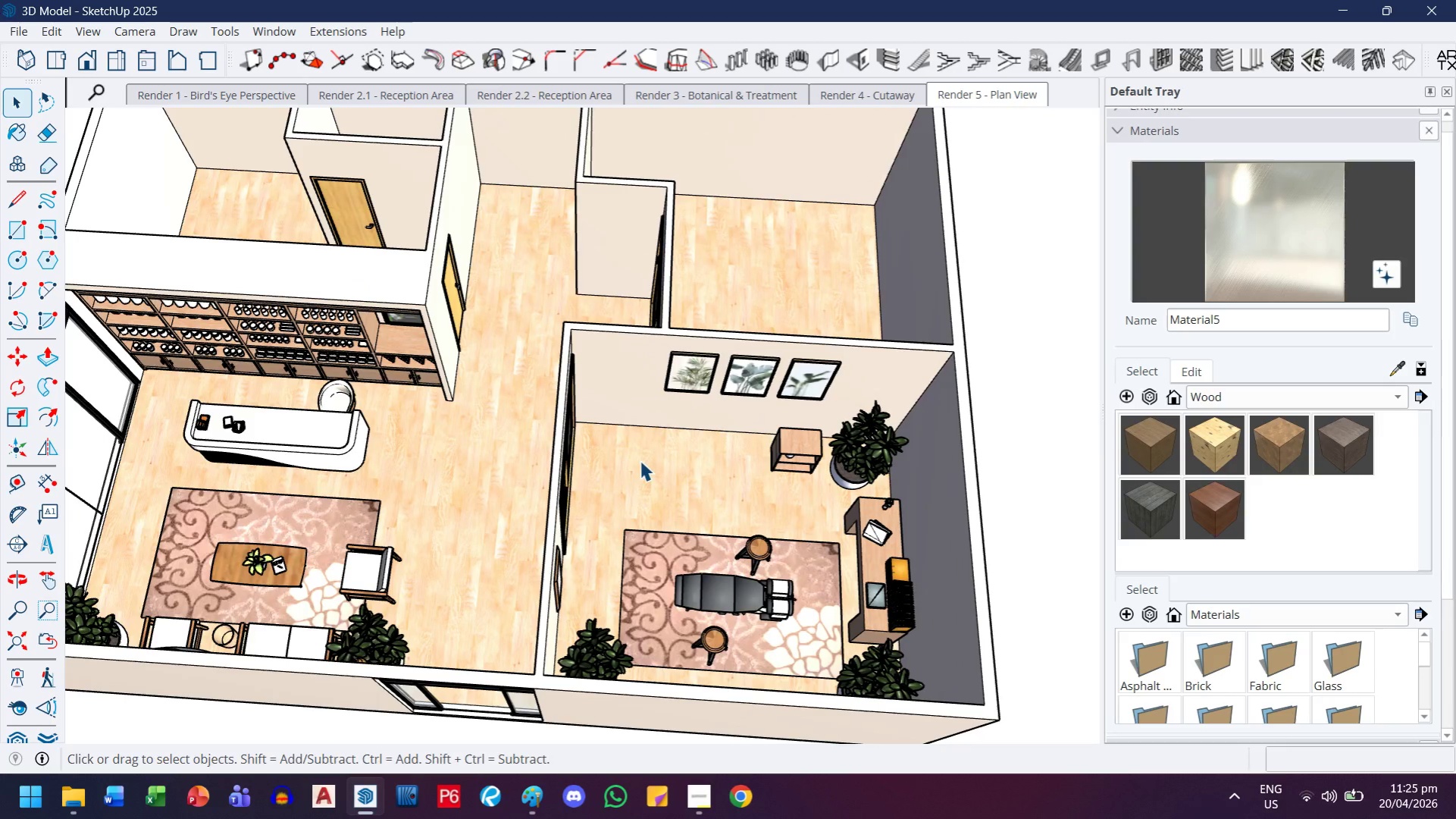 
left_click_drag(start_coordinate=[568, 410], to_coordinate=[765, 543])
 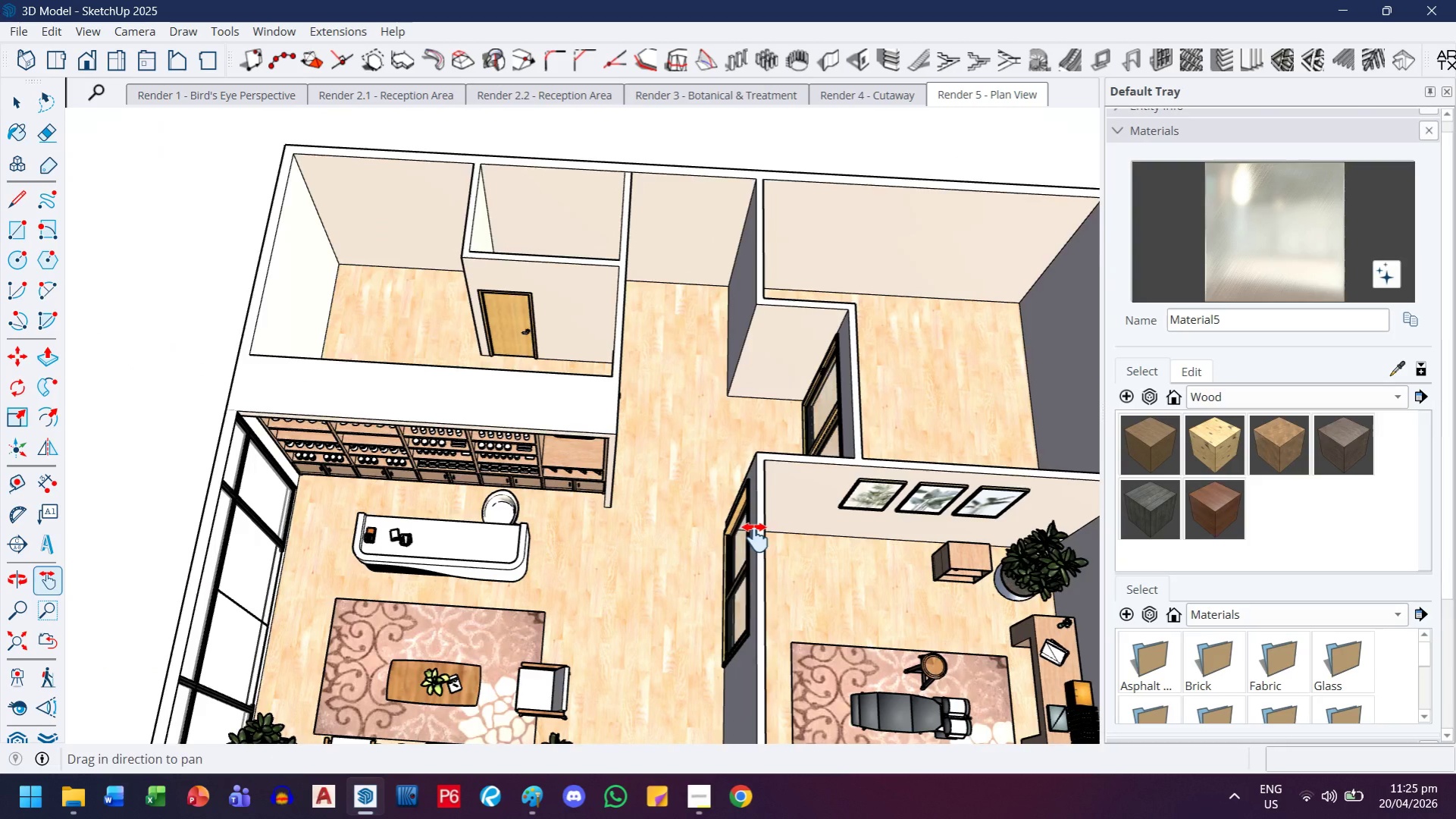 
scroll: coordinate [755, 538], scroll_direction: down, amount: 2.0
 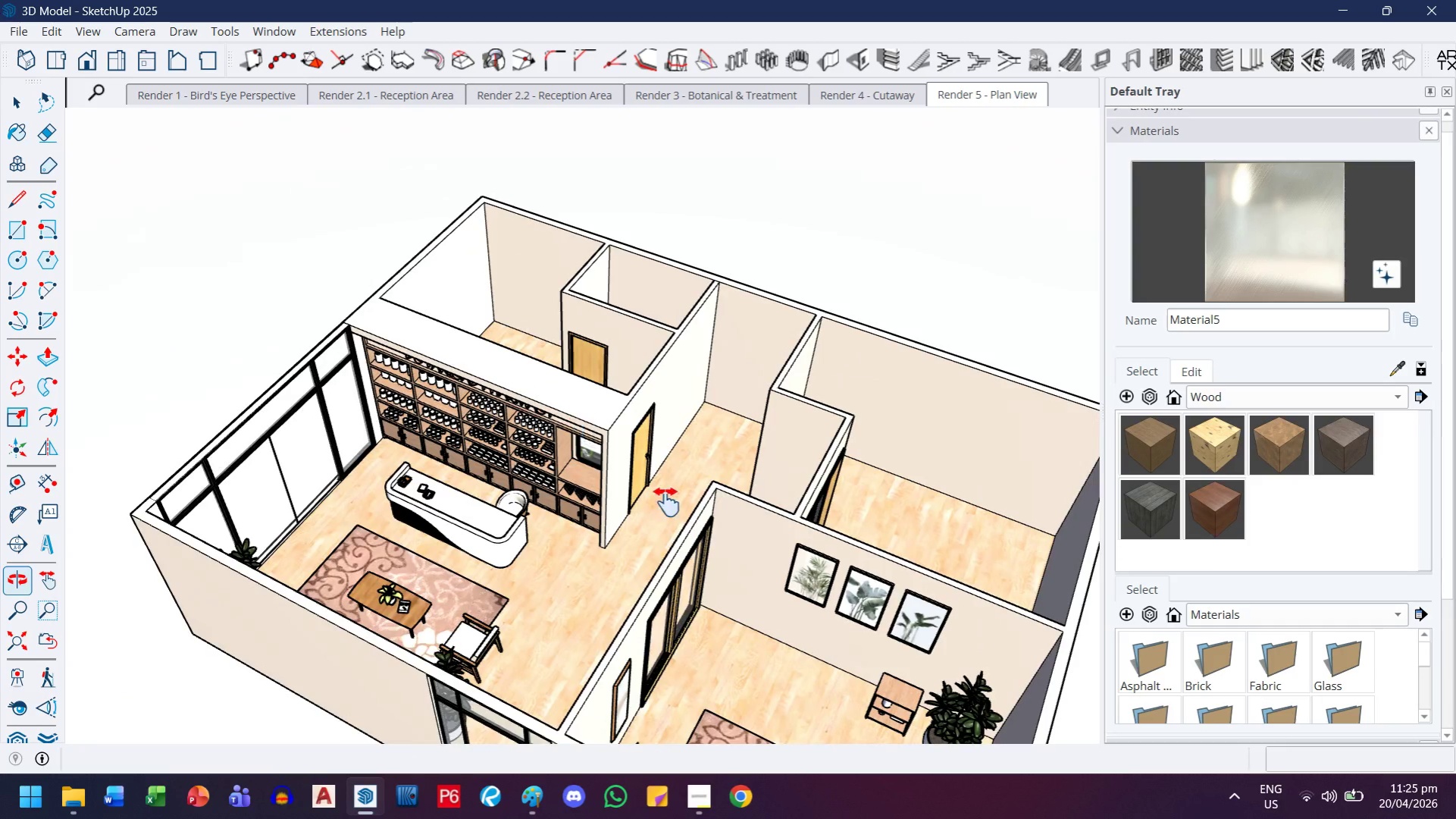 
left_click_drag(start_coordinate=[712, 542], to_coordinate=[633, 406])
 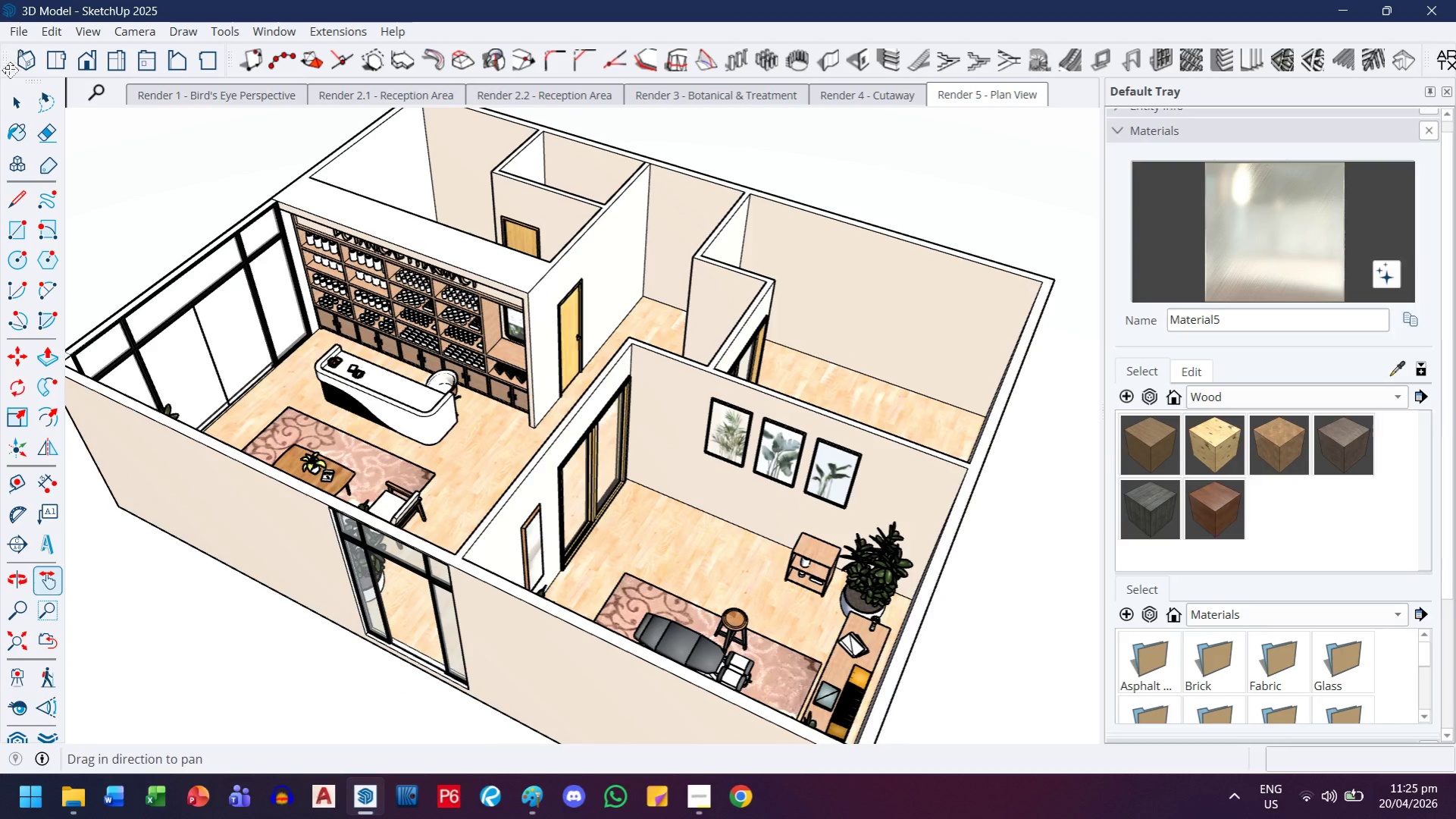 
left_click([9, 101])
 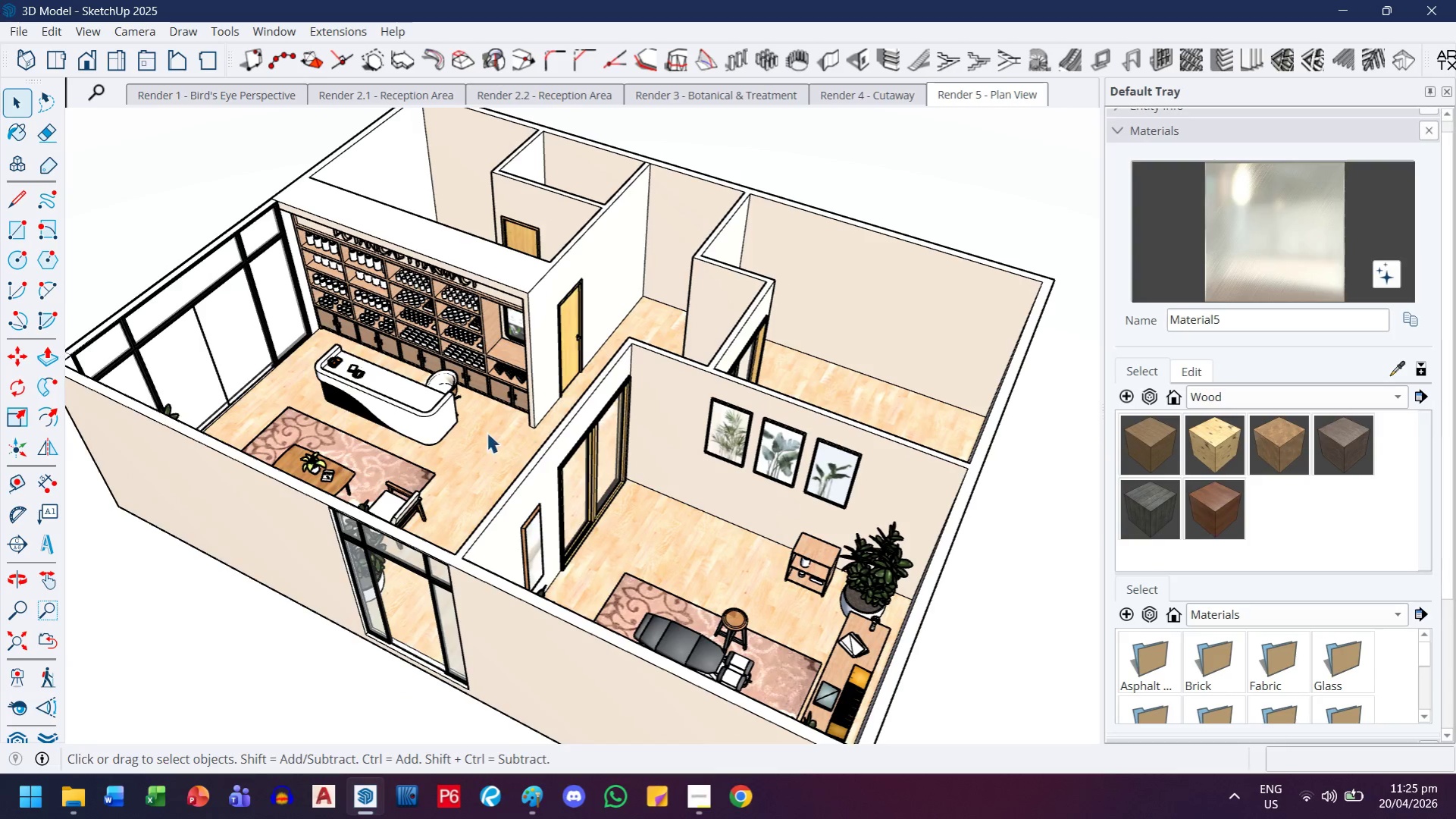 
scroll: coordinate [458, 578], scroll_direction: up, amount: 4.0
 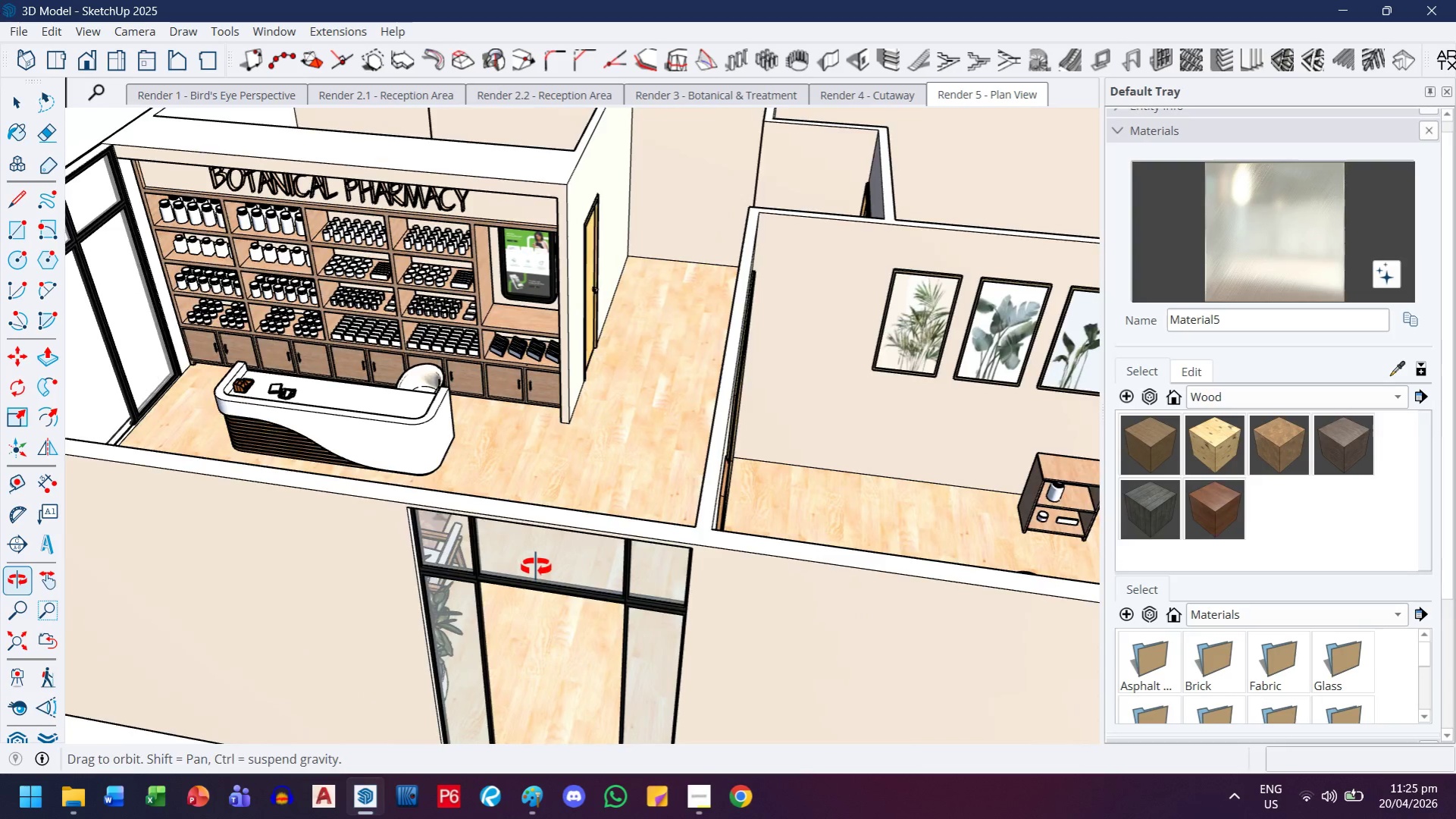 
key(H)
 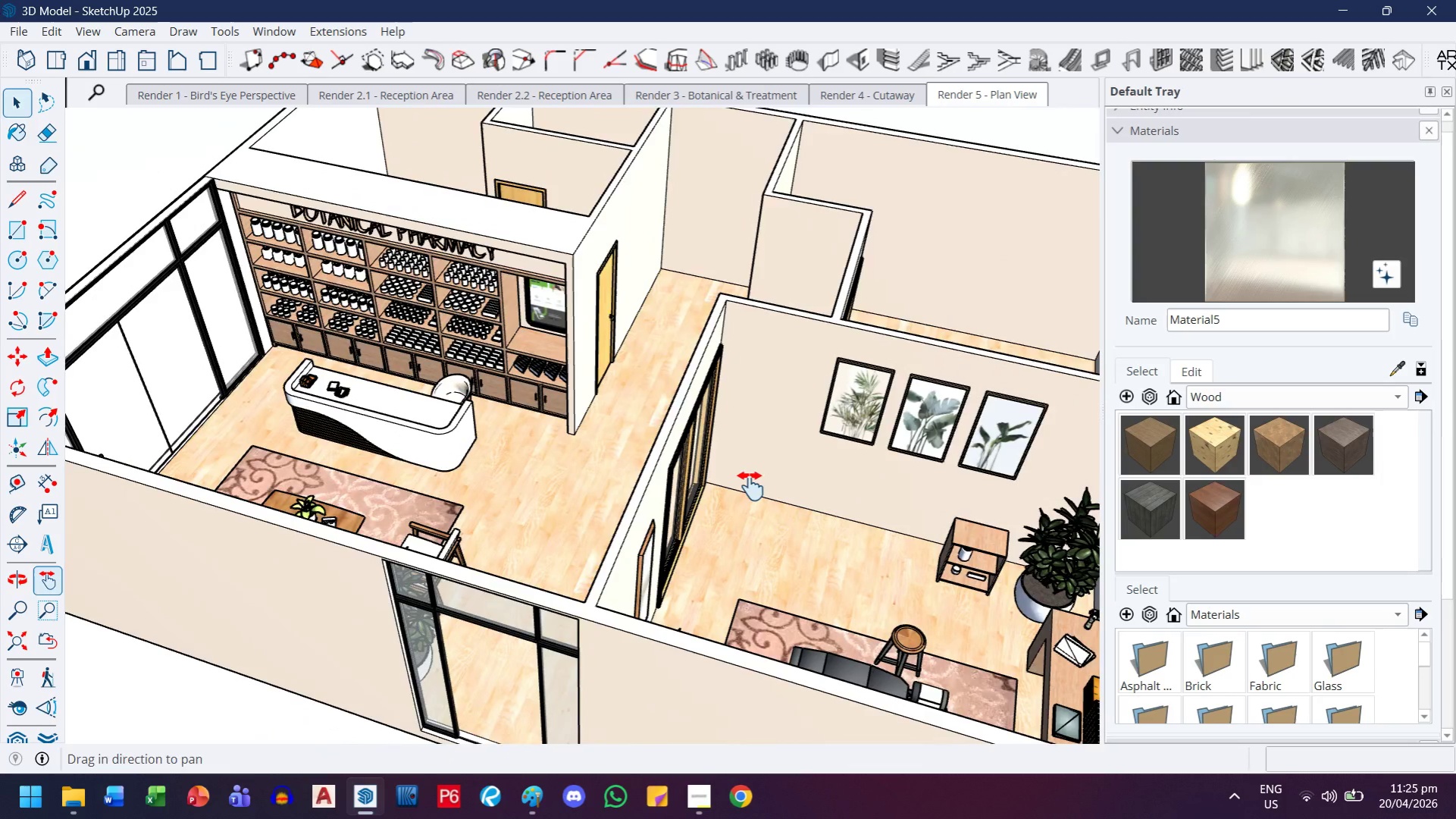 
left_click_drag(start_coordinate=[769, 498], to_coordinate=[555, 466])
 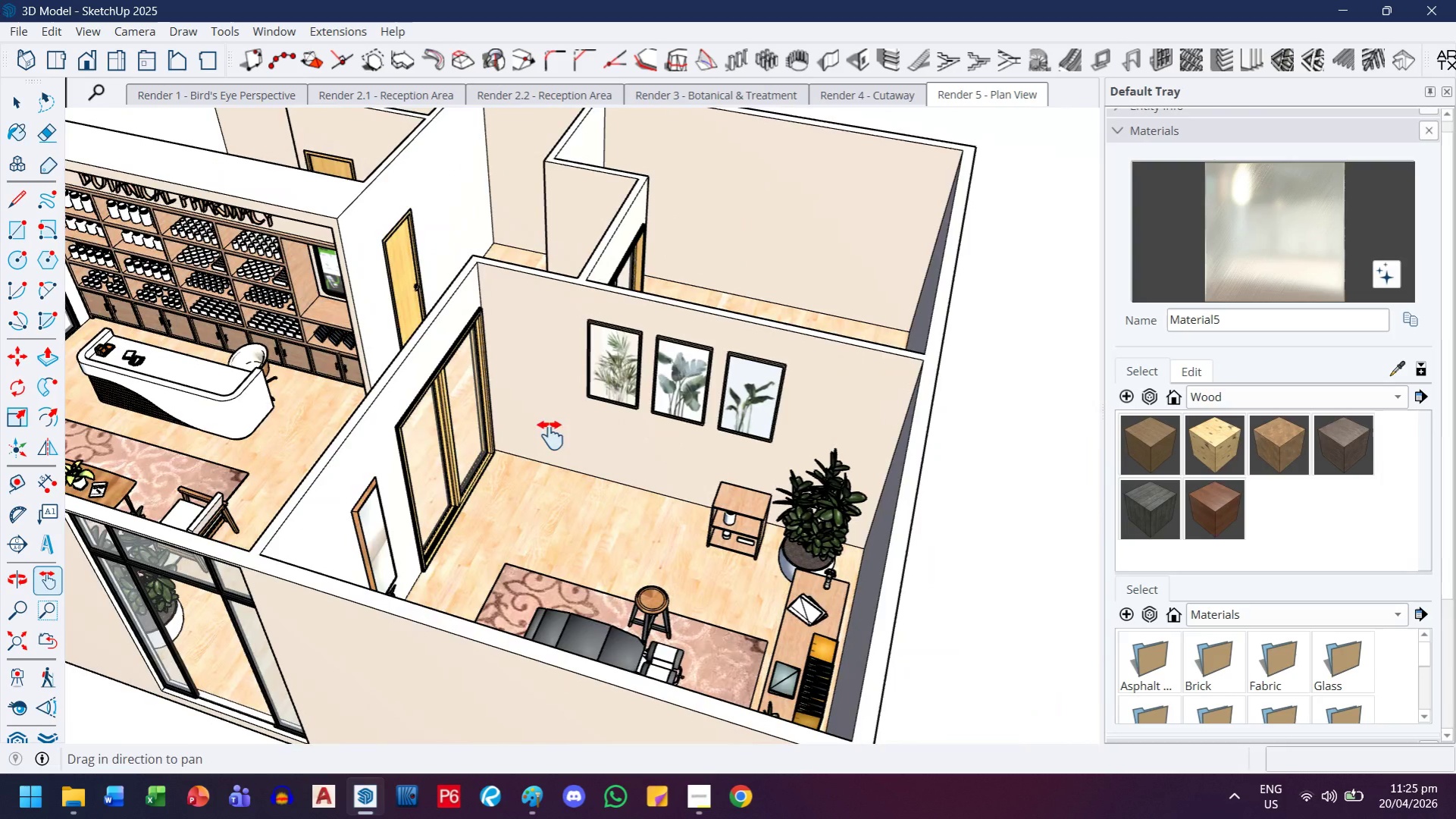 
scroll: coordinate [534, 570], scroll_direction: down, amount: 2.0
 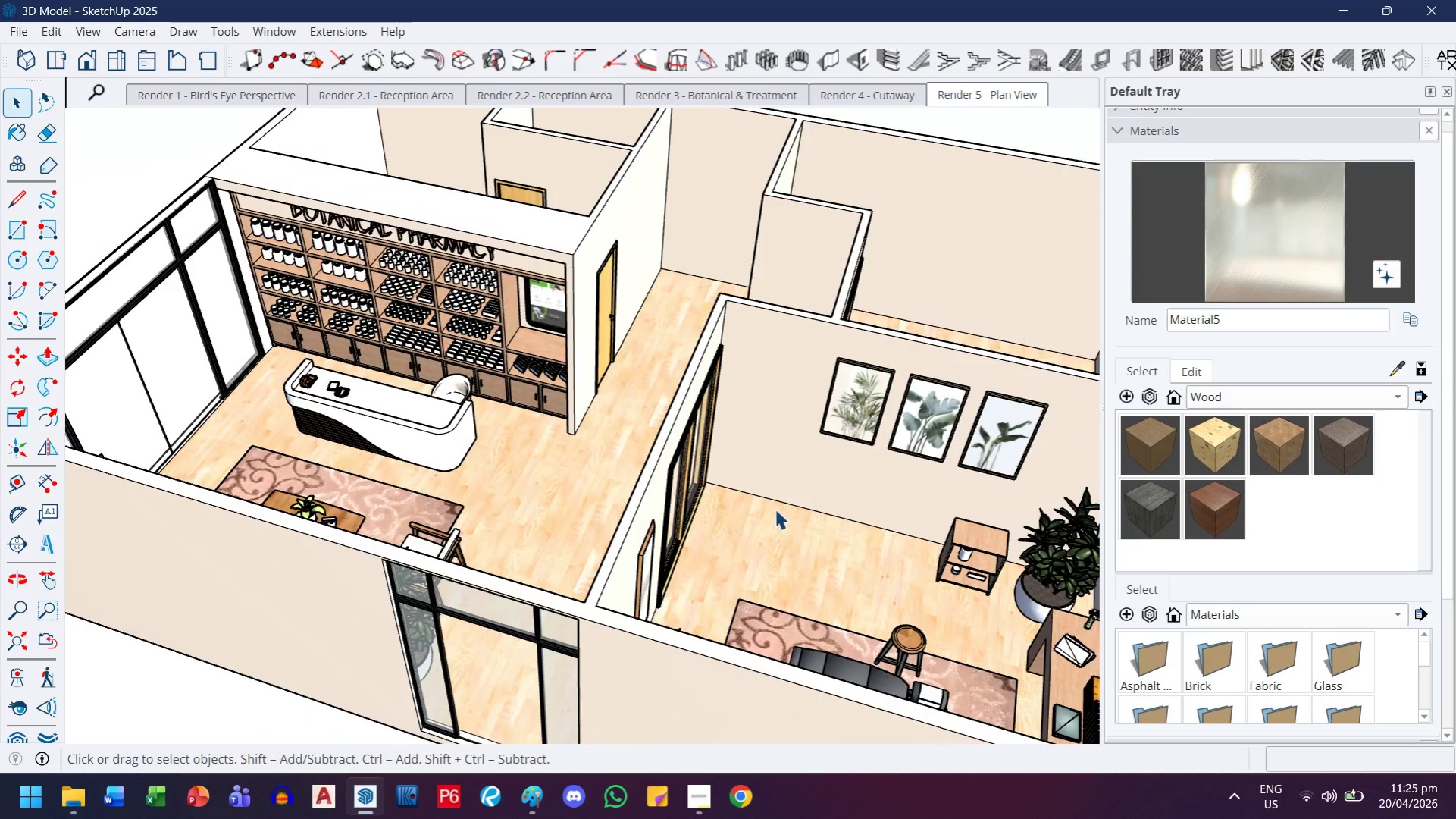 
scroll: coordinate [518, 420], scroll_direction: up, amount: 4.0
 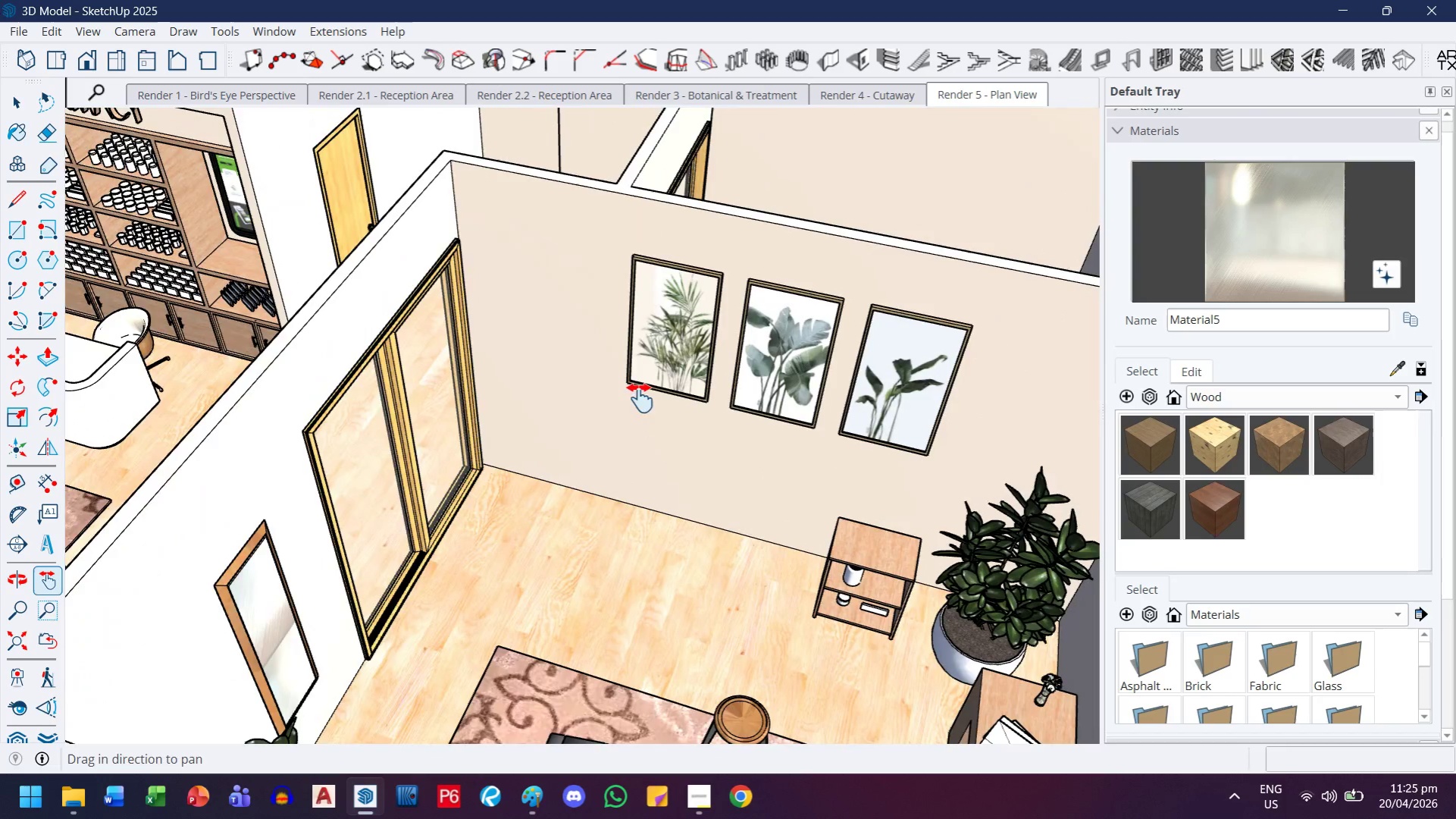 
scroll: coordinate [608, 406], scroll_direction: down, amount: 4.0
 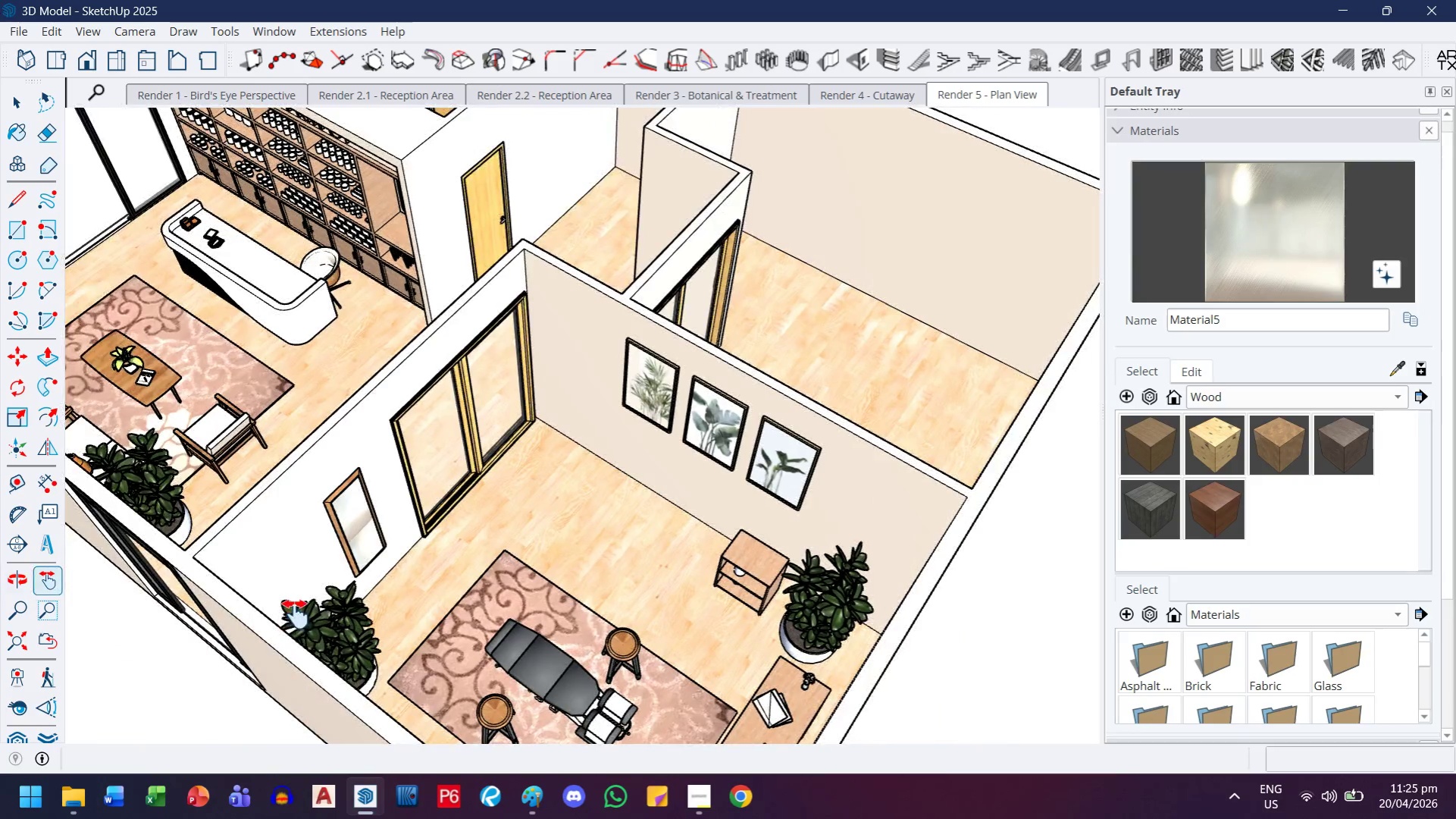 
scroll: coordinate [295, 609], scroll_direction: up, amount: 3.0
 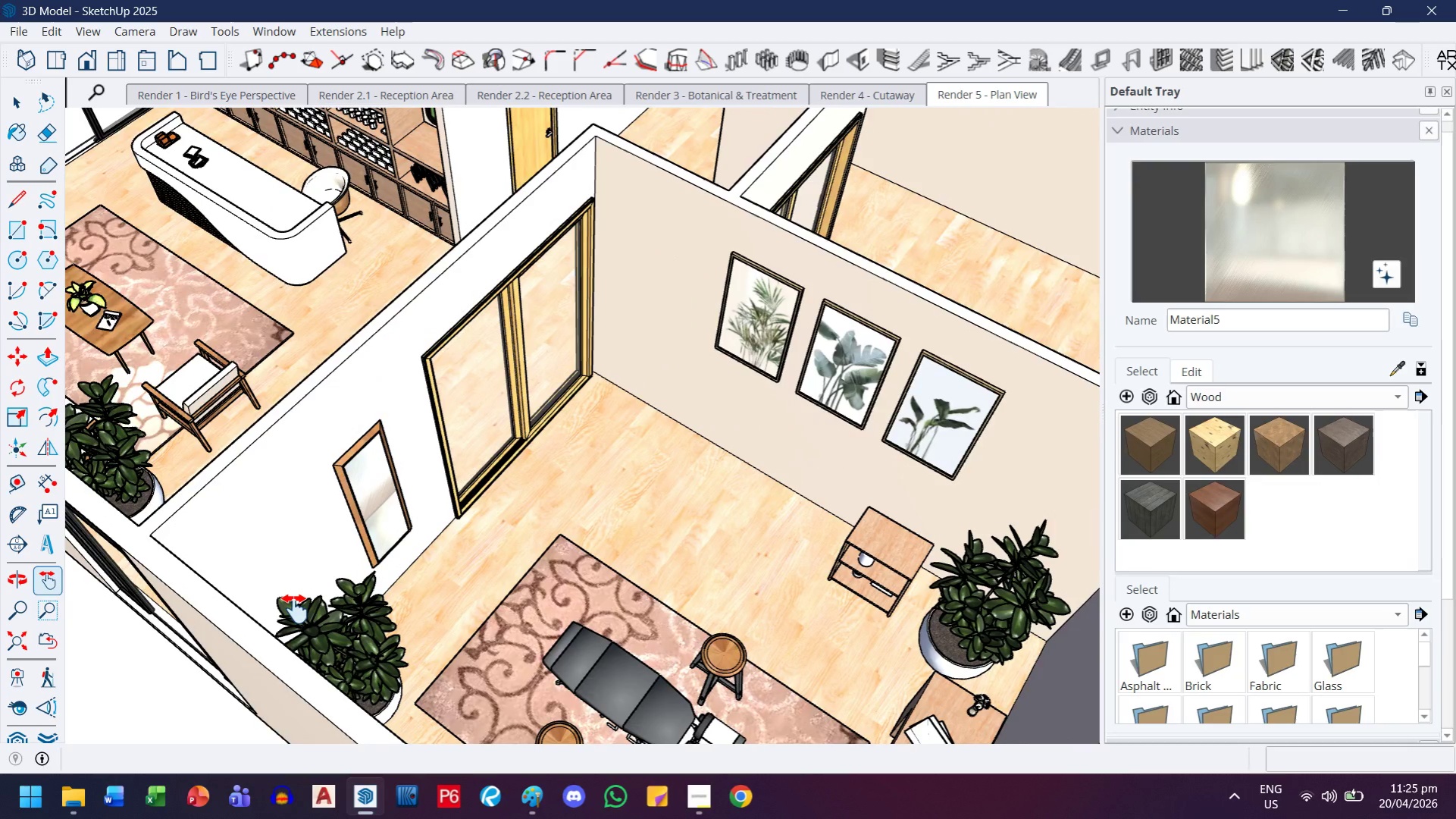 
scroll: coordinate [813, 499], scroll_direction: down, amount: 12.0
 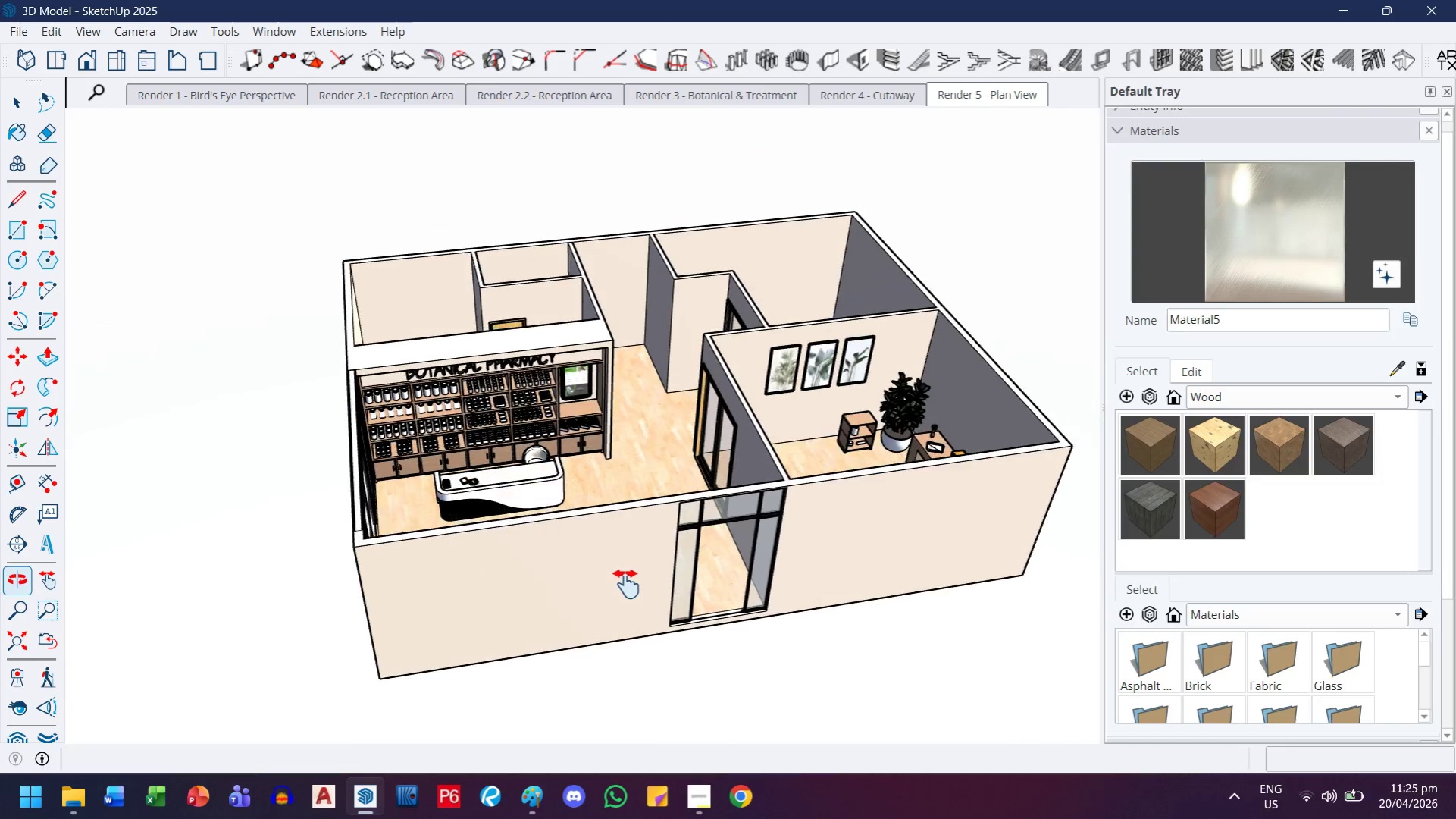 
scroll: coordinate [684, 489], scroll_direction: up, amount: 6.0
 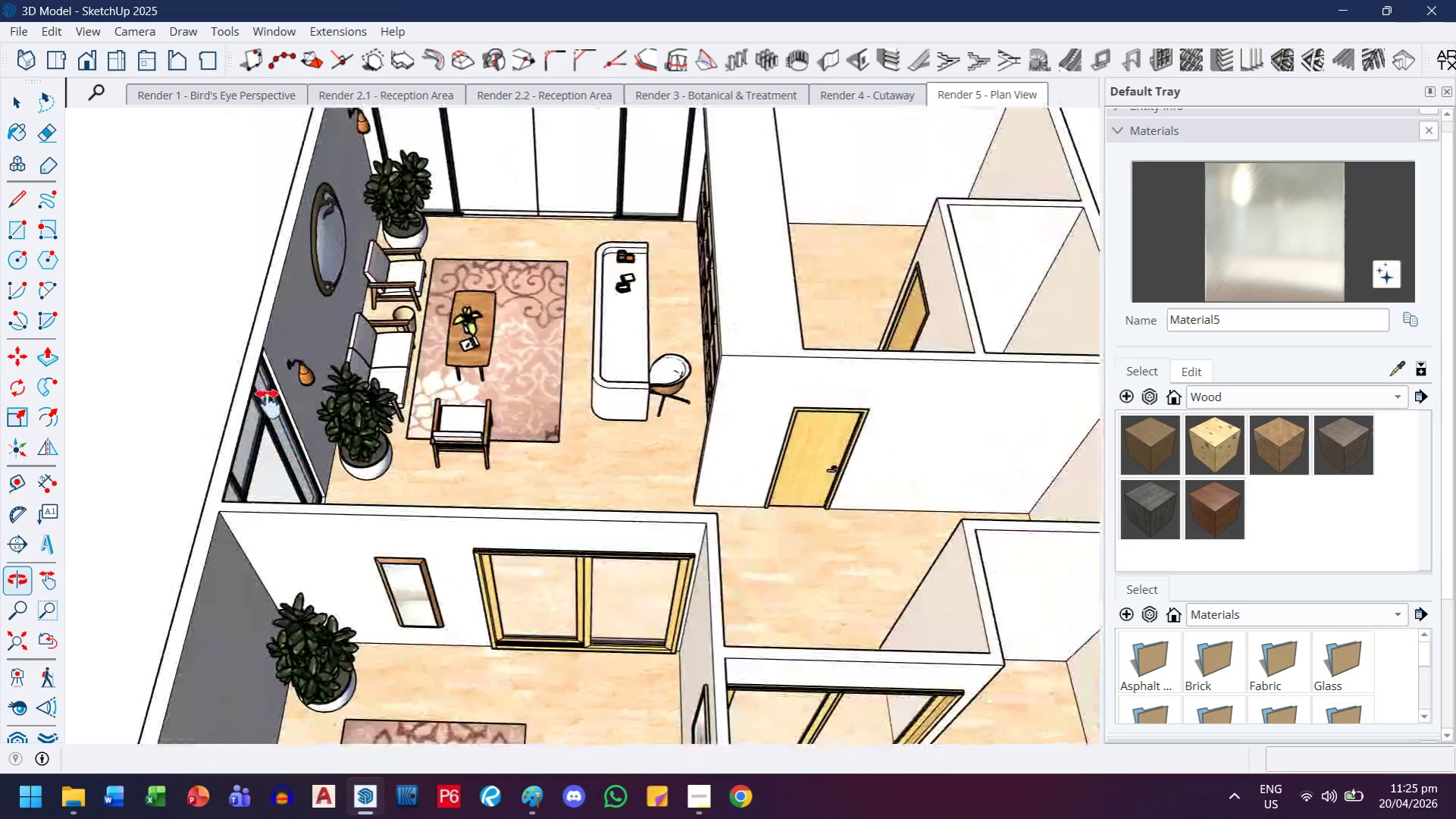 
left_click([4, 93])
 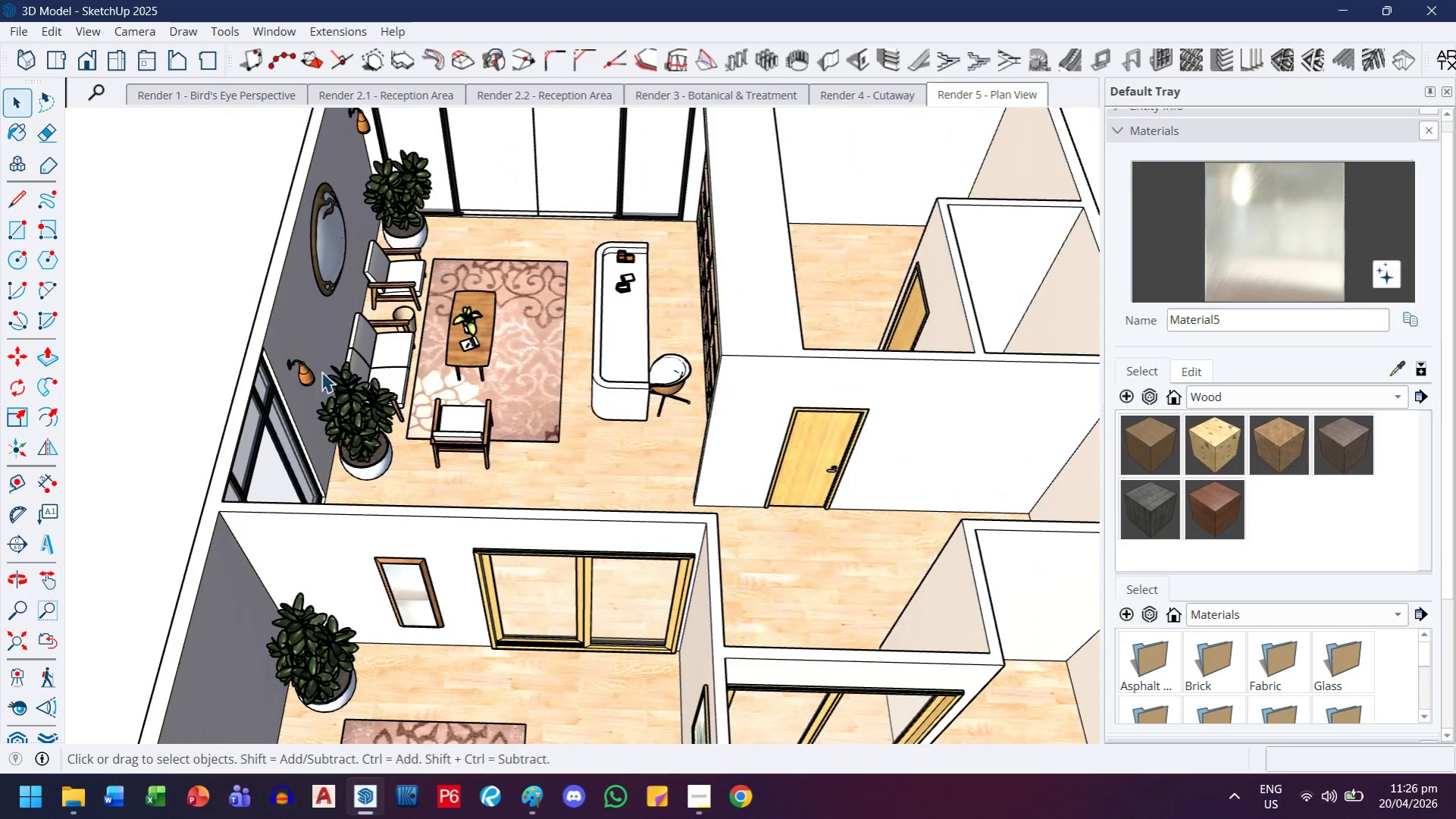 
left_click([309, 378])
 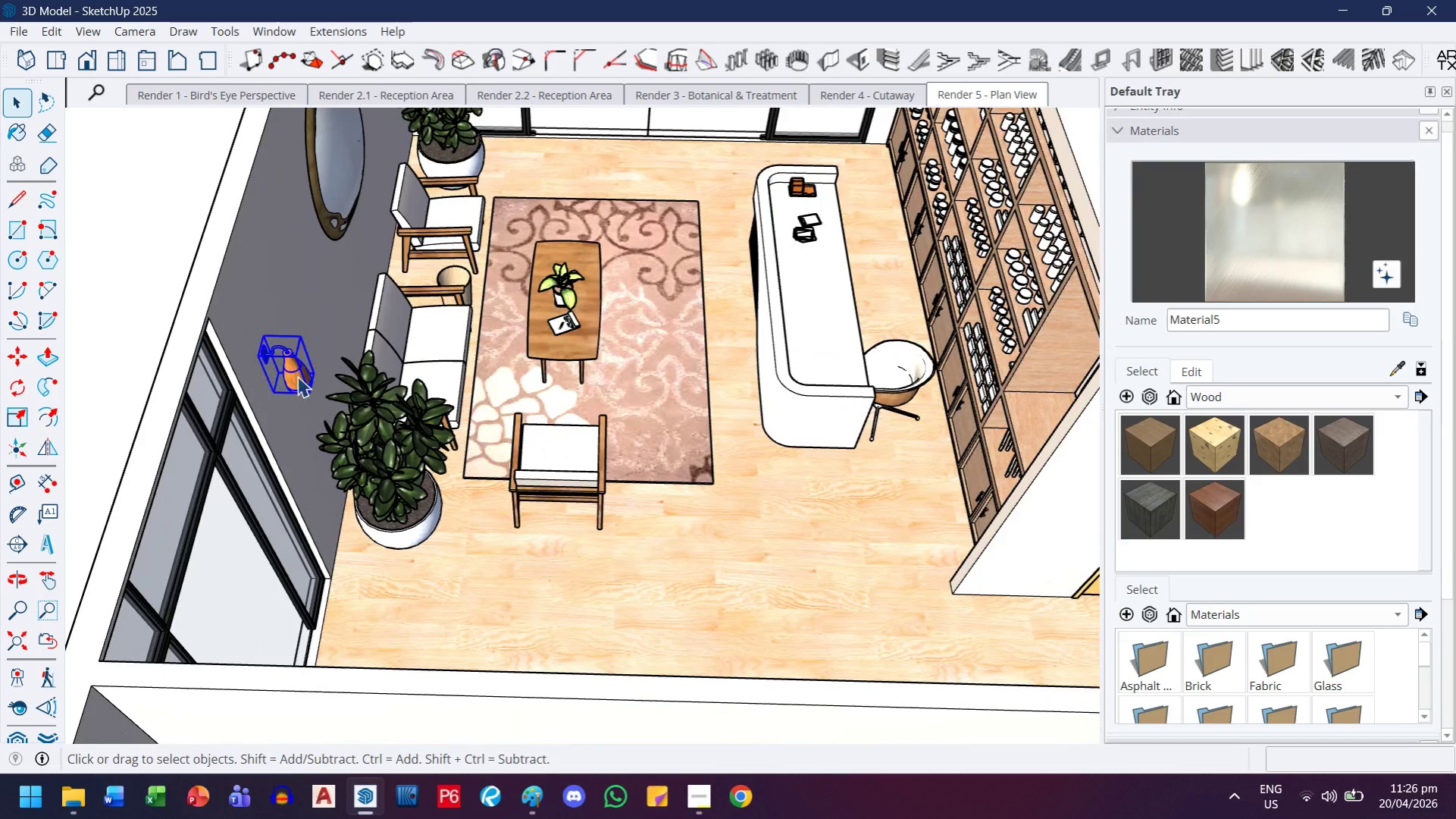 
scroll: coordinate [312, 381], scroll_direction: up, amount: 6.0
 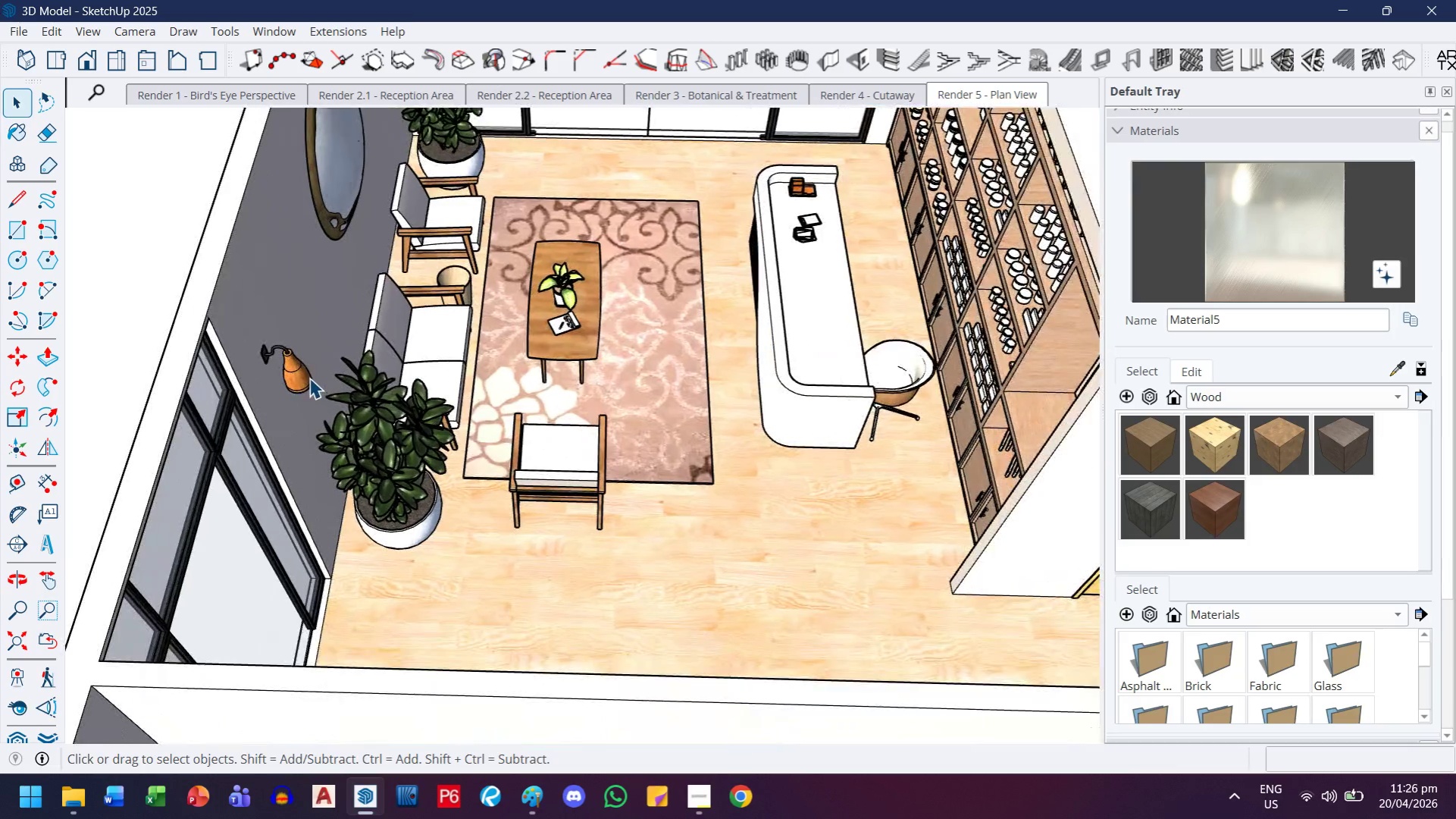 
key(M)
 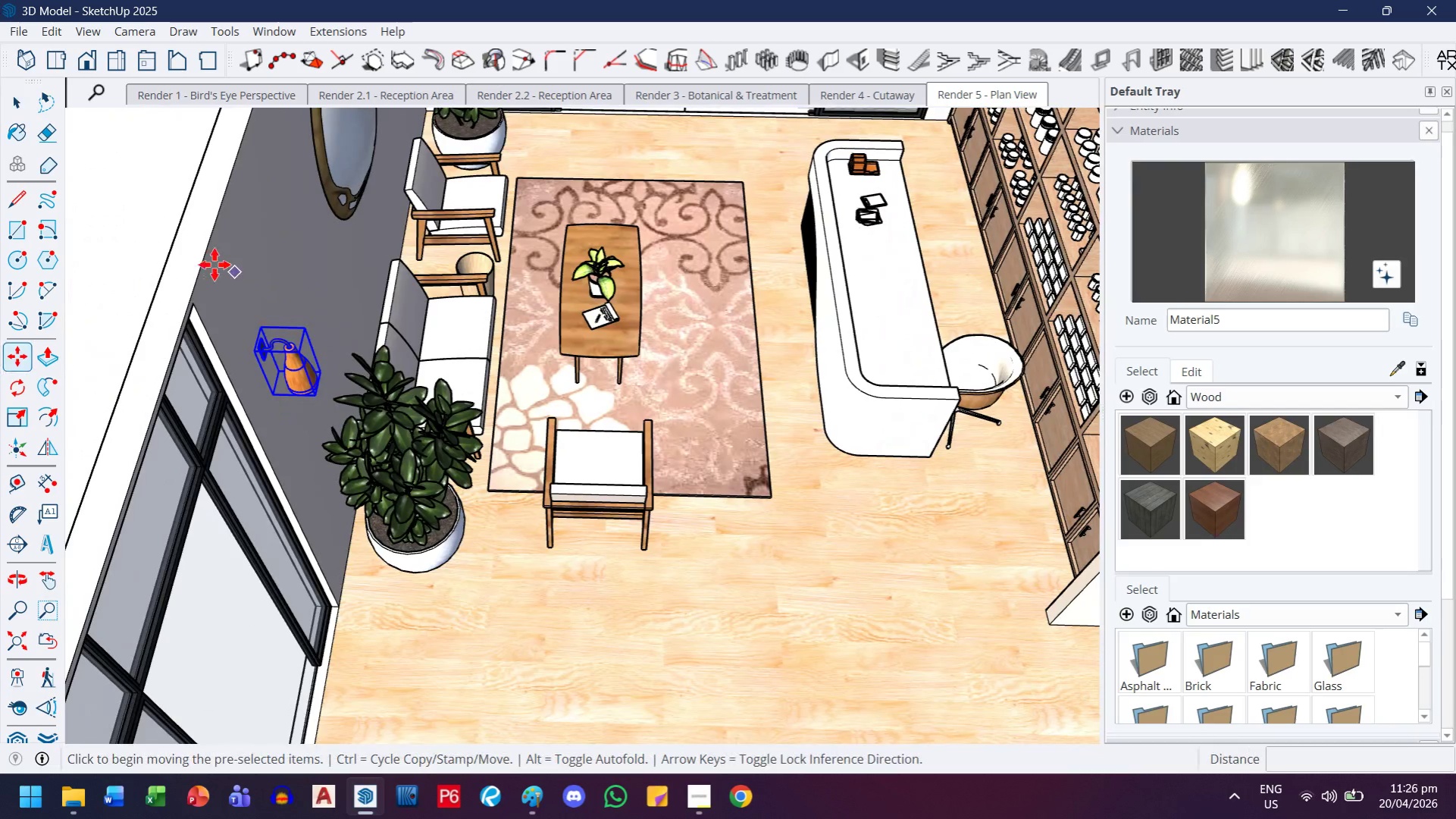 
scroll: coordinate [270, 362], scroll_direction: up, amount: 1.0
 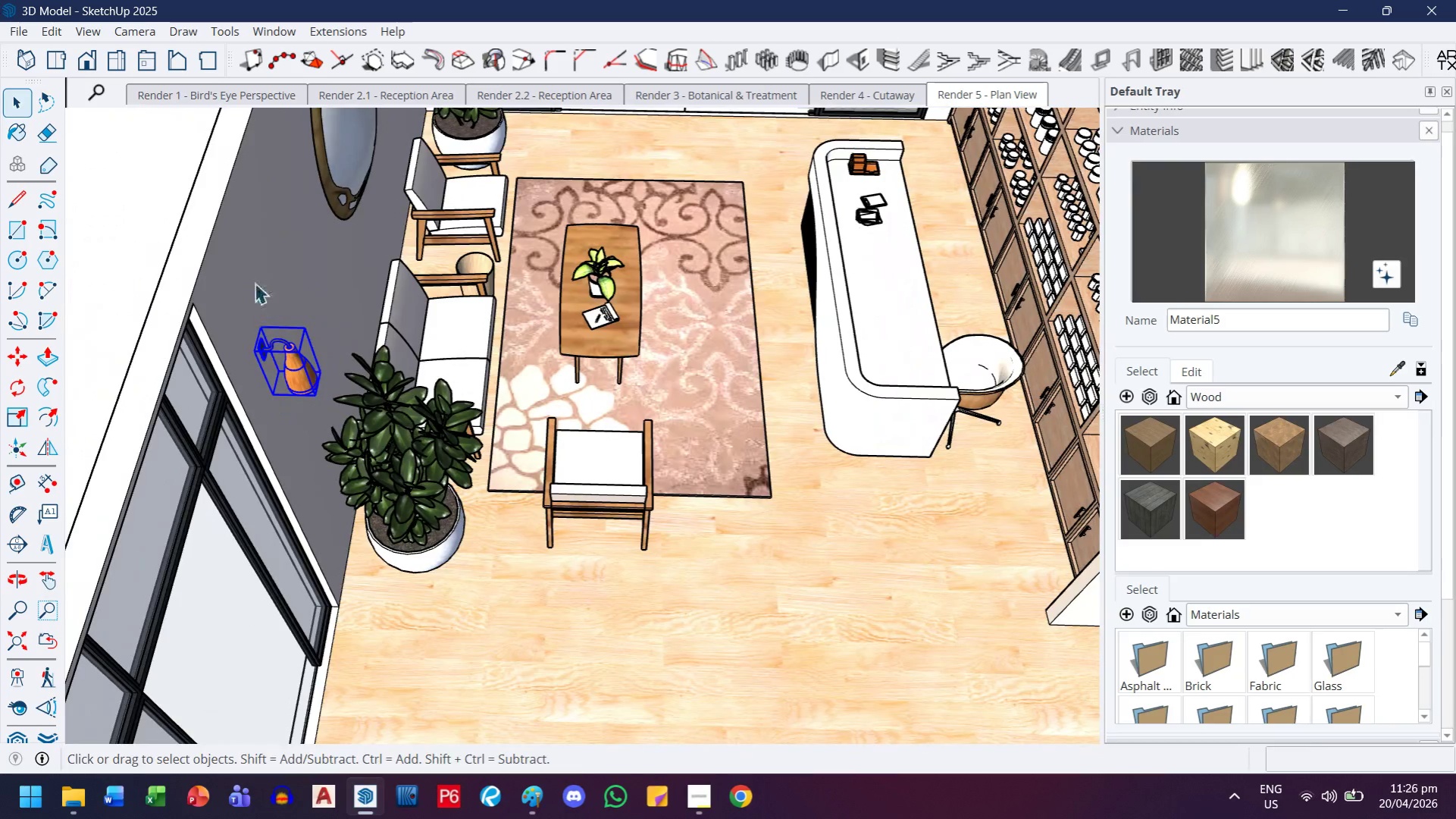 
key(Control+ControlLeft)
 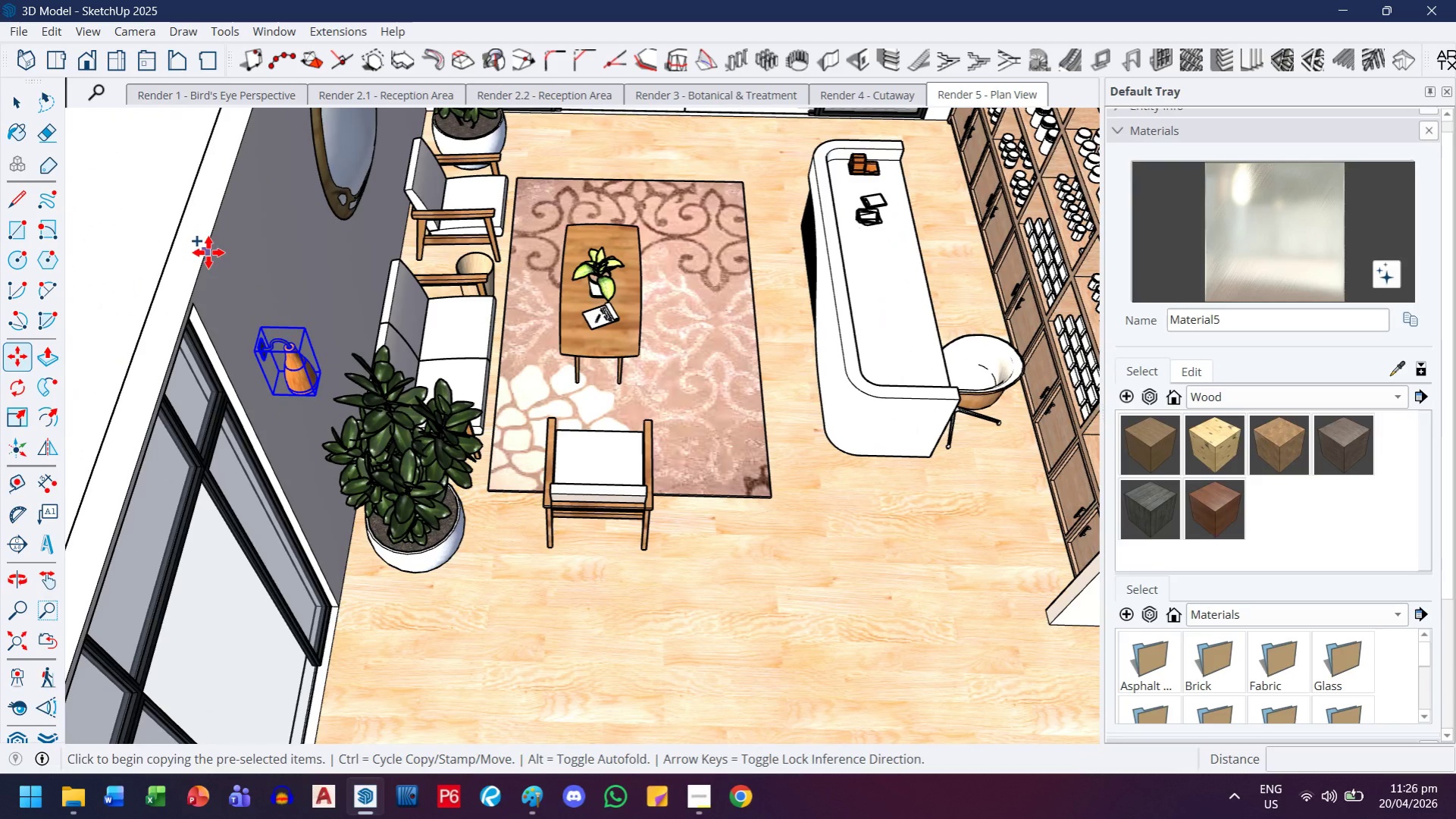 
left_click([208, 253])
 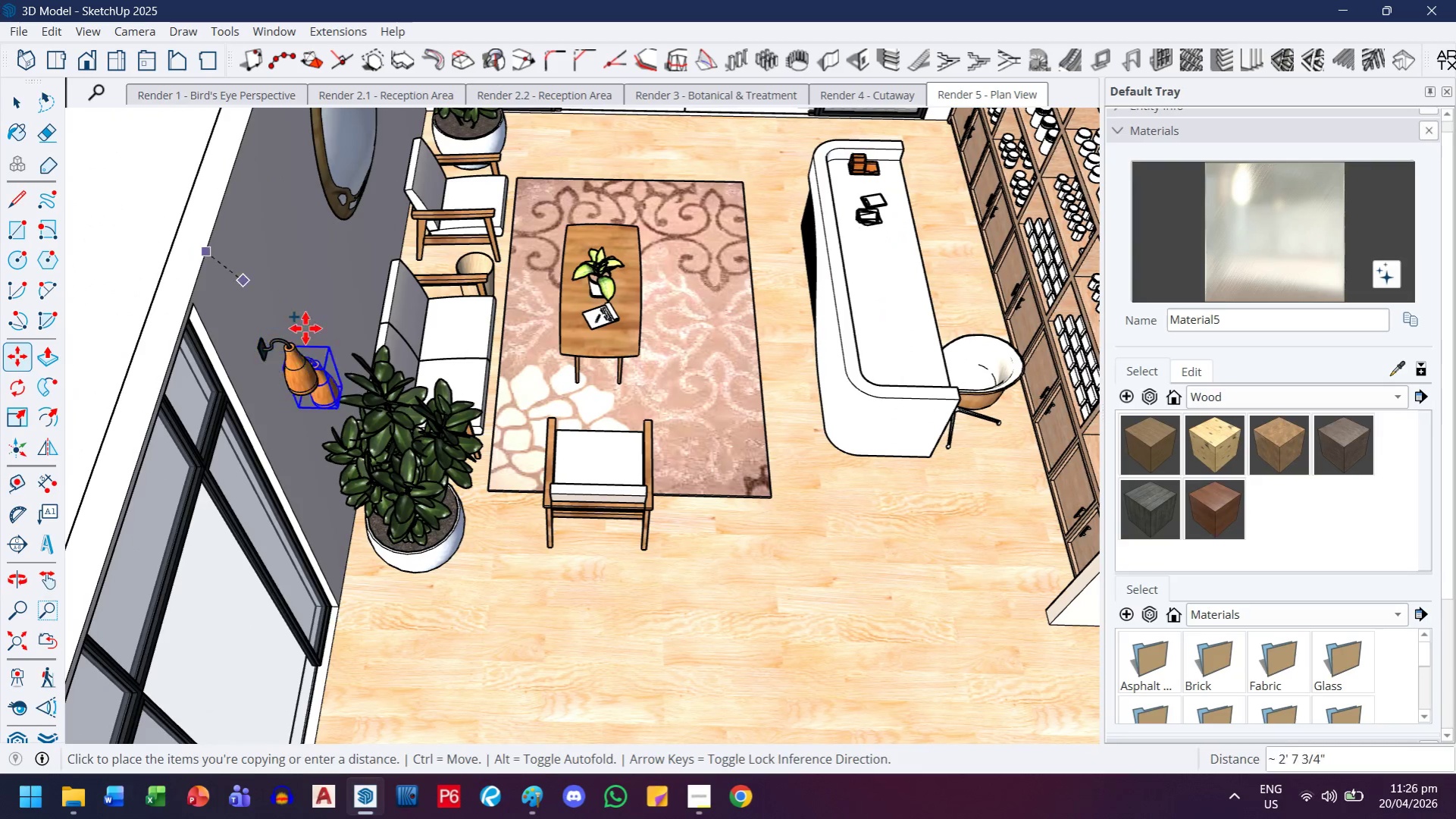 
key(H)
 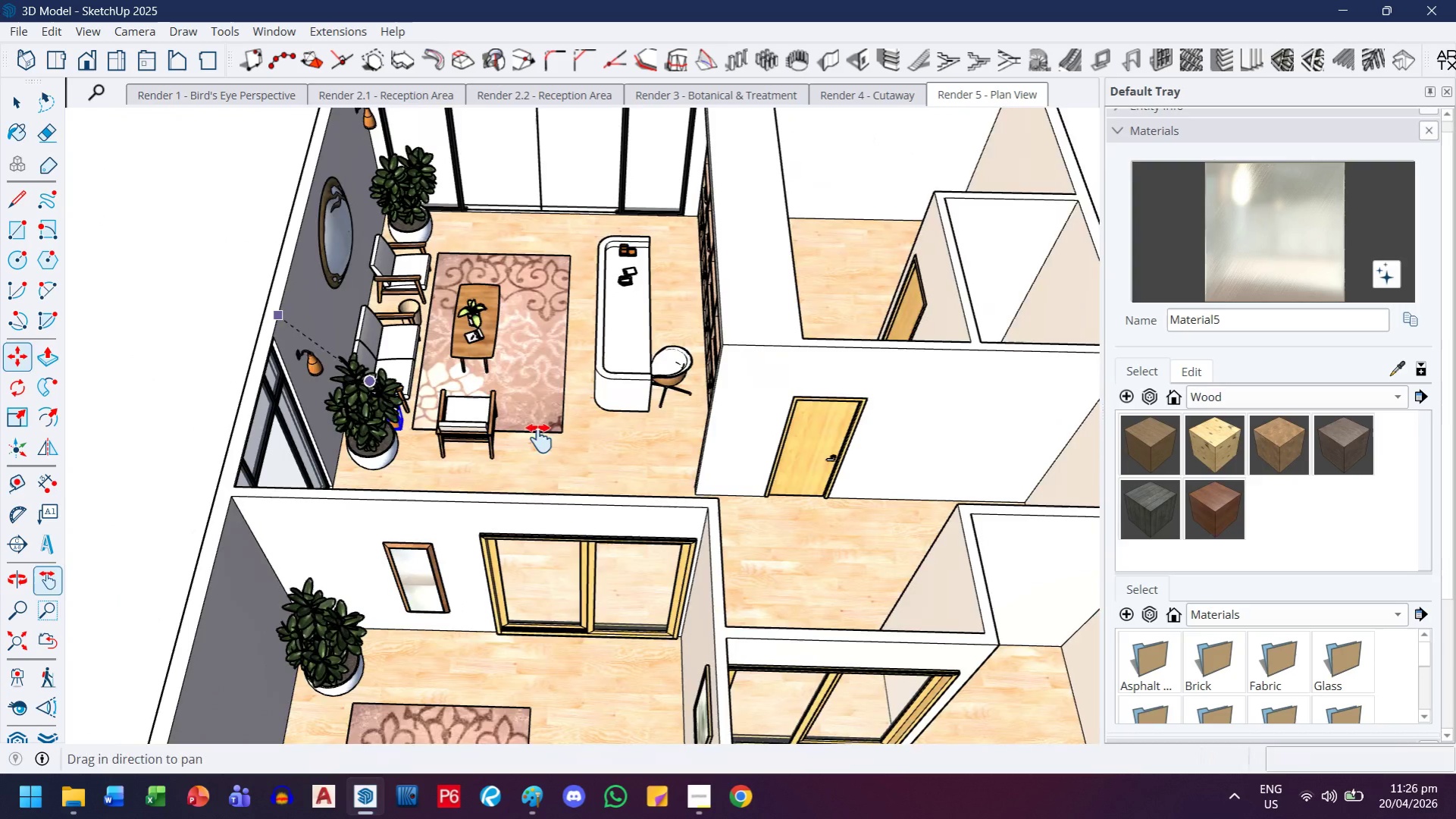 
left_click_drag(start_coordinate=[547, 454], to_coordinate=[474, 328])
 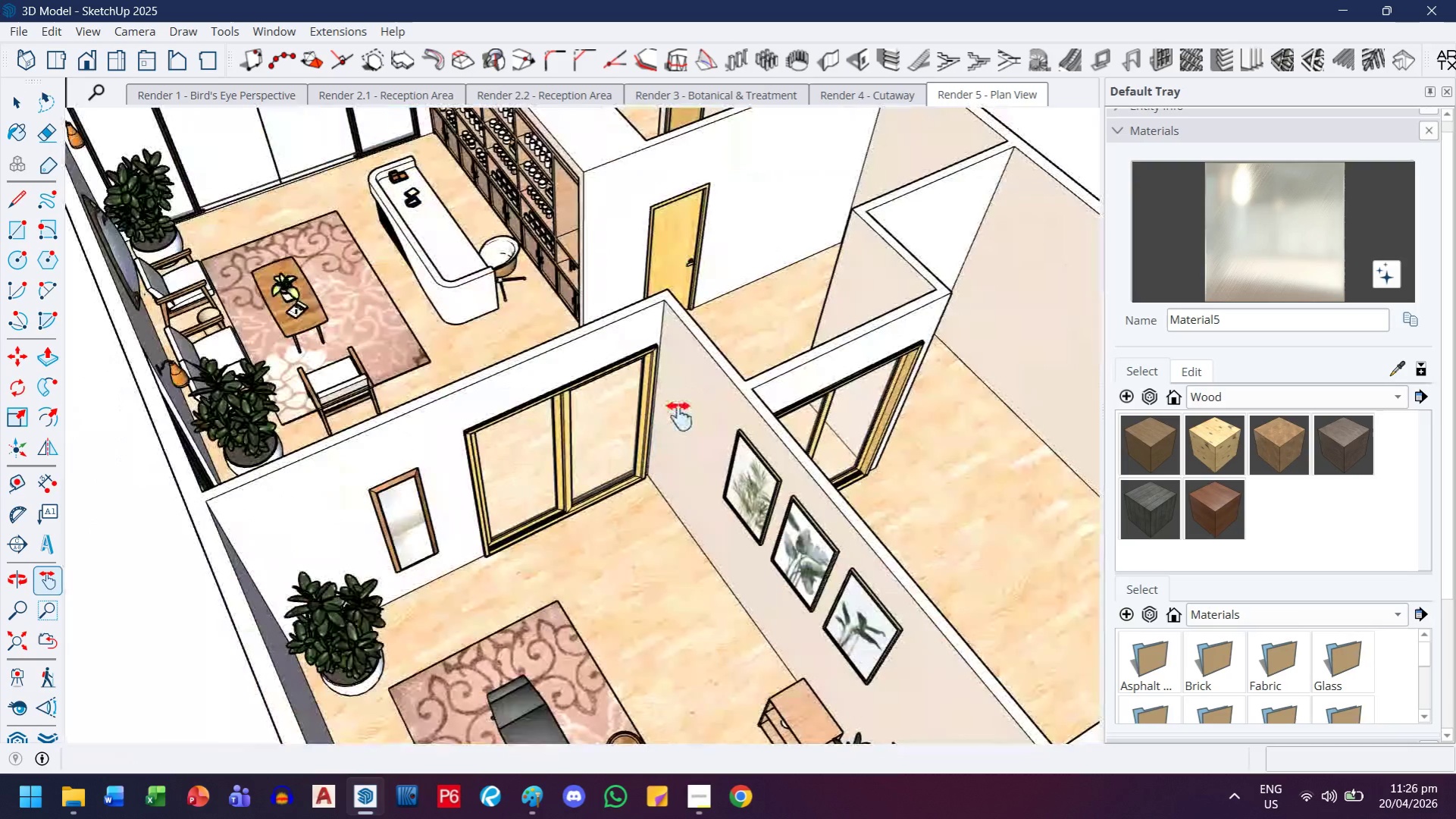 
scroll: coordinate [357, 370], scroll_direction: down, amount: 12.0
 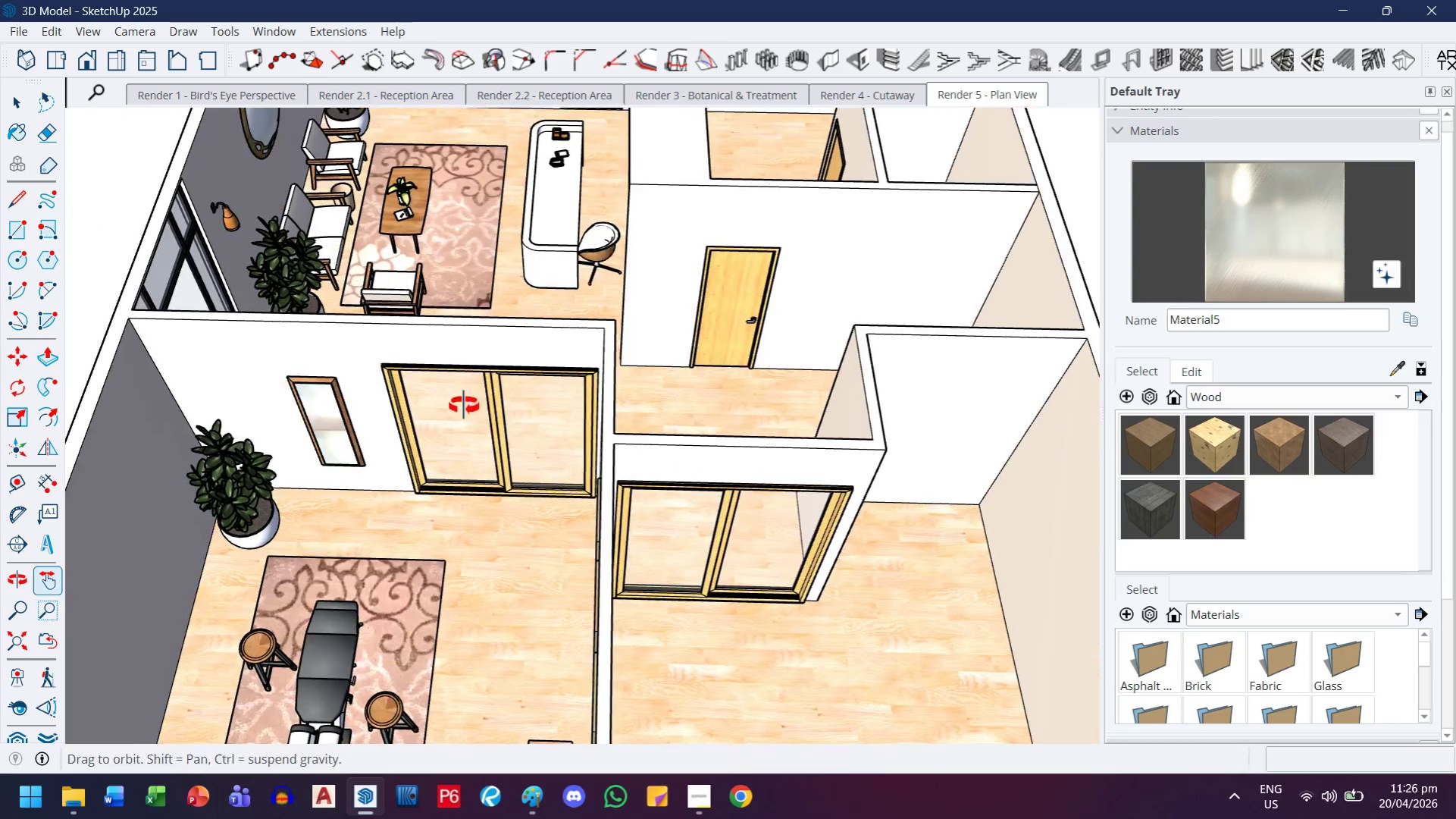 
scroll: coordinate [700, 350], scroll_direction: up, amount: 8.0
 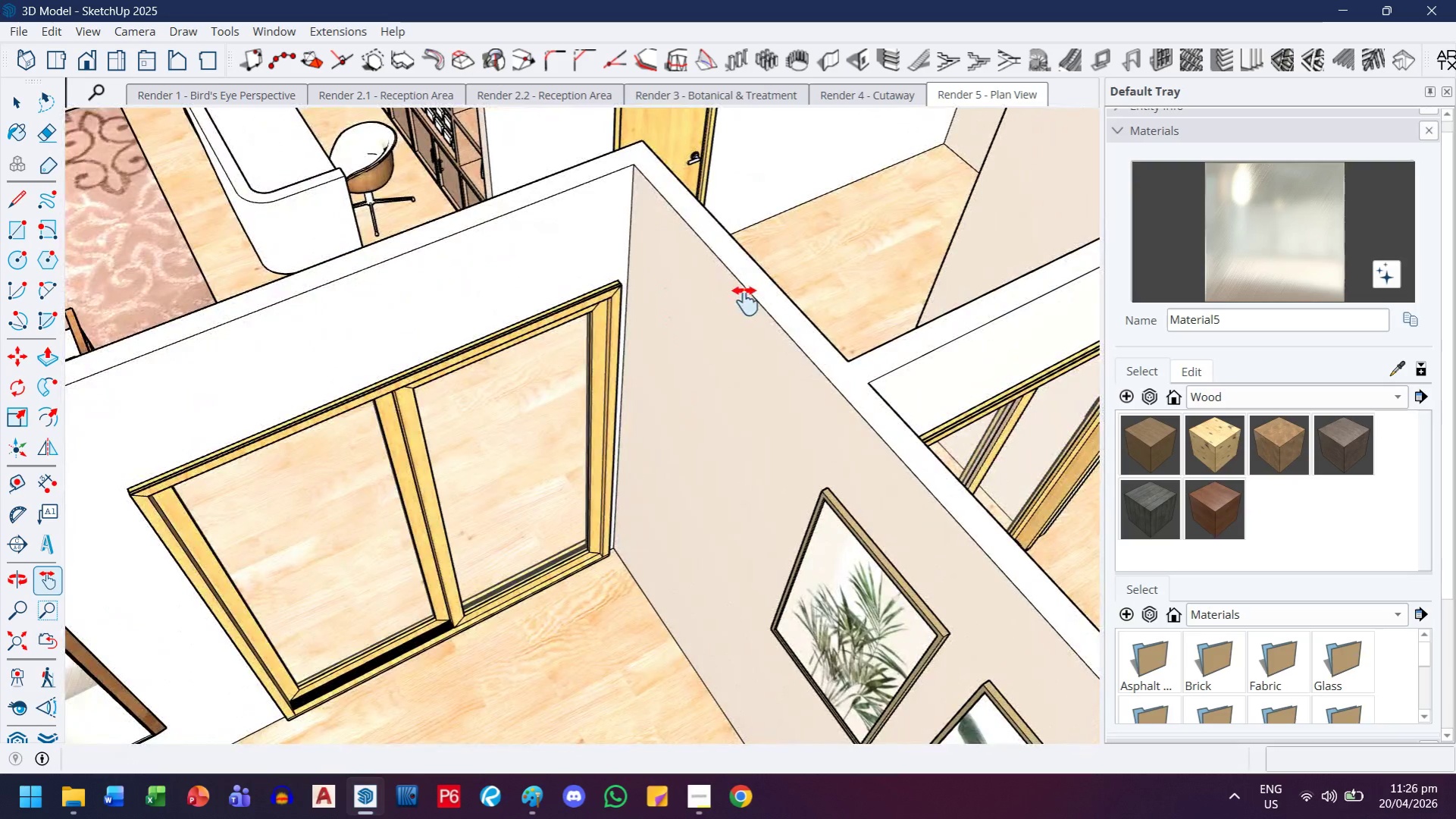 
key(Escape)
 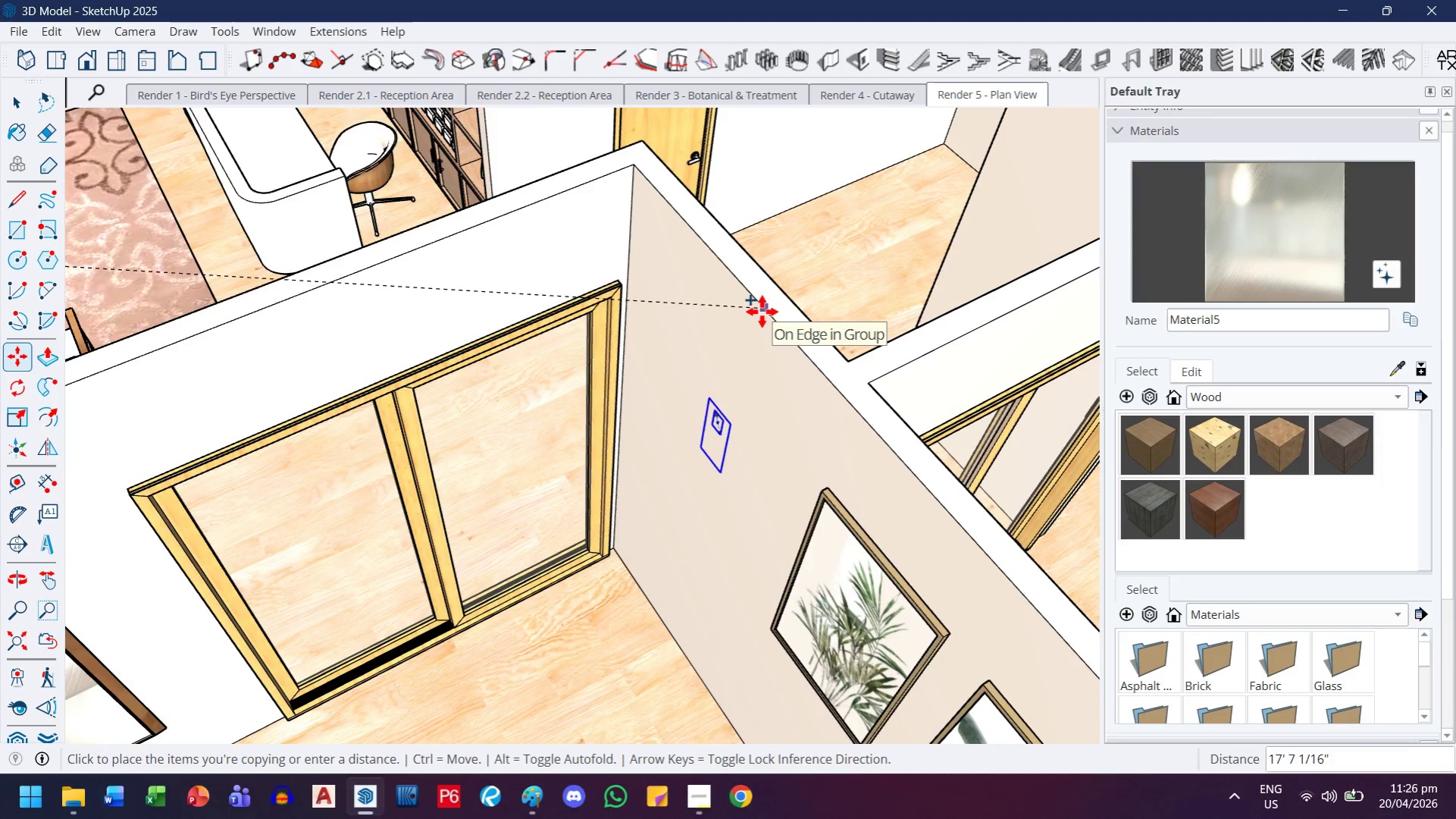 
left_click([762, 312])
 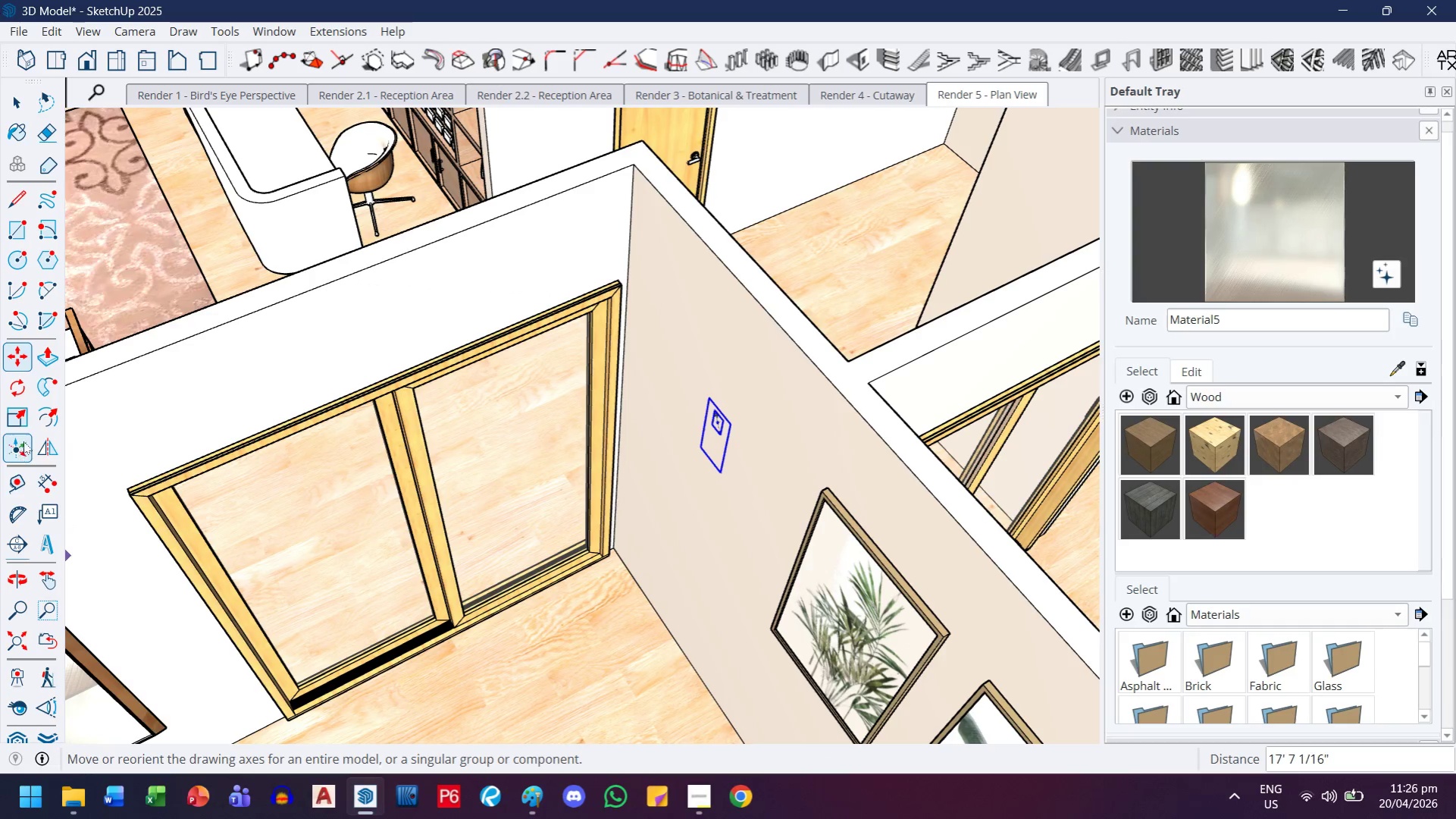 
left_click([47, 448])
 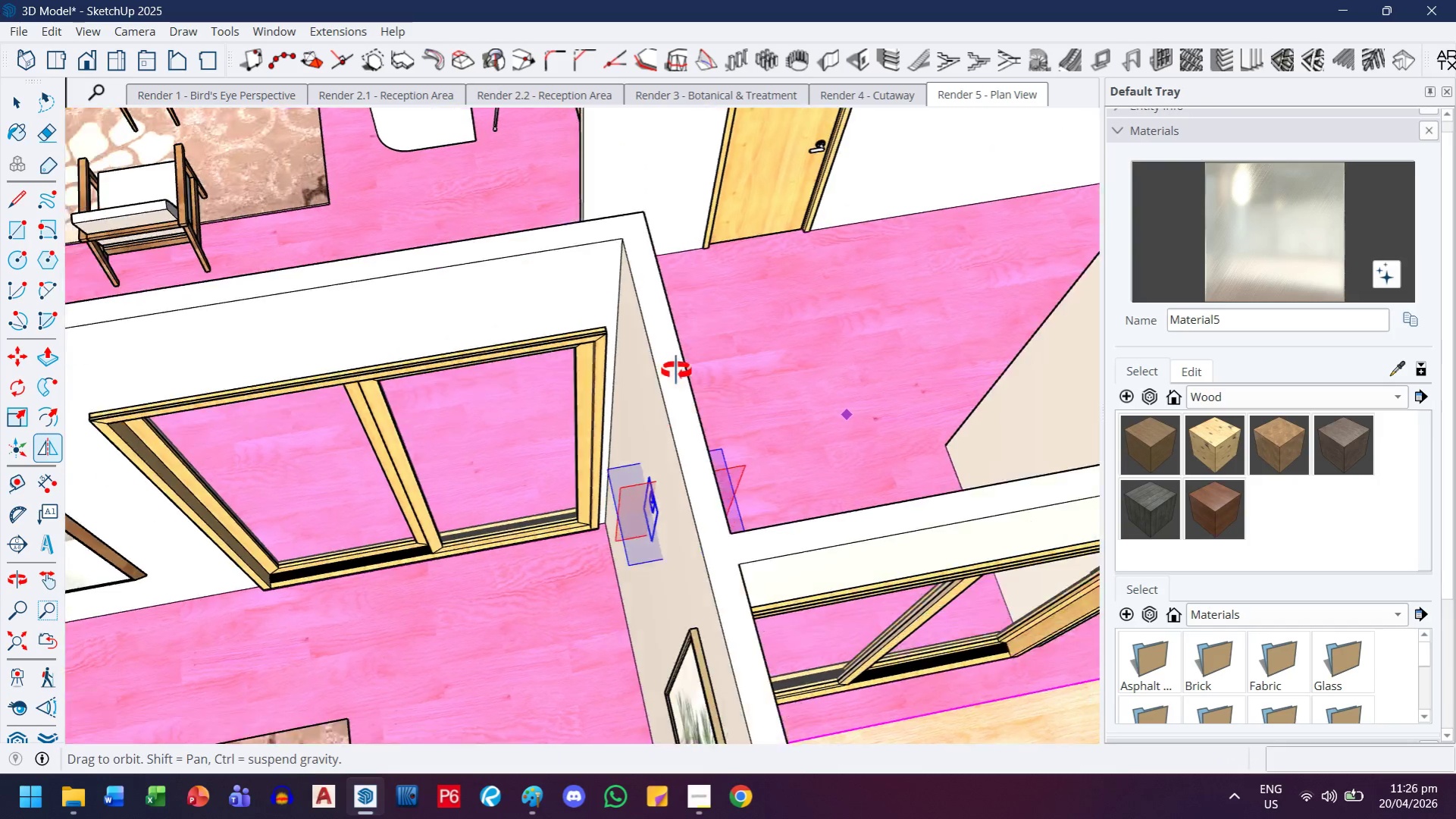 
key(M)
 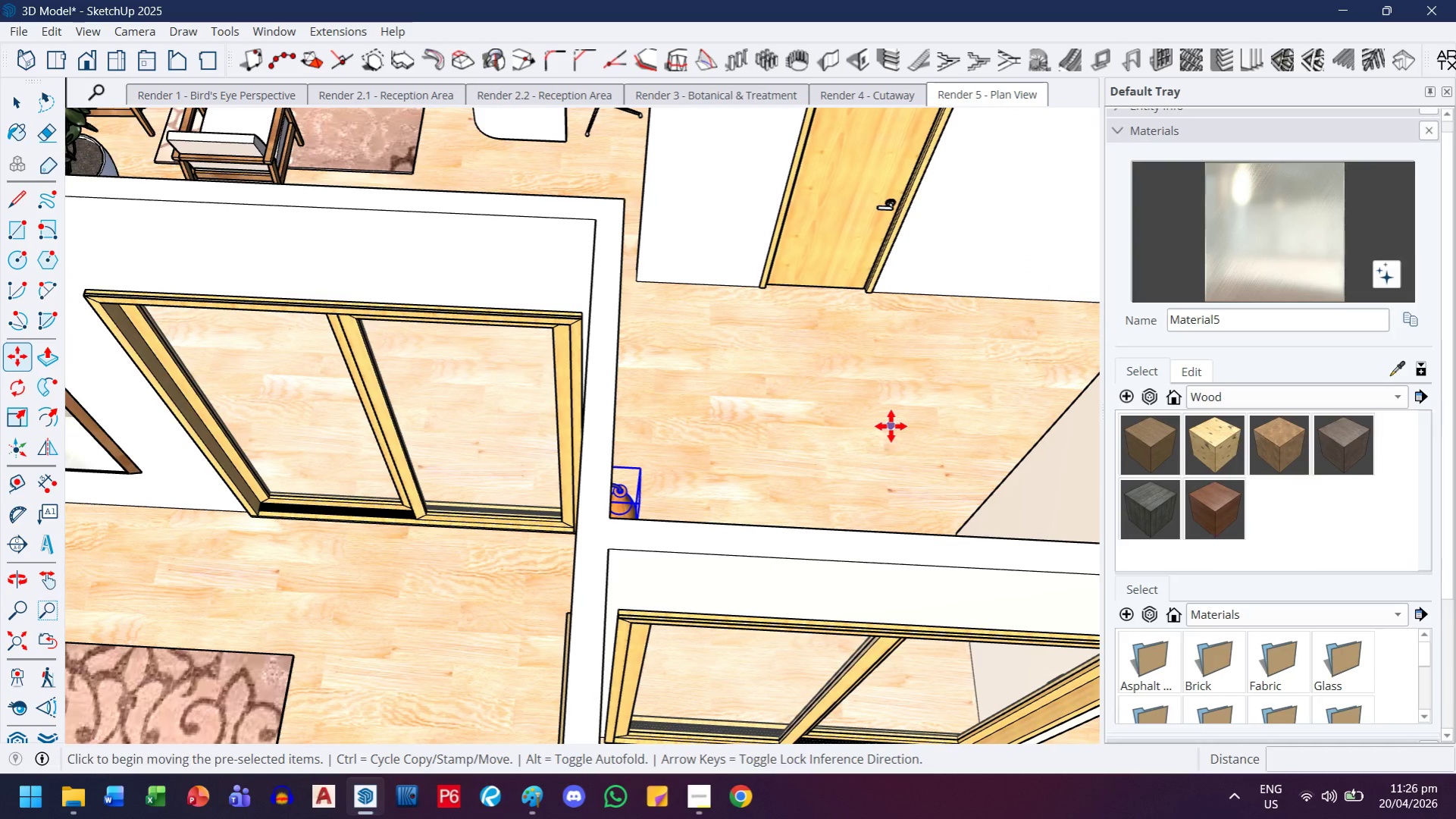 
left_click([891, 426])
 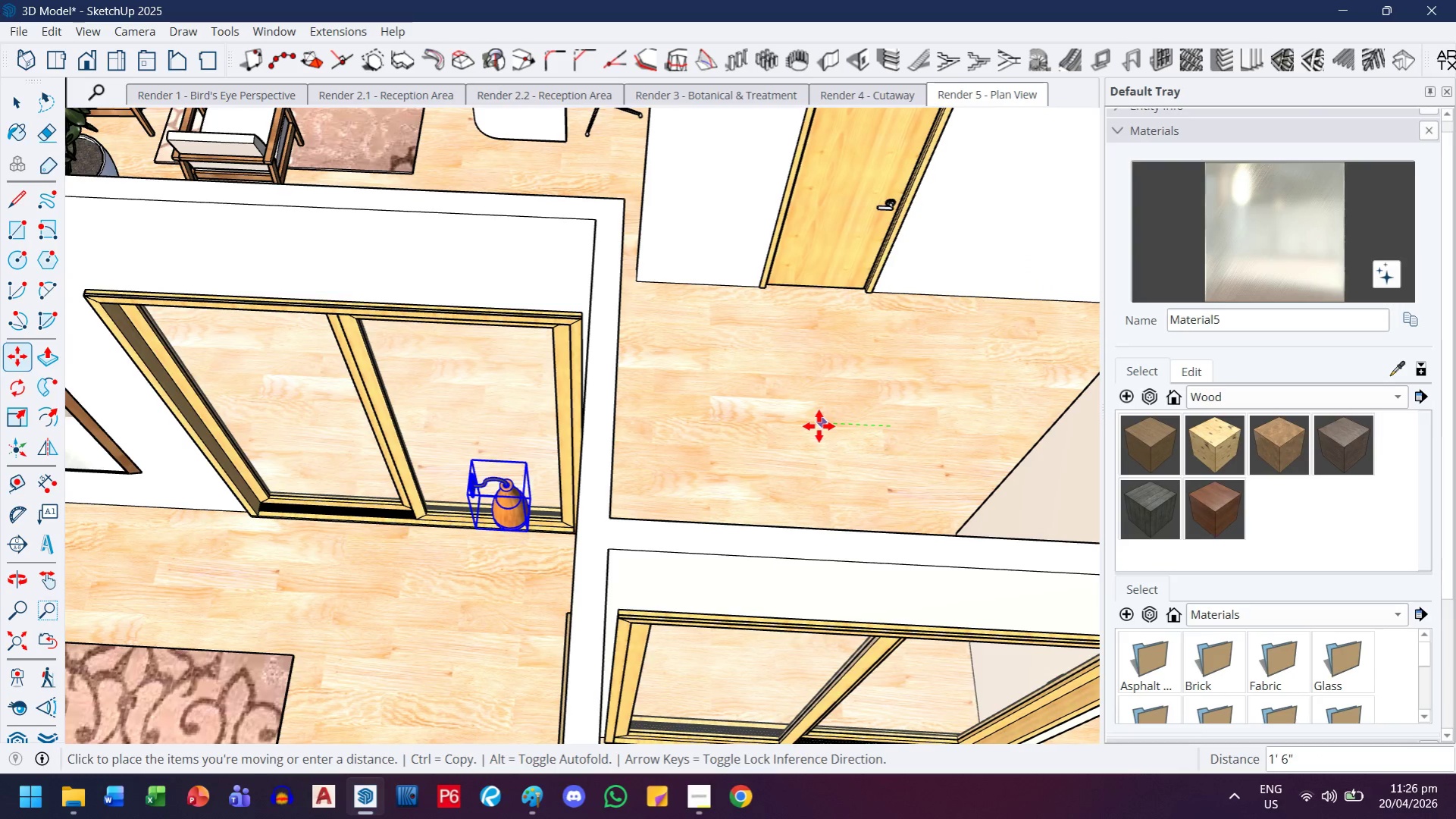 
left_click([819, 426])
 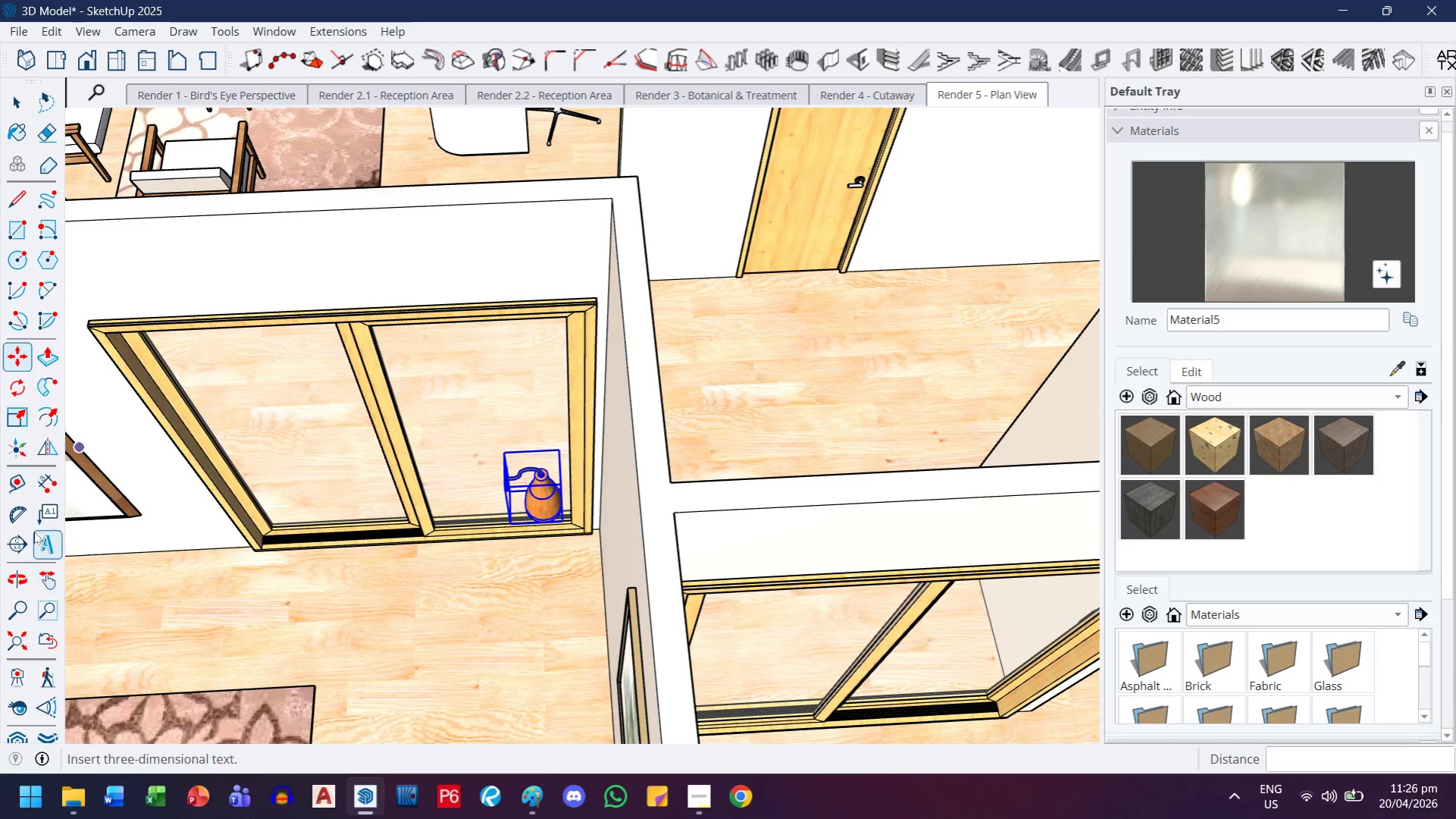 
left_click([38, 438])
 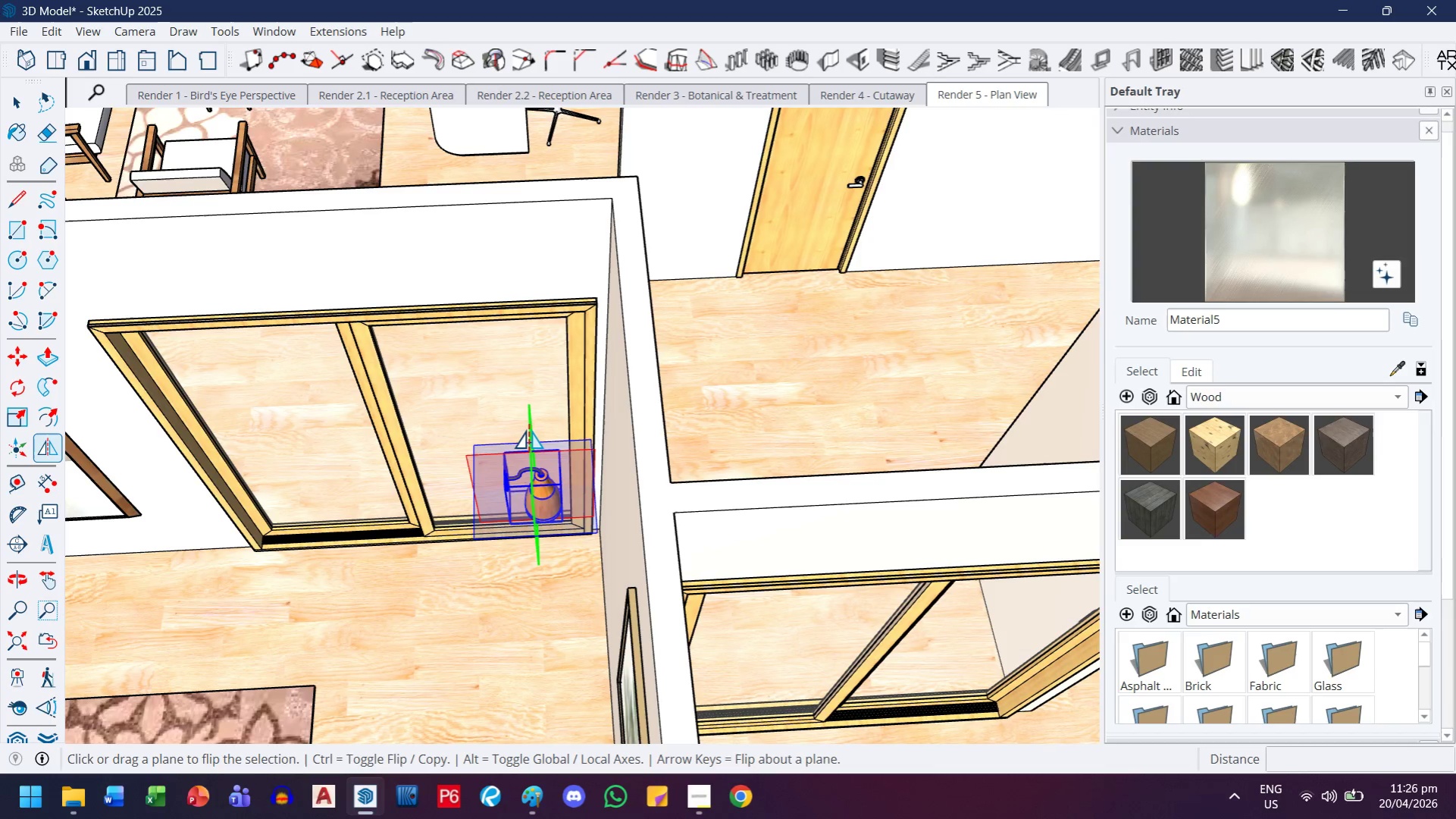 
left_click([529, 429])
 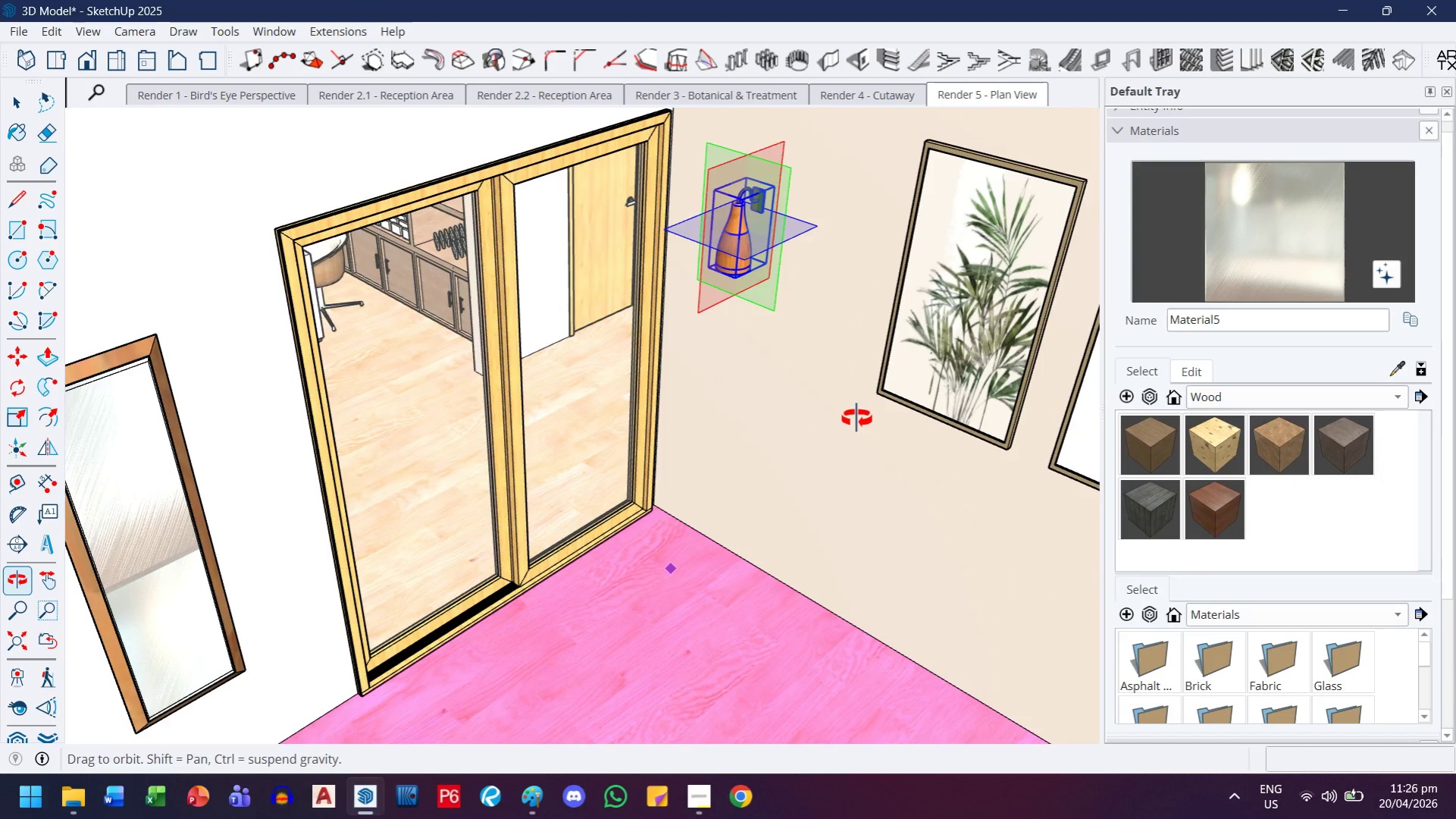 
scroll: coordinate [840, 431], scroll_direction: down, amount: 6.0
 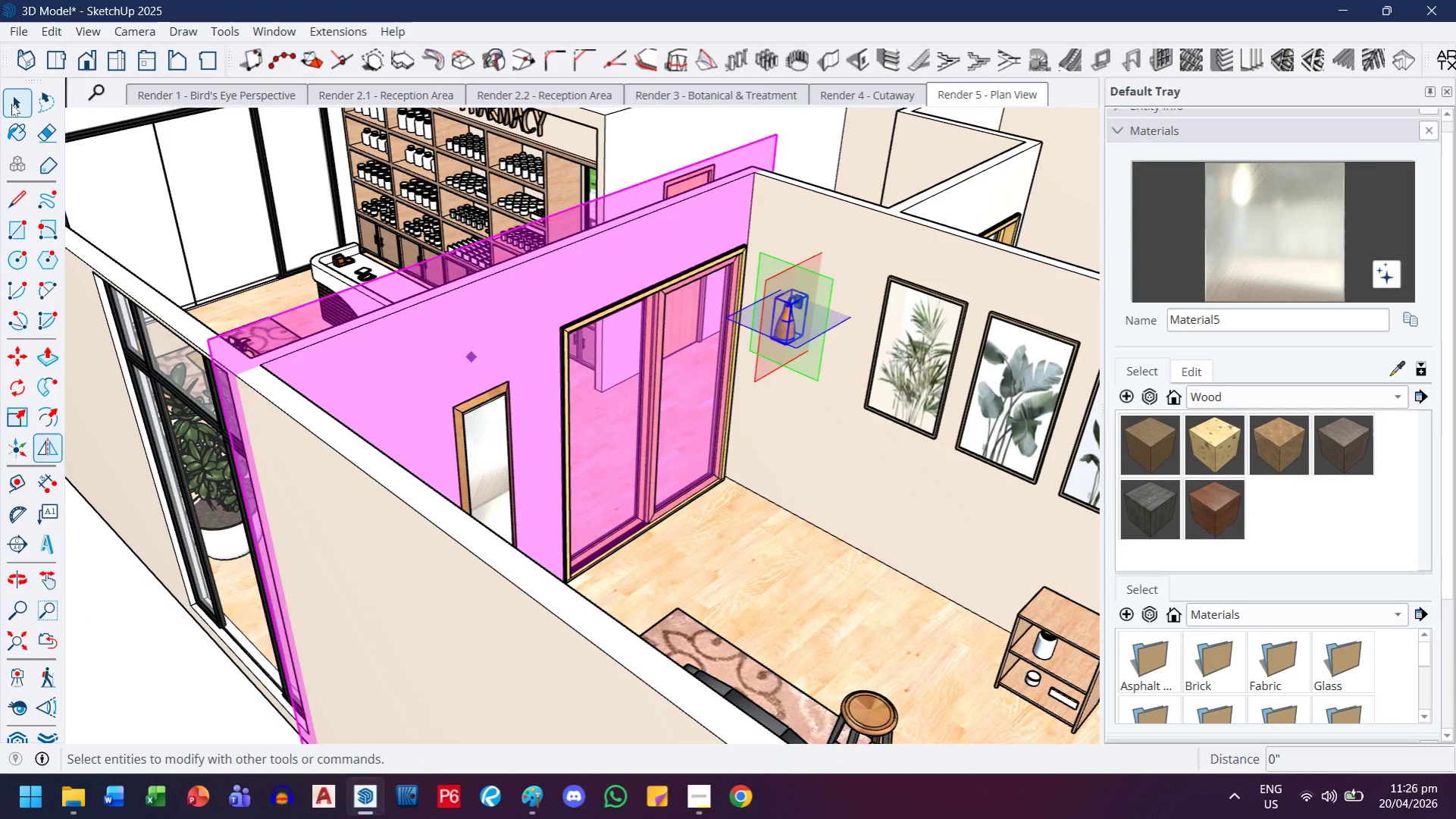 
left_click([11, 104])
 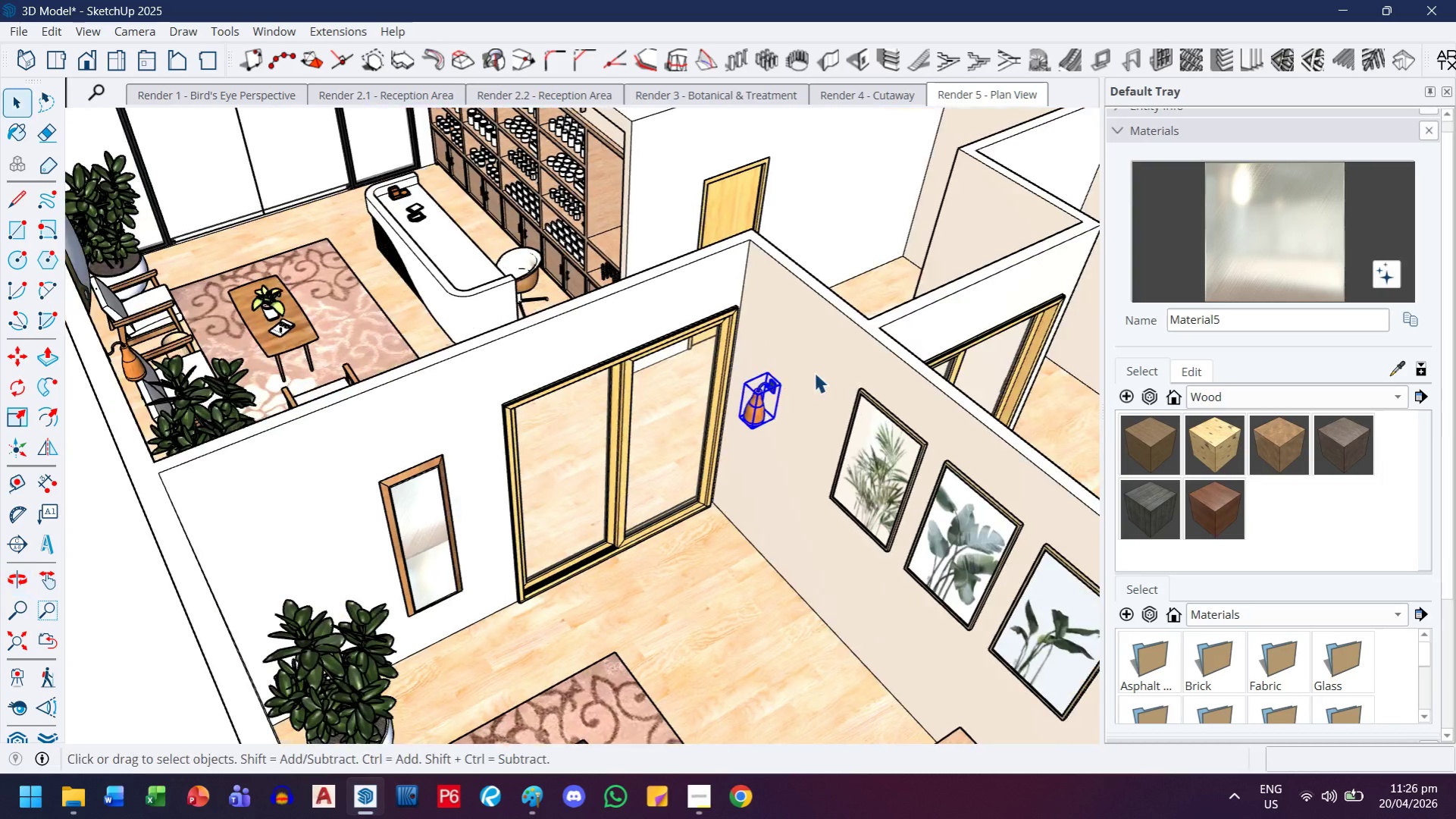 
key(H)
 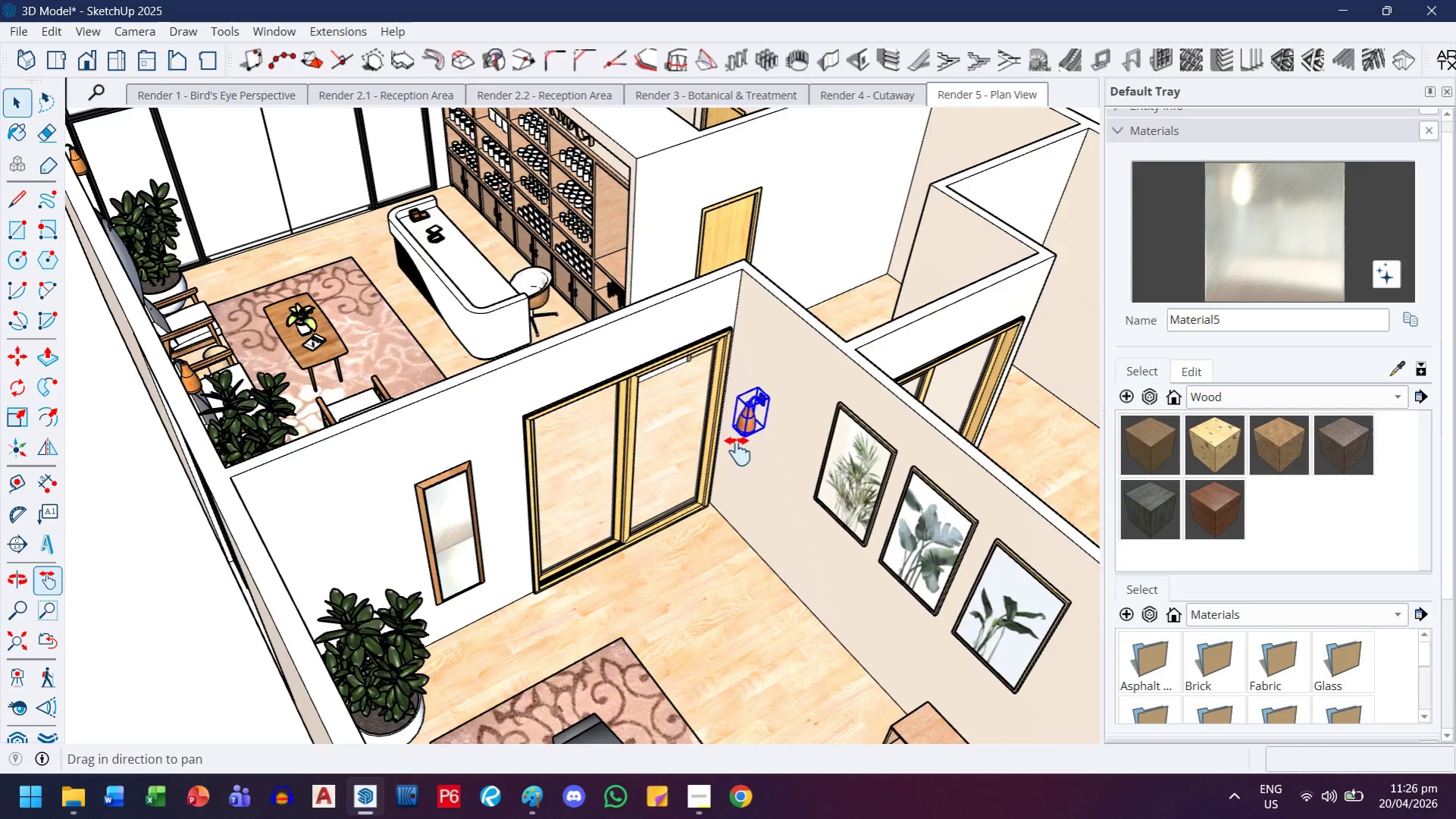 
left_click_drag(start_coordinate=[737, 451], to_coordinate=[596, 515])
 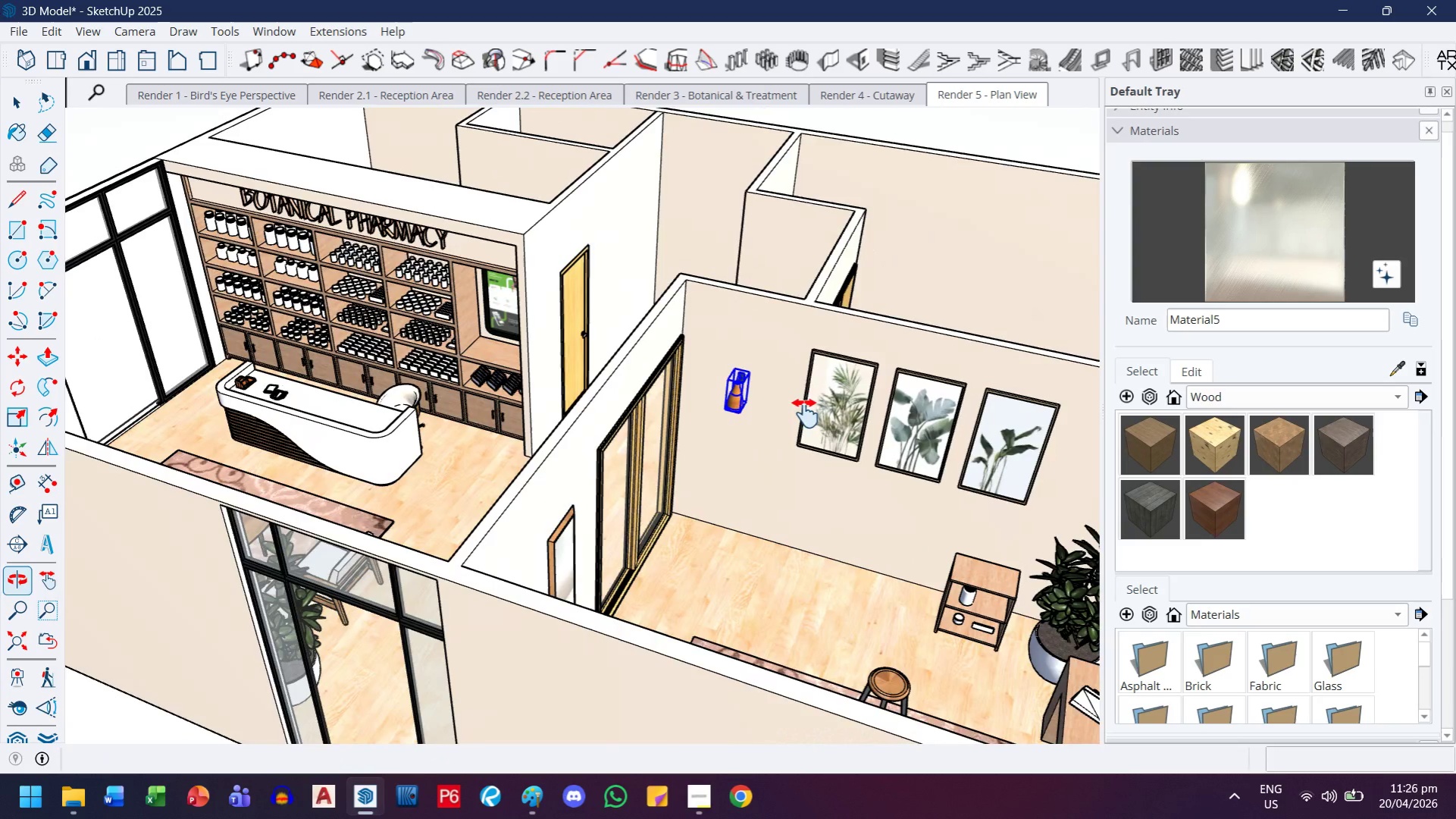 
scroll: coordinate [596, 515], scroll_direction: down, amount: 2.0
 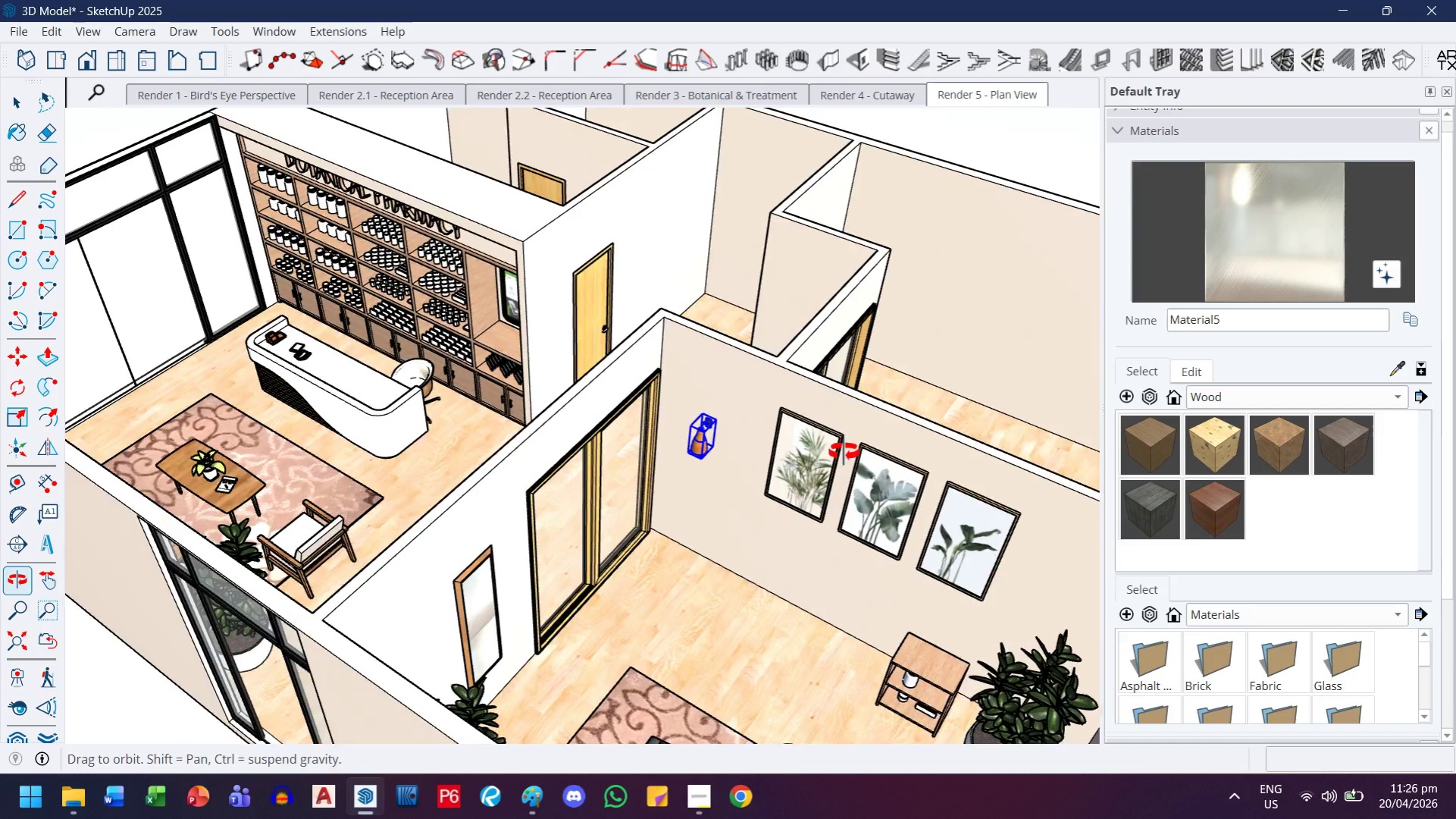 
scroll: coordinate [764, 384], scroll_direction: up, amount: 3.0
 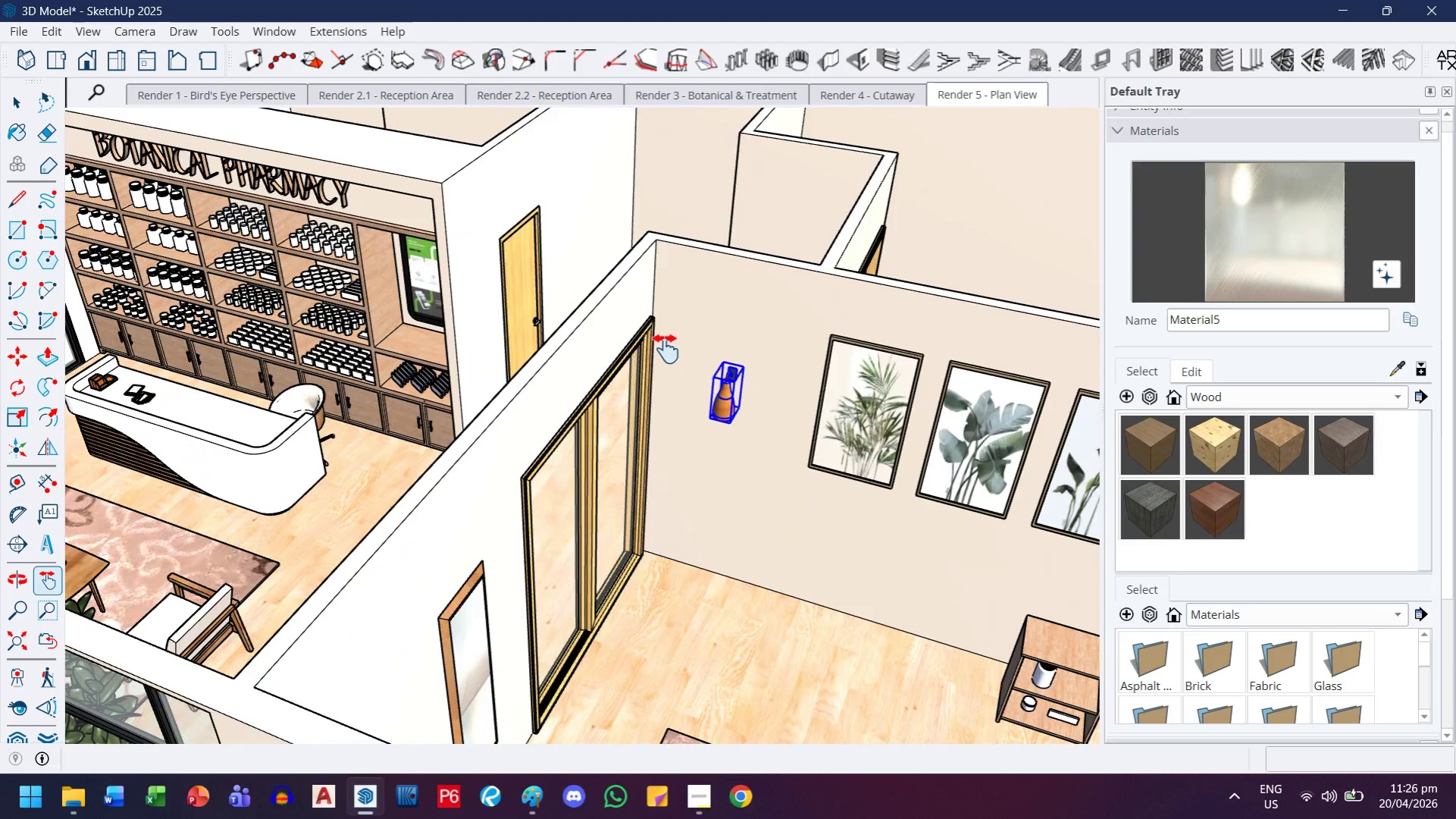 
key(T)
 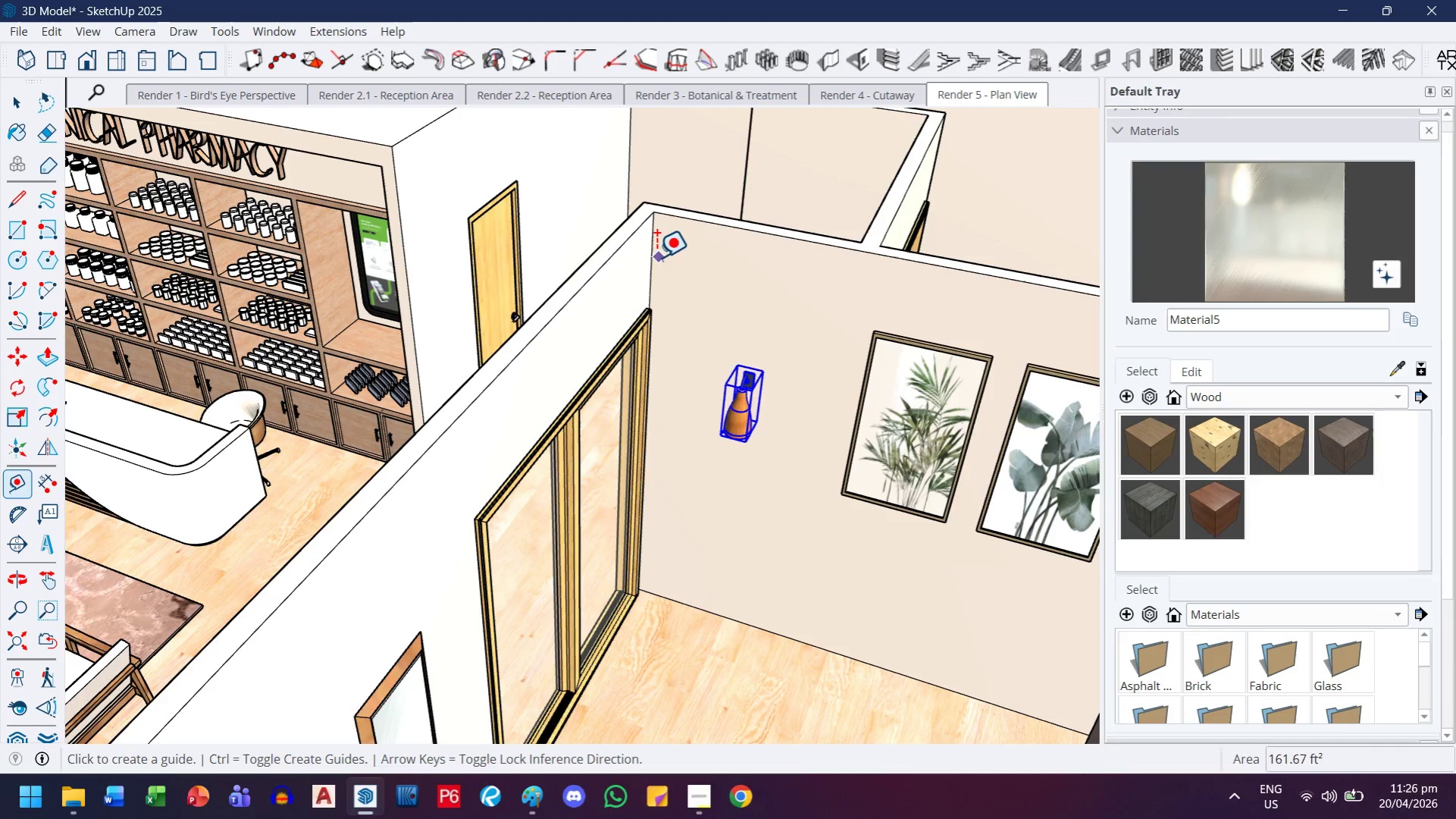 
scroll: coordinate [665, 349], scroll_direction: up, amount: 2.0
 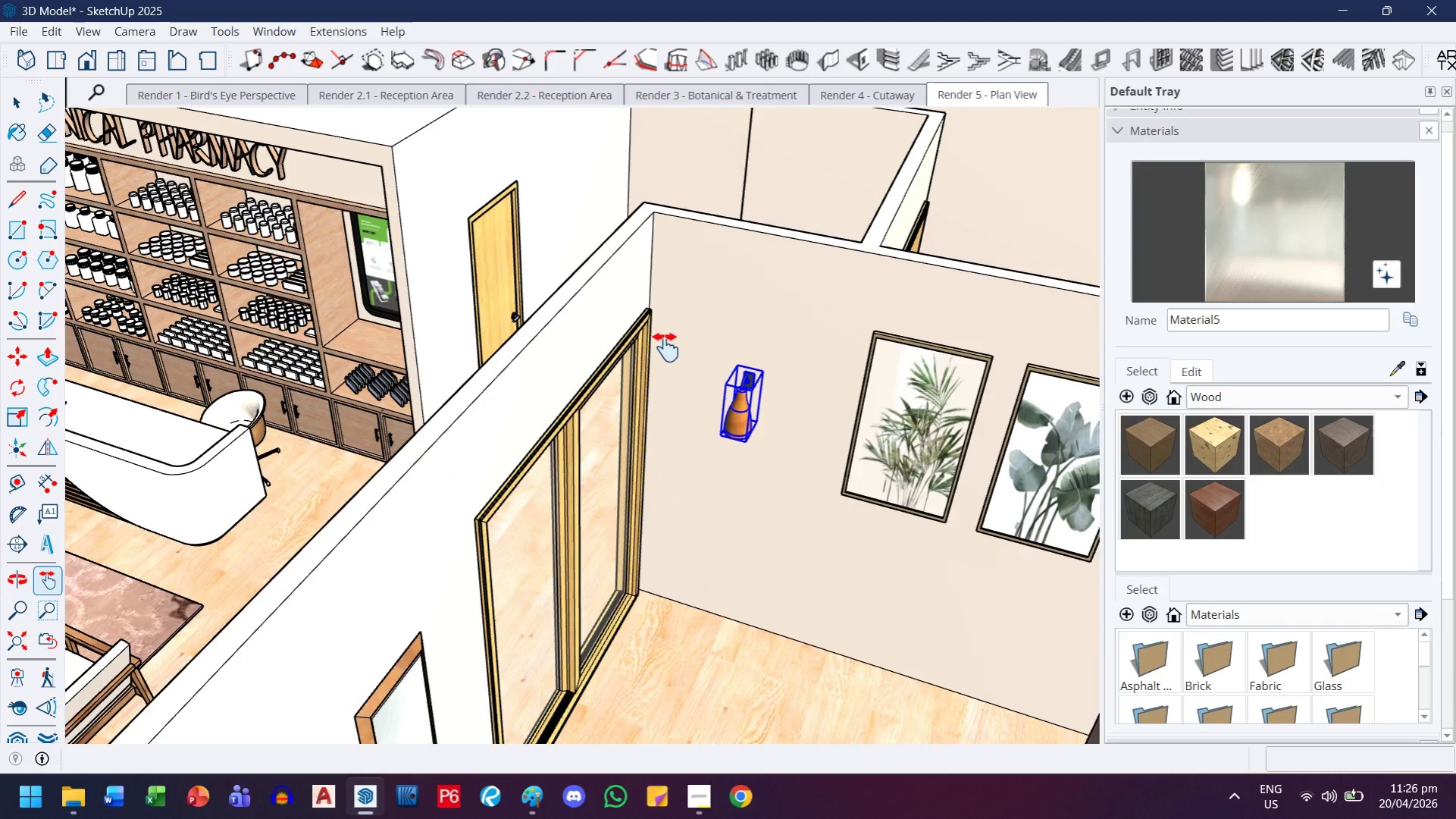 
left_click([656, 257])
 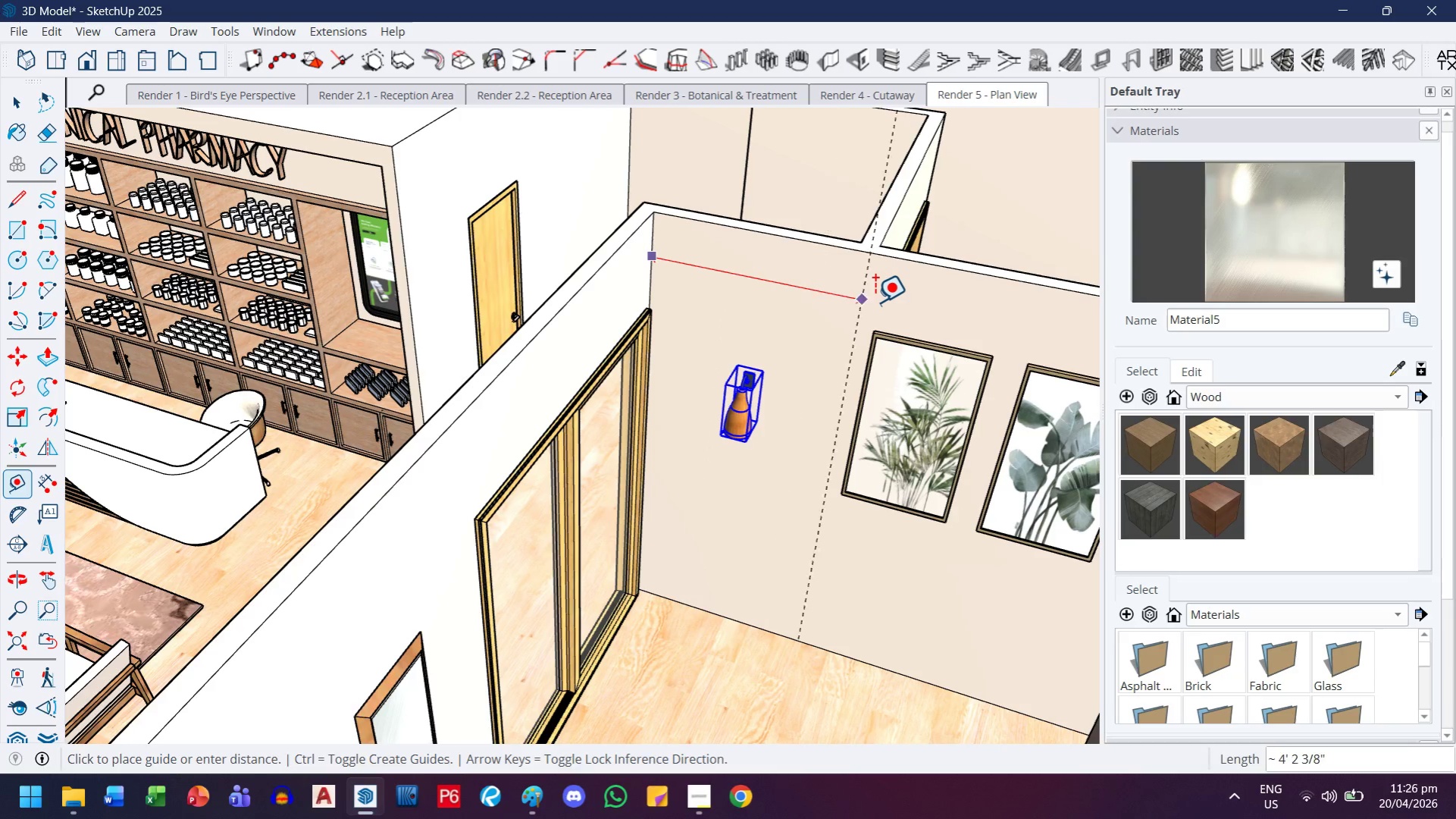 
key(ArrowLeft)
 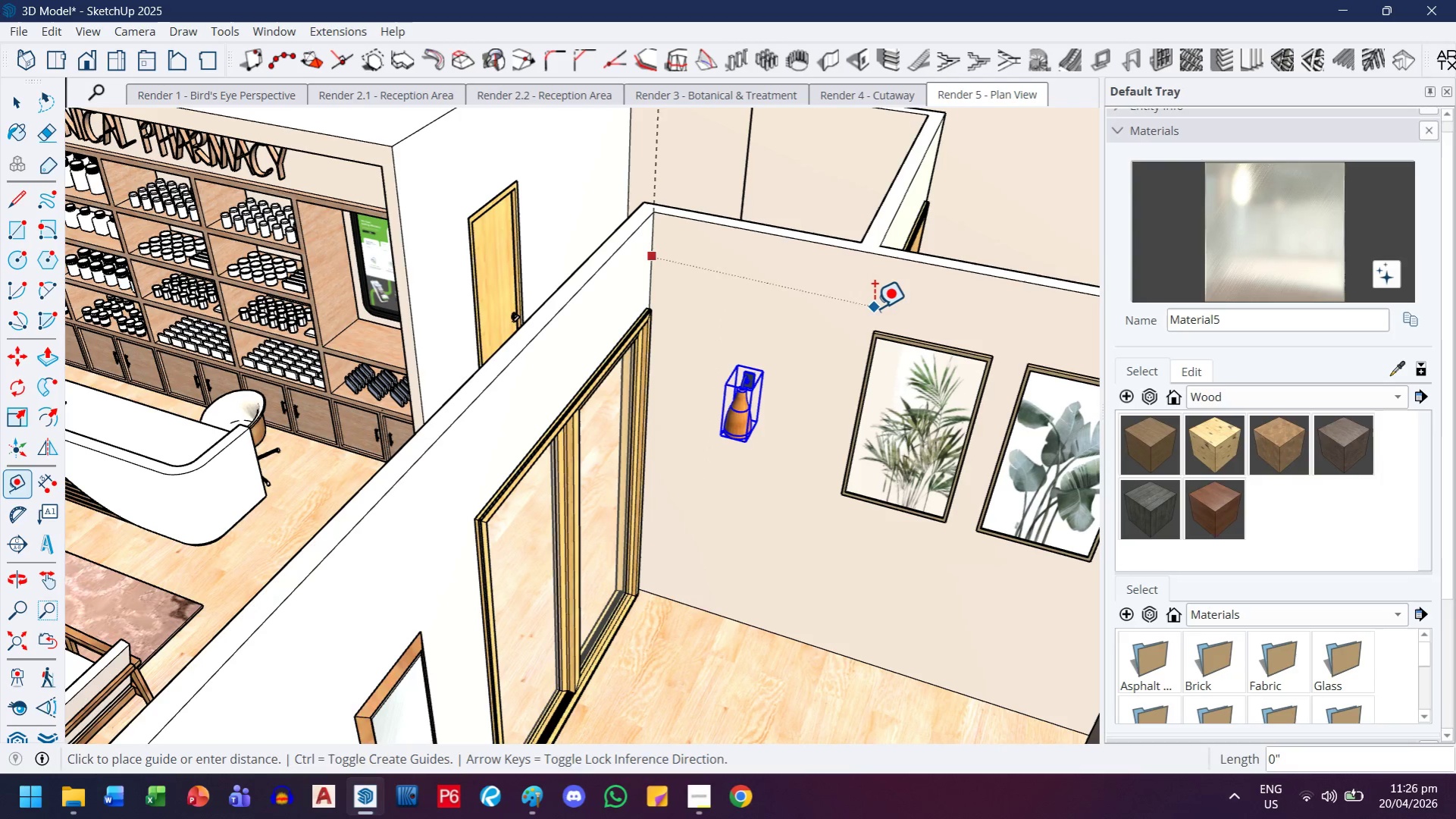 
key(ArrowRight)
 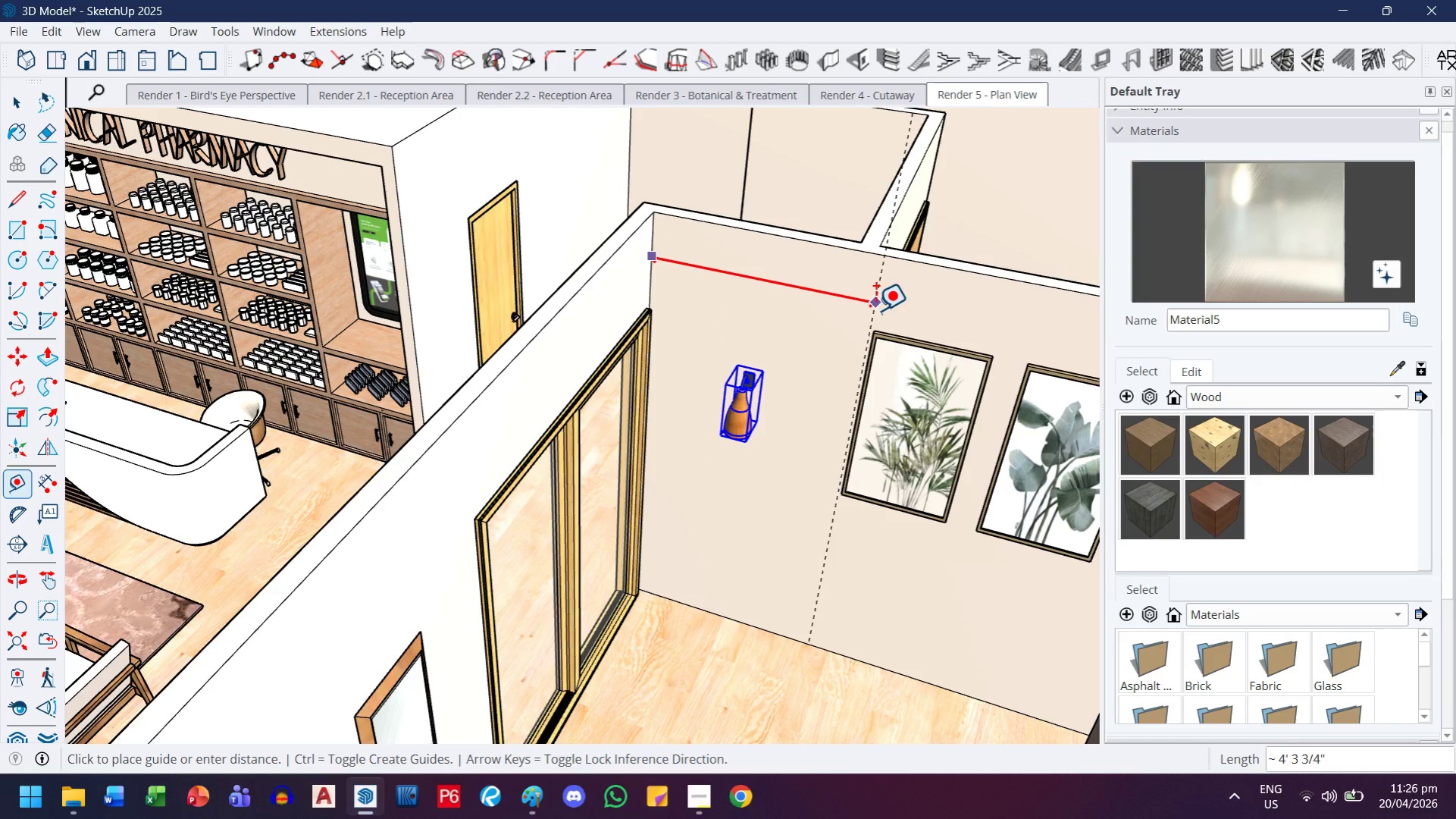 
scroll: coordinate [872, 318], scroll_direction: up, amount: 3.0
 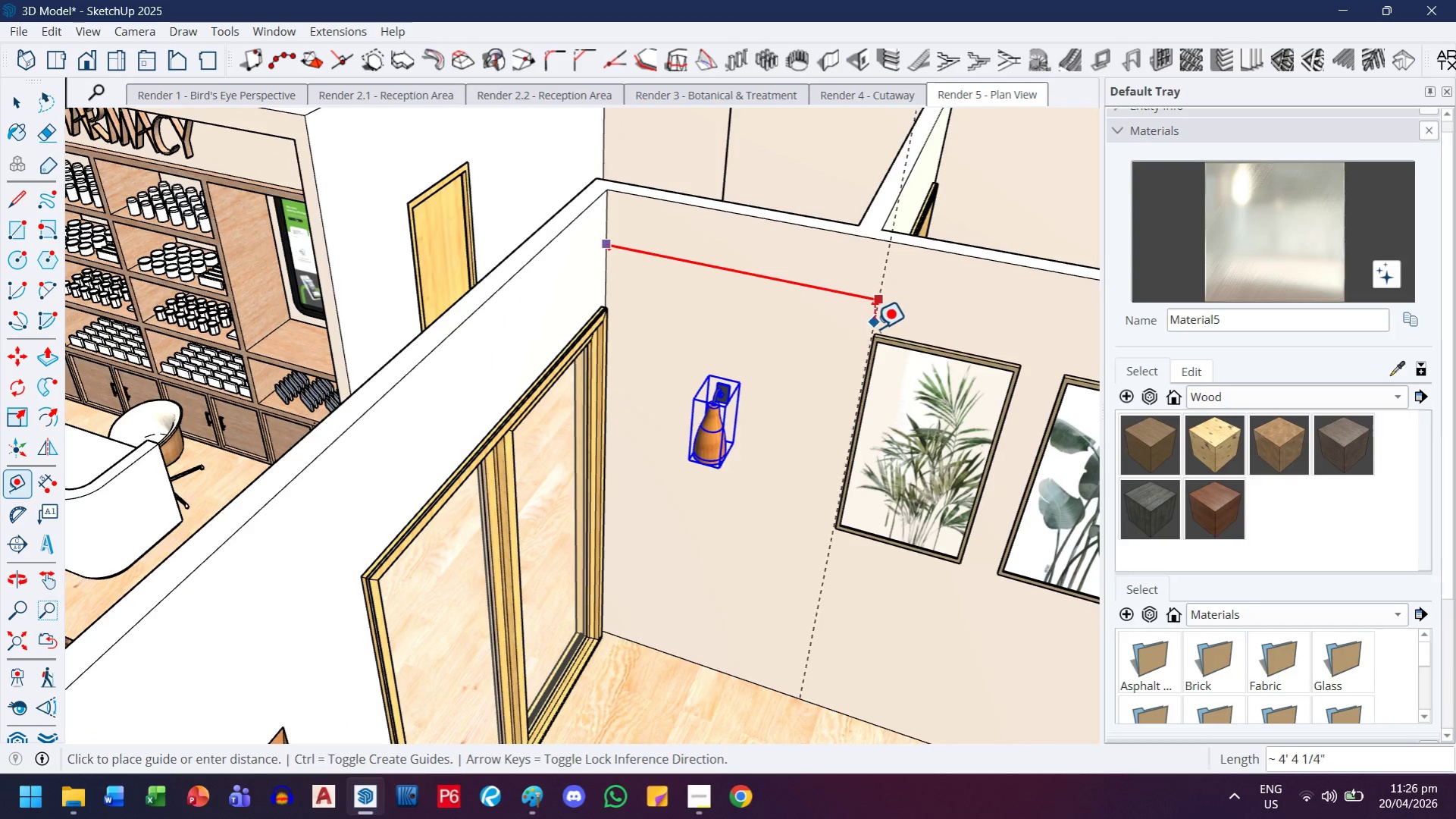 
mouse_move([853, 331])
 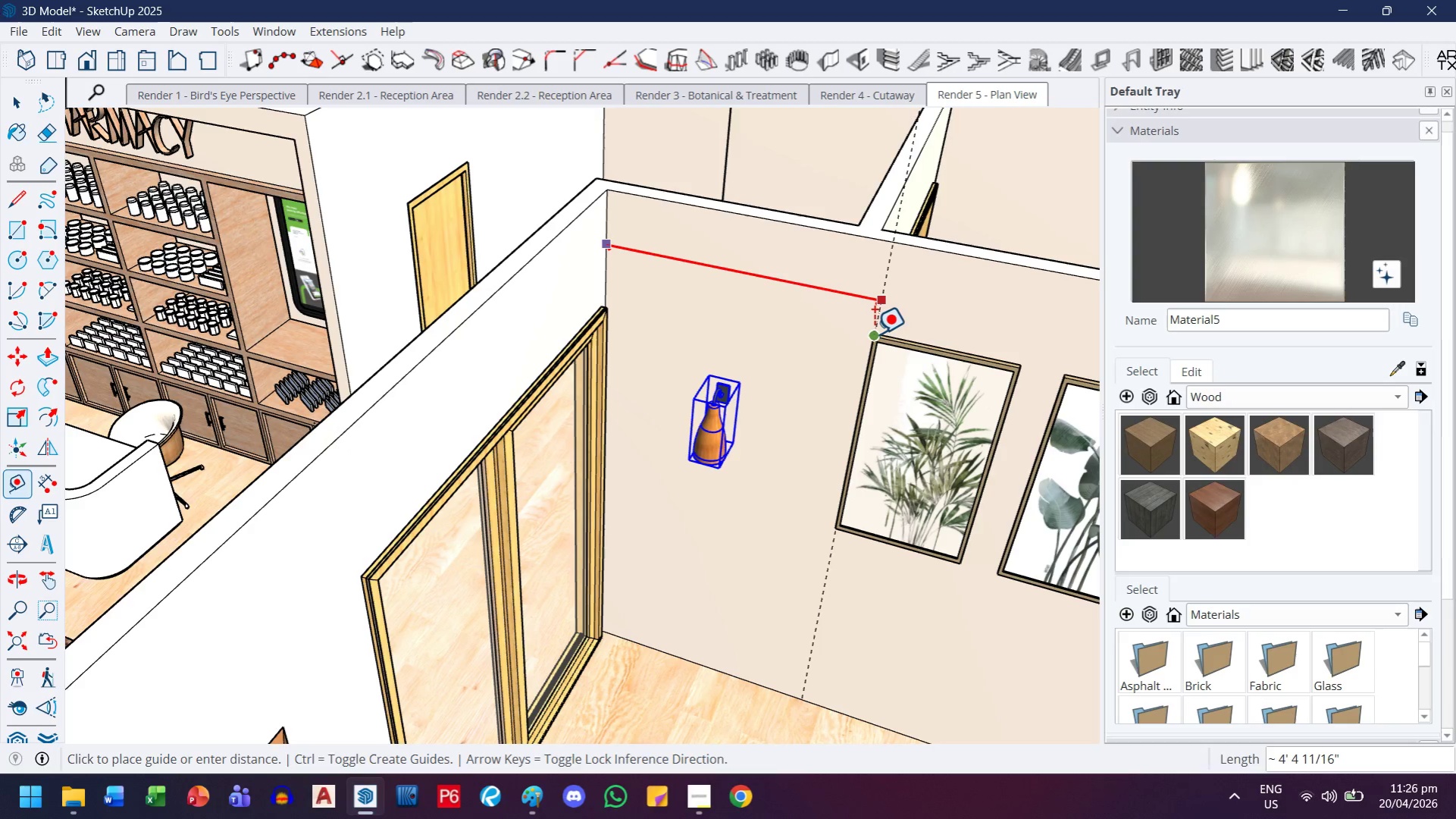 
wait(15.06)
 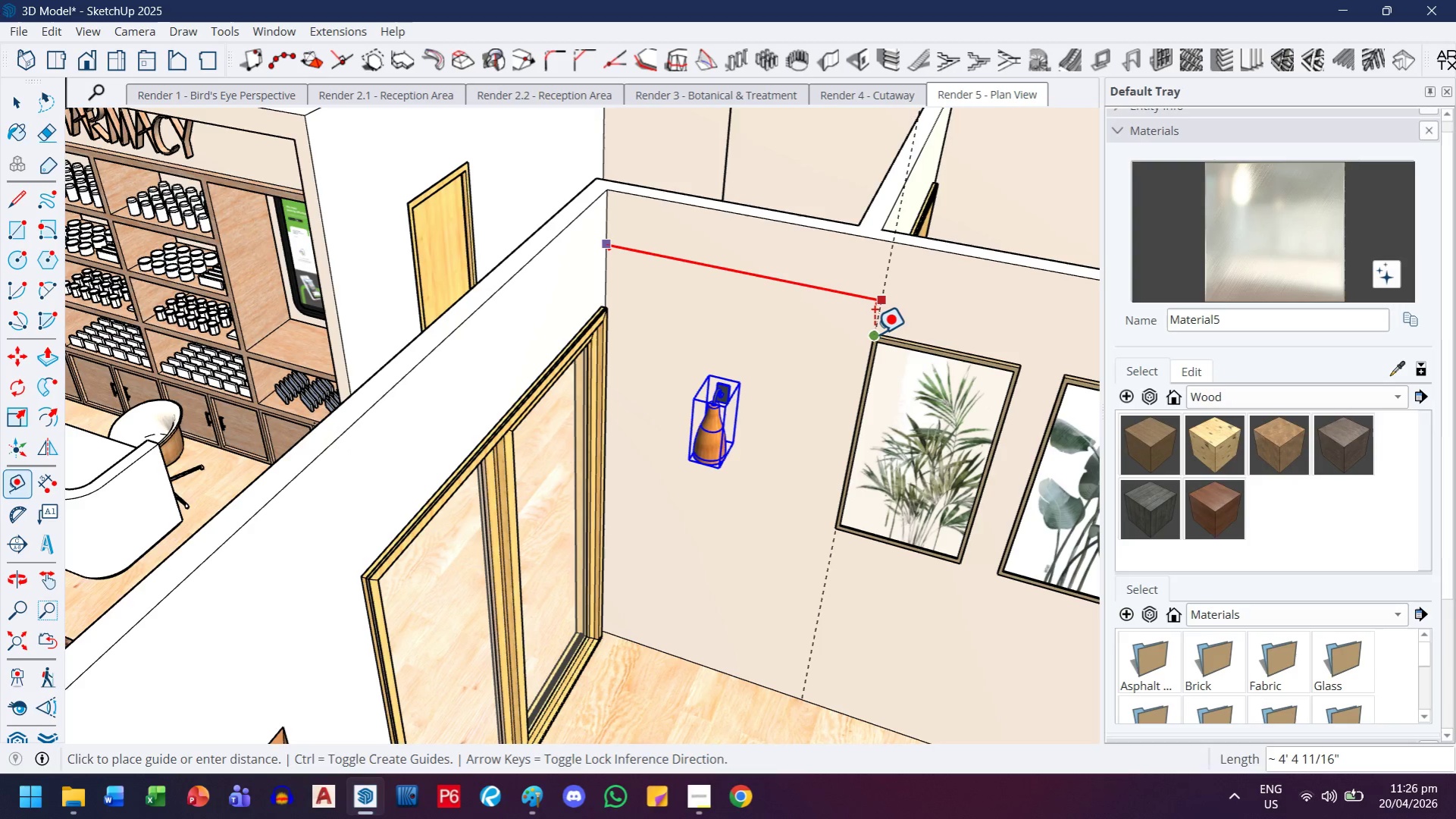 
type(26)
 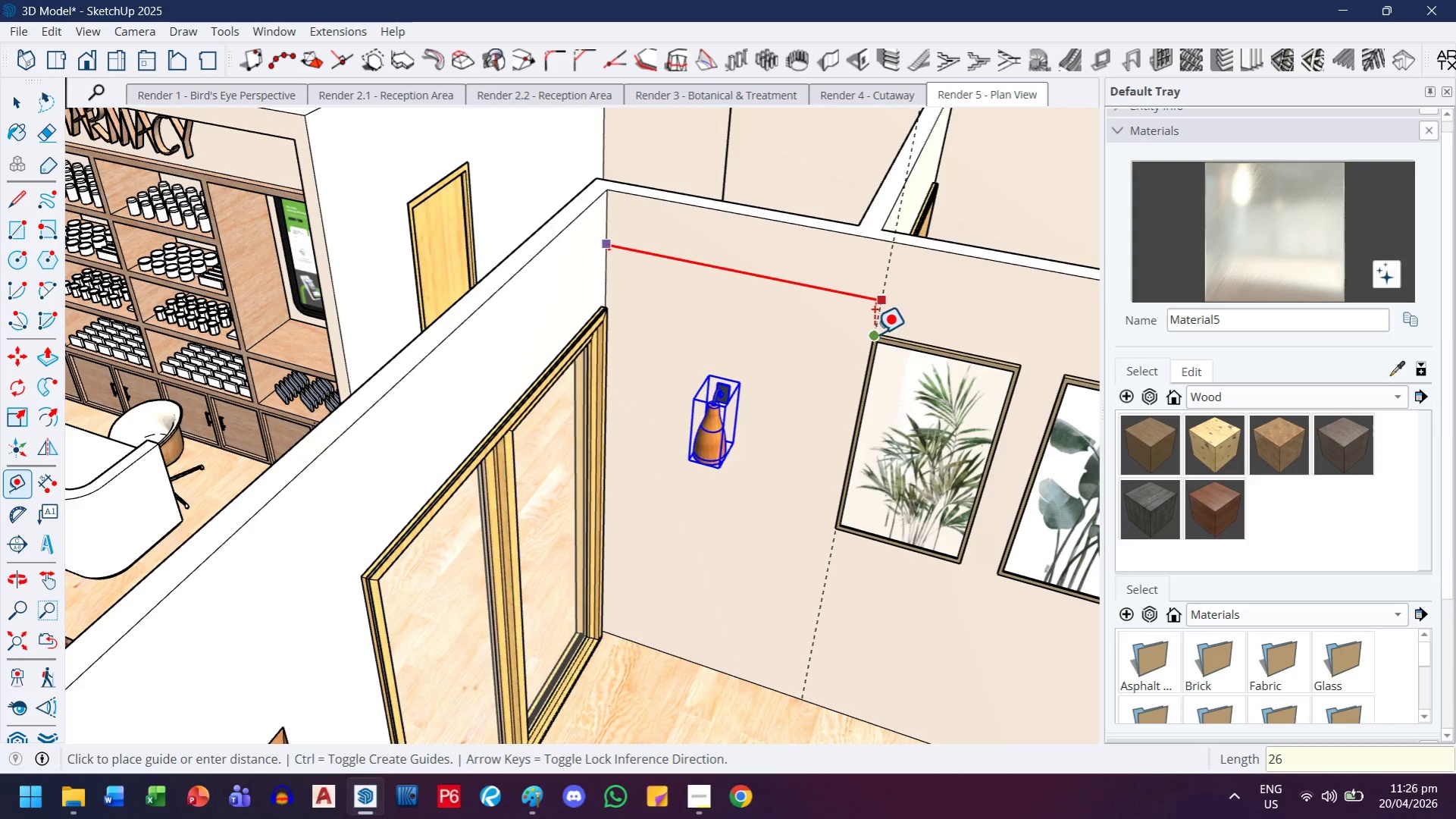 
key(Enter)
 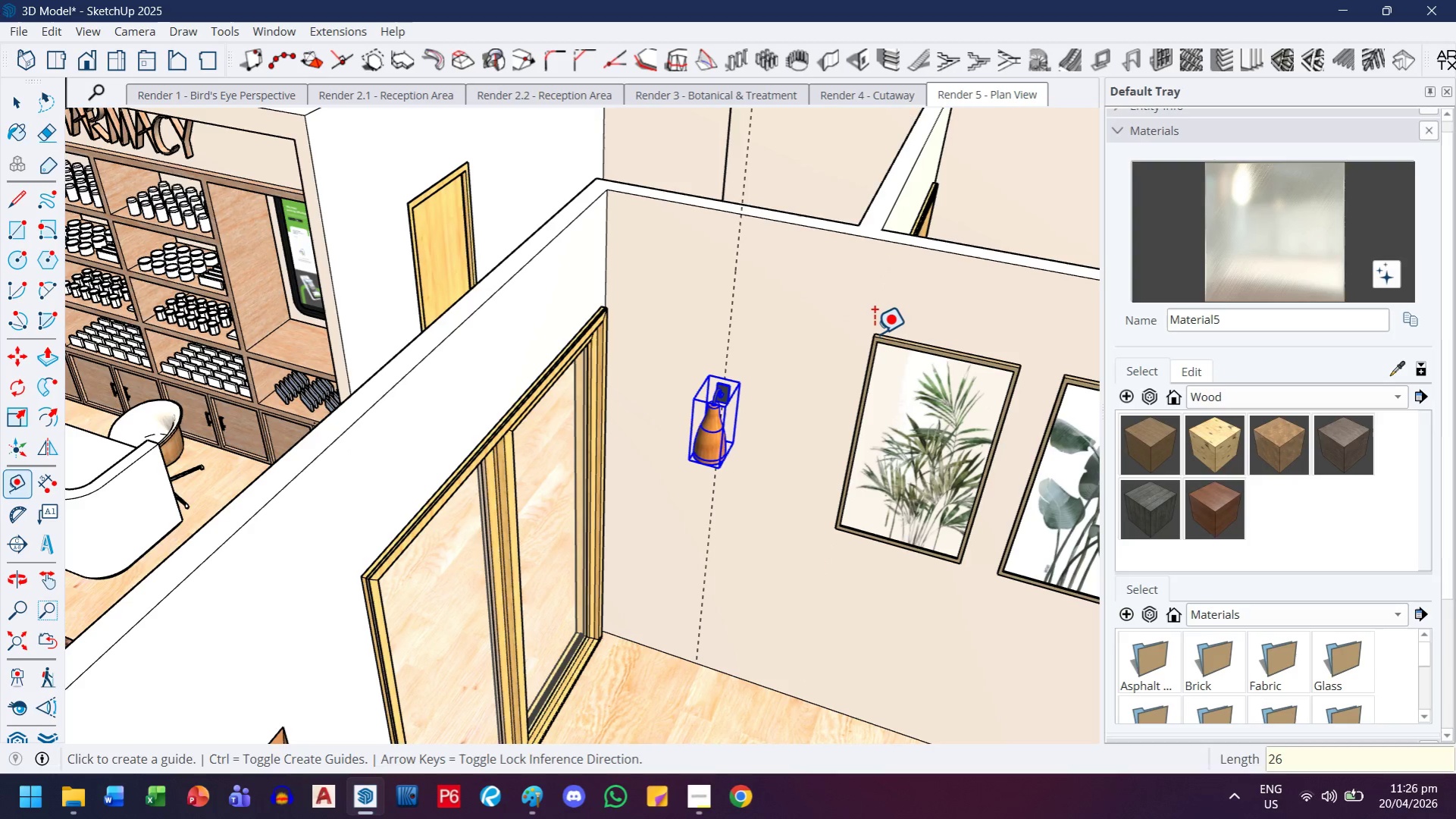 
key(H)
 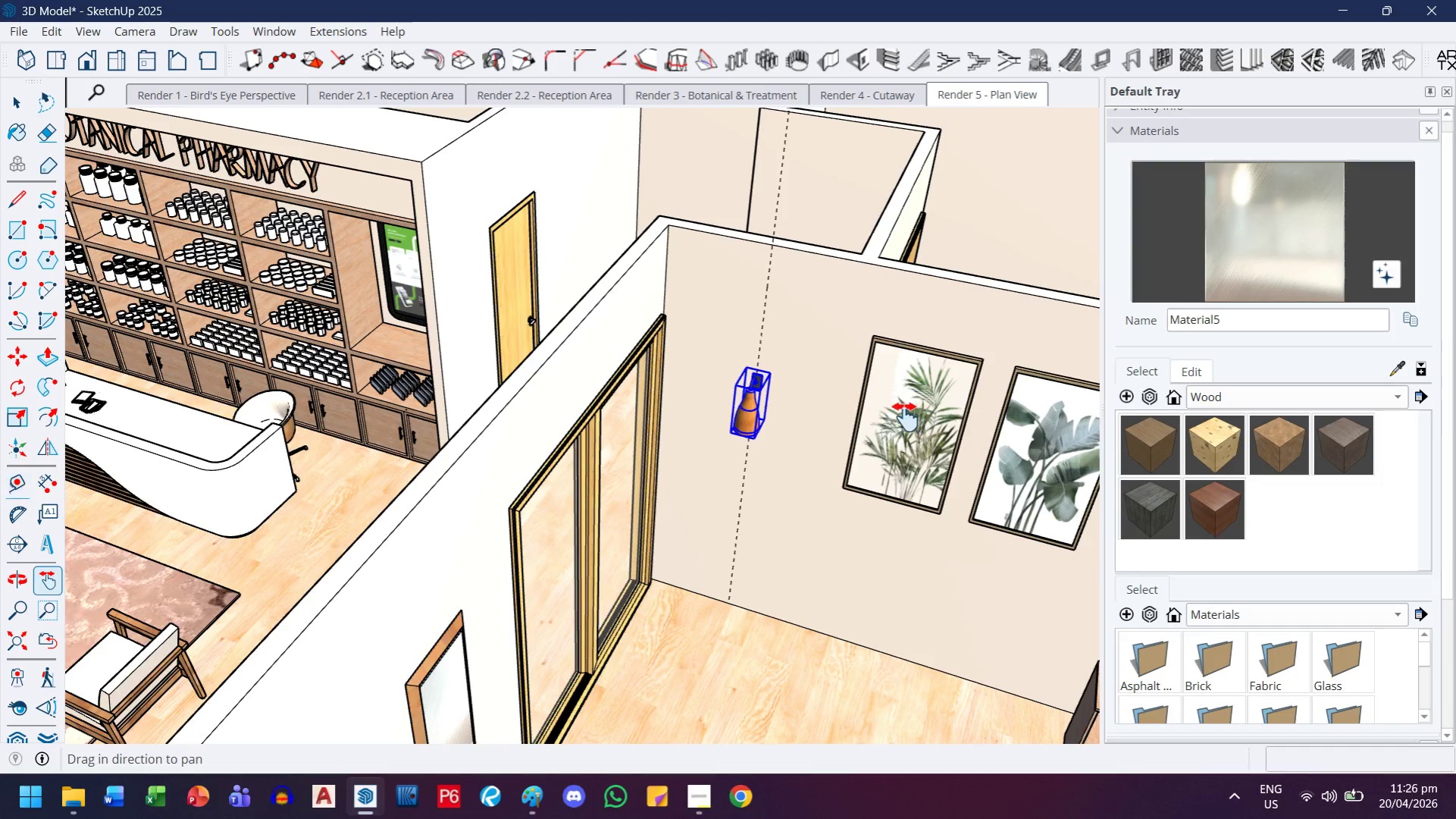 
left_click_drag(start_coordinate=[913, 419], to_coordinate=[665, 398])
 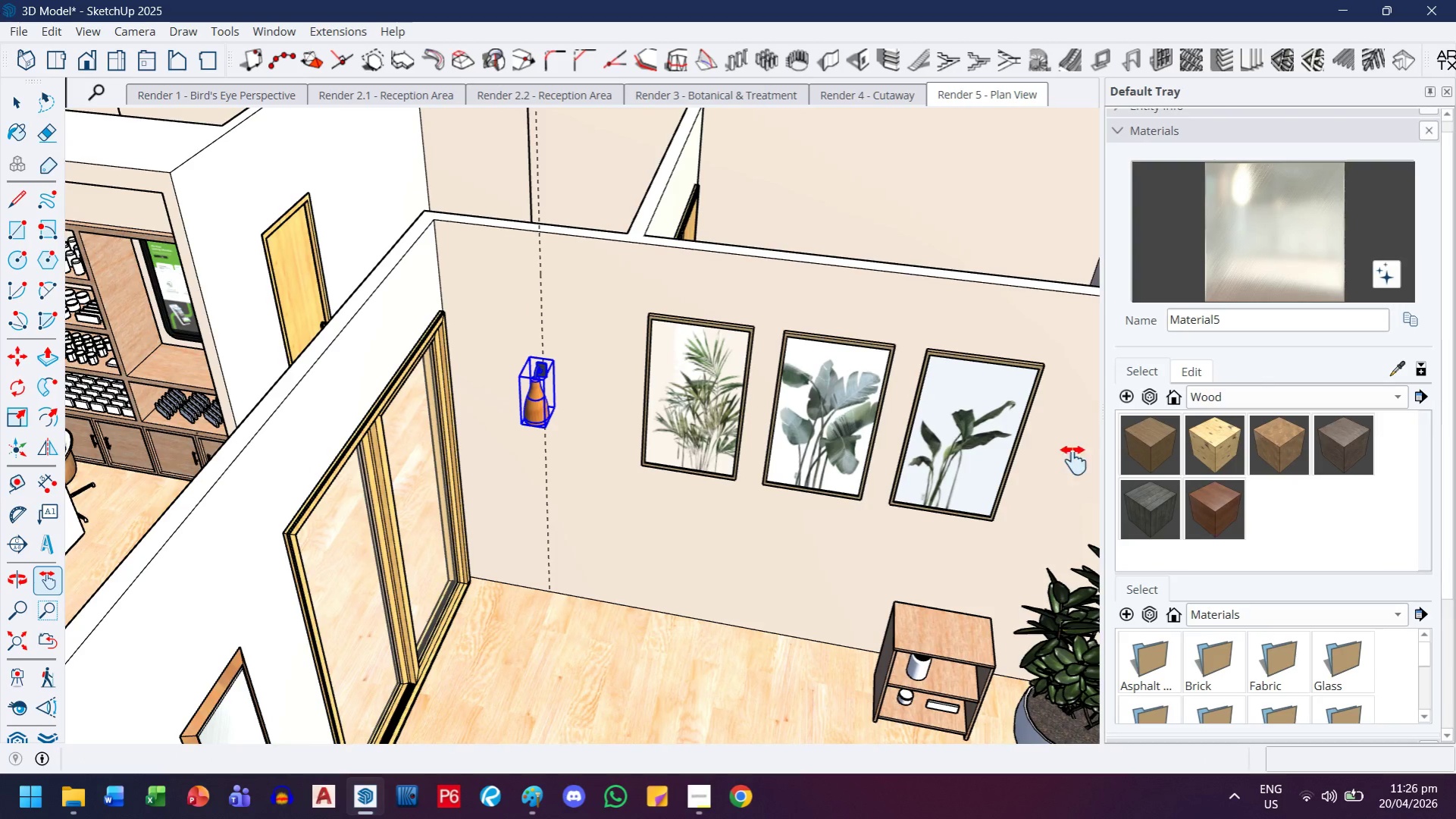 
scroll: coordinate [868, 346], scroll_direction: down, amount: 5.0
 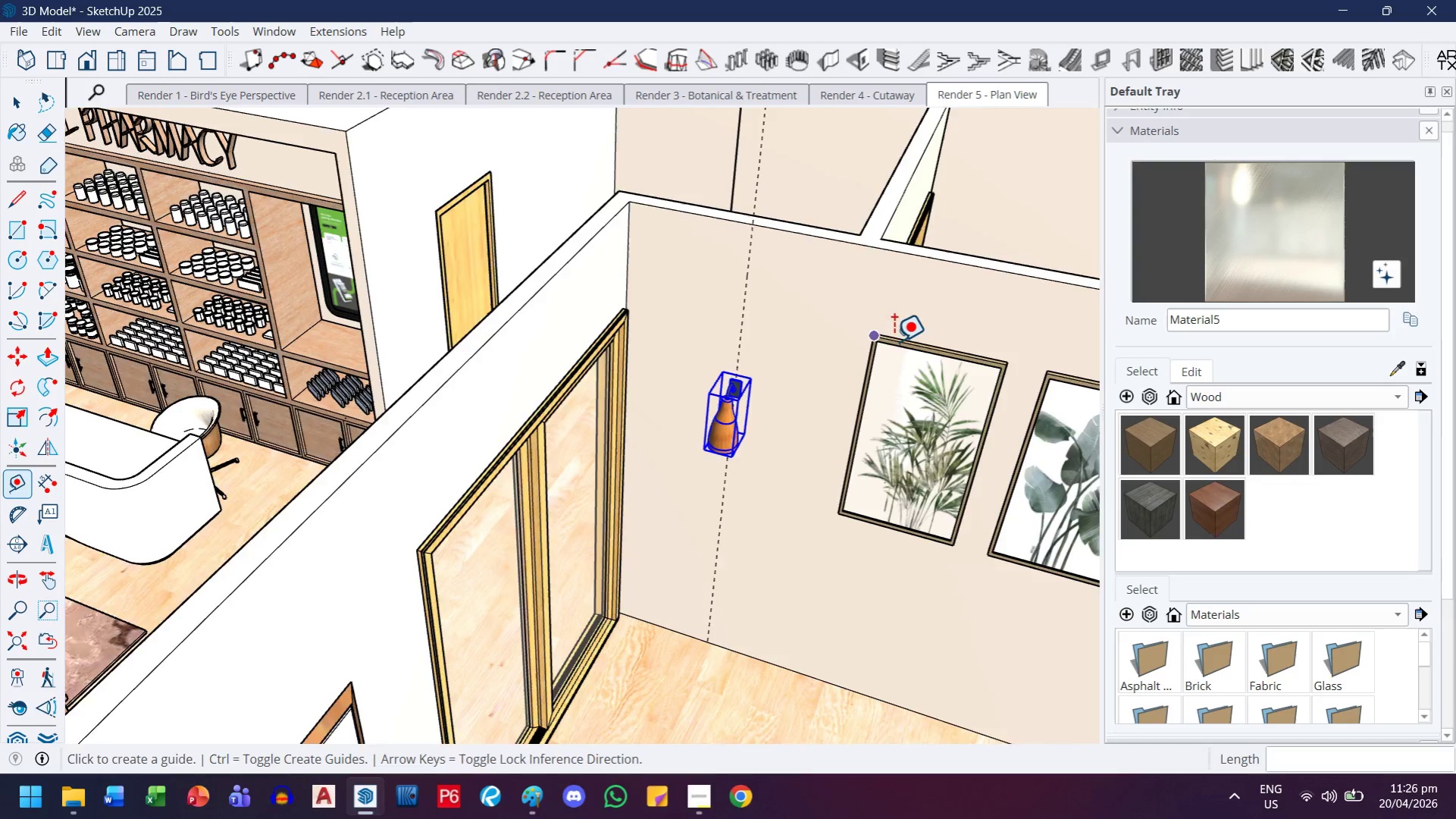 
left_click_drag(start_coordinate=[899, 479], to_coordinate=[591, 457])
 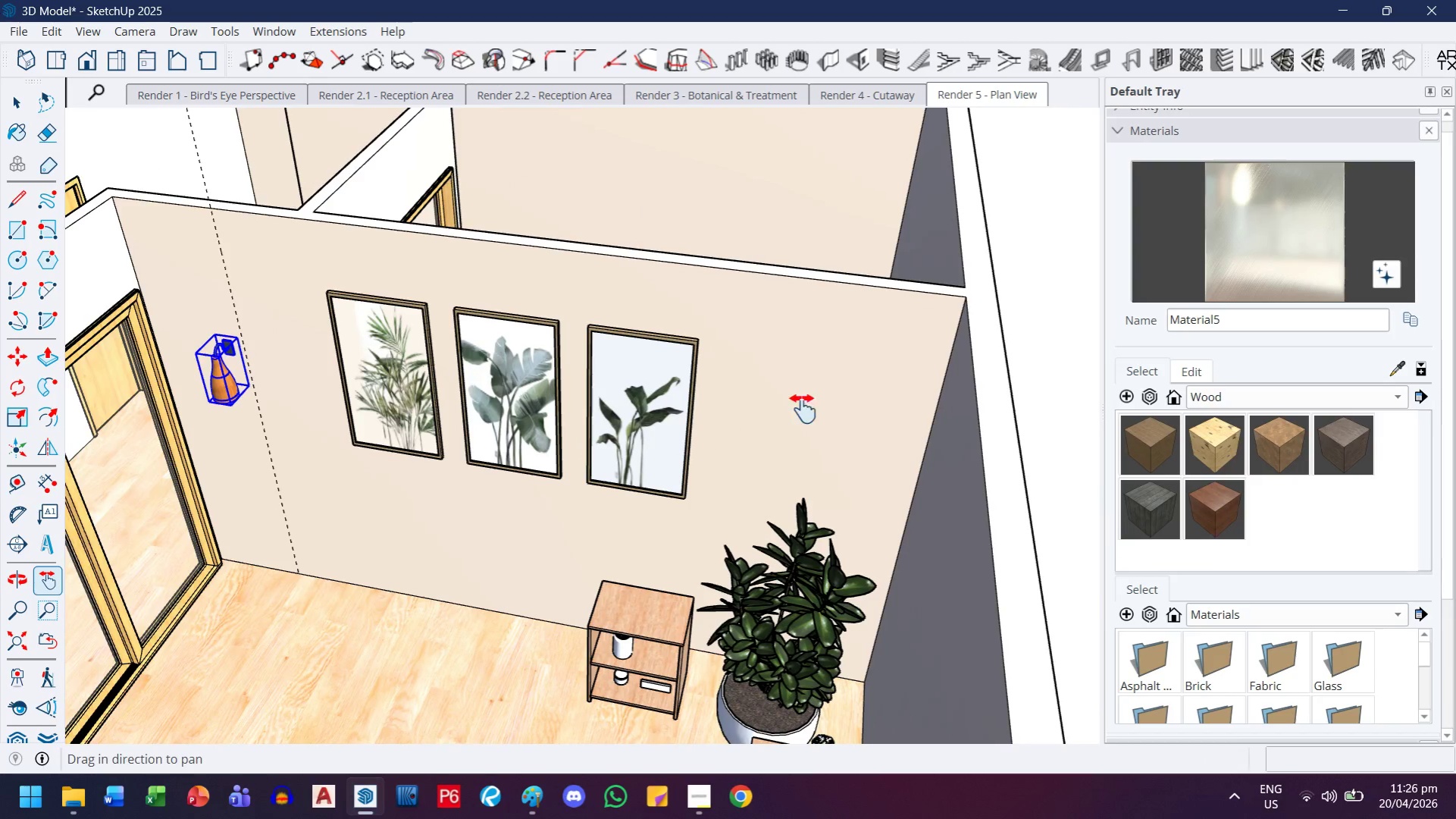 
key(Escape)
 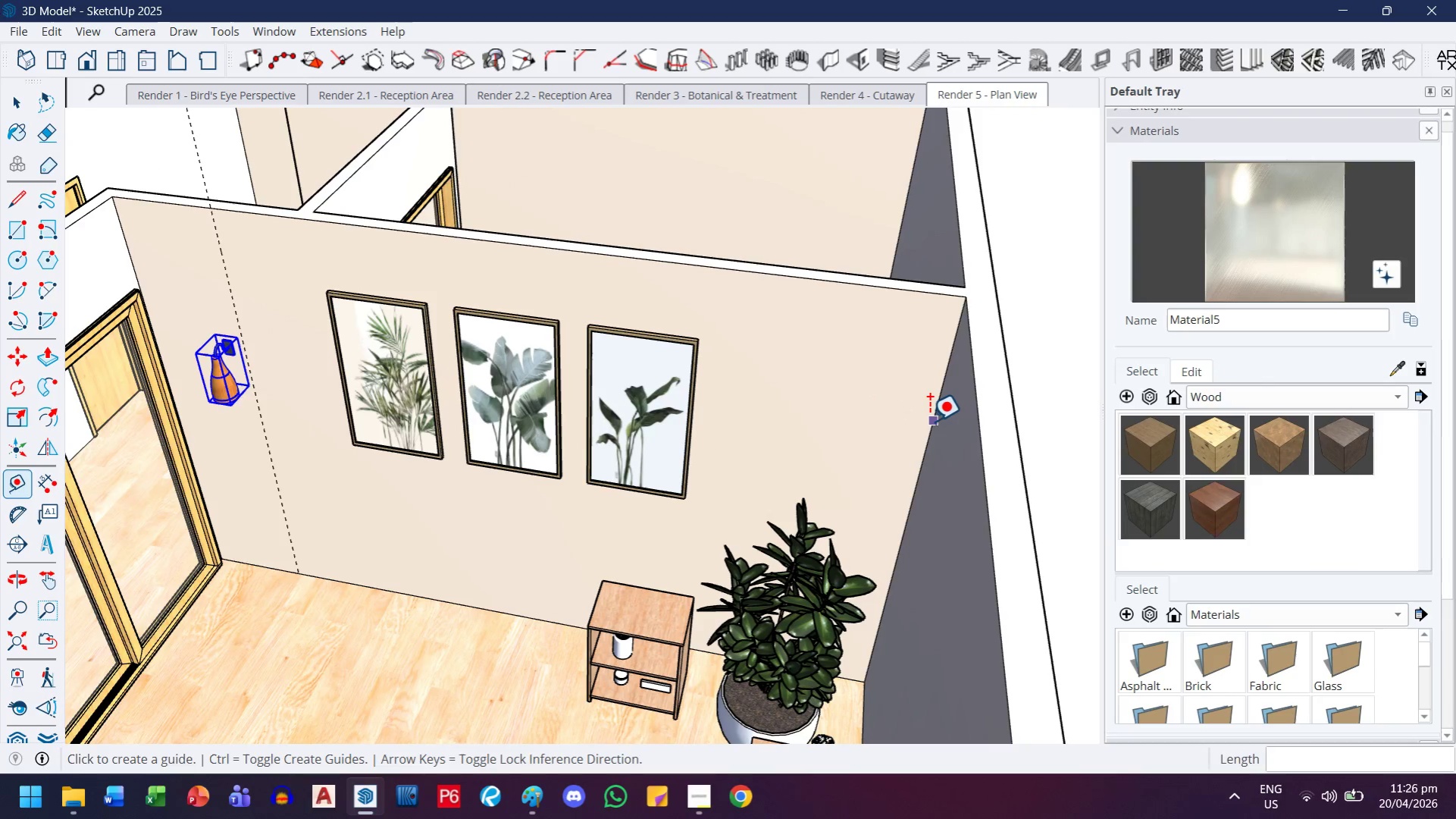 
left_click([928, 421])
 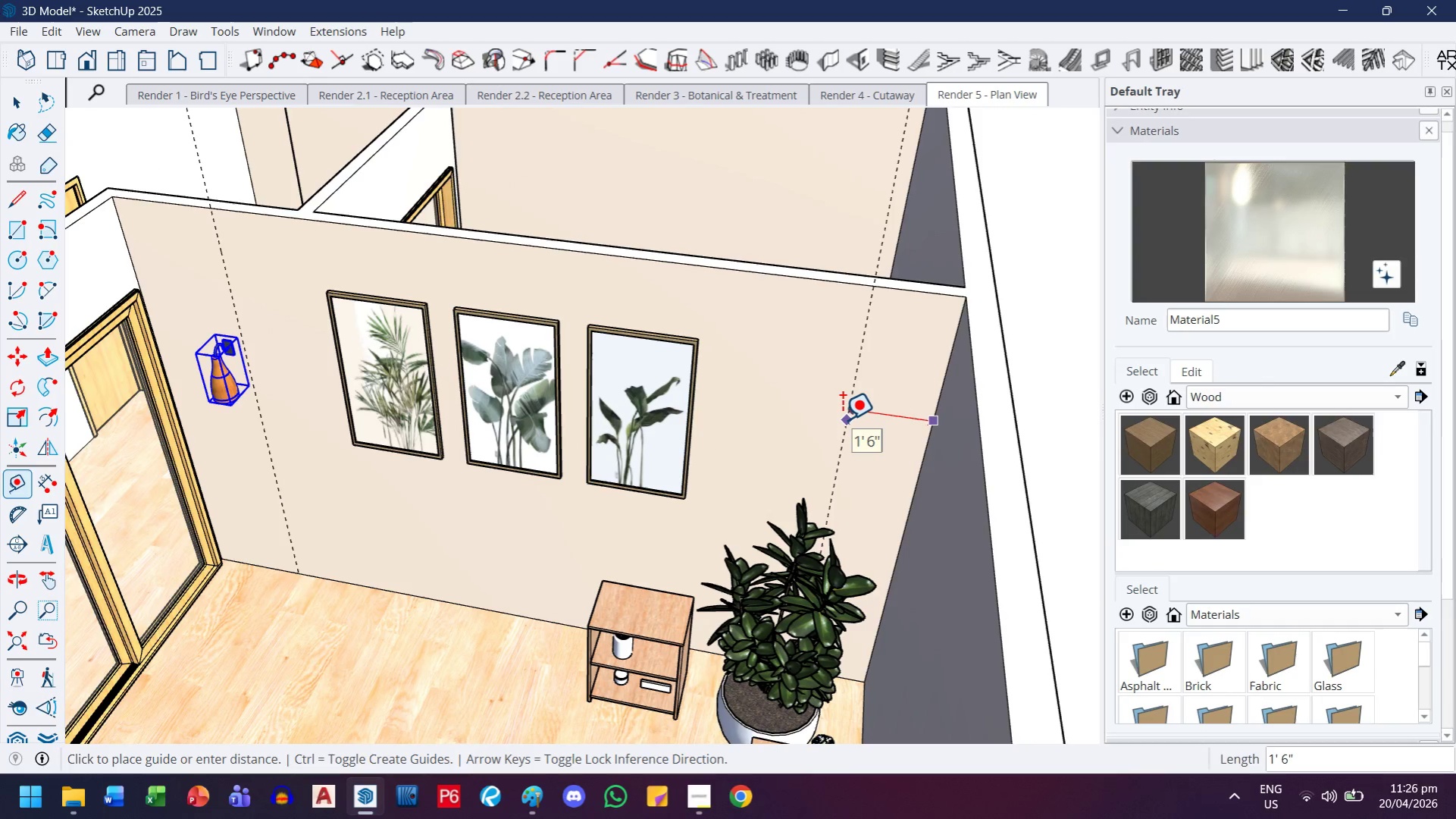 
key(Escape)
 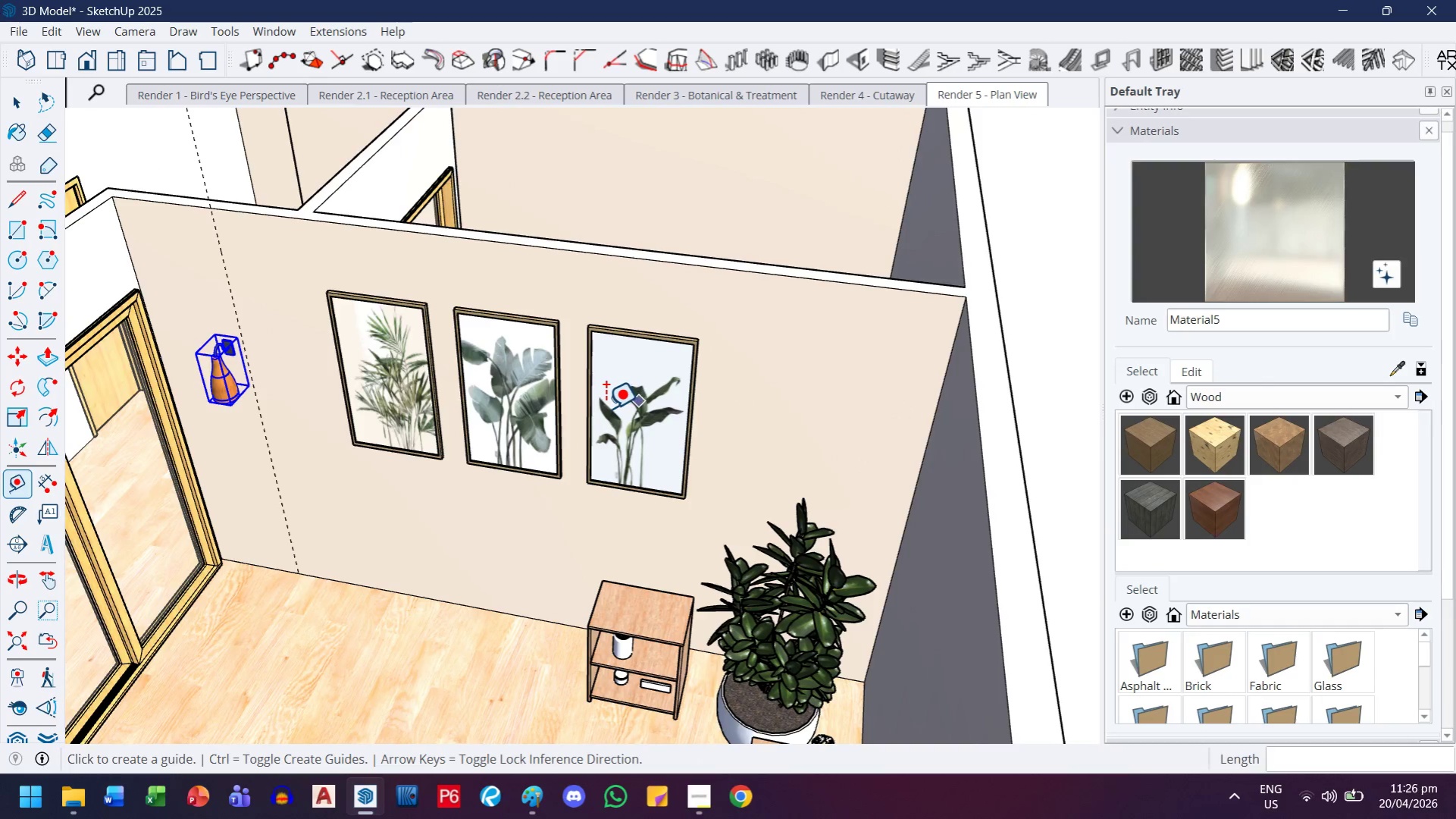 
scroll: coordinate [604, 410], scroll_direction: down, amount: 2.0
 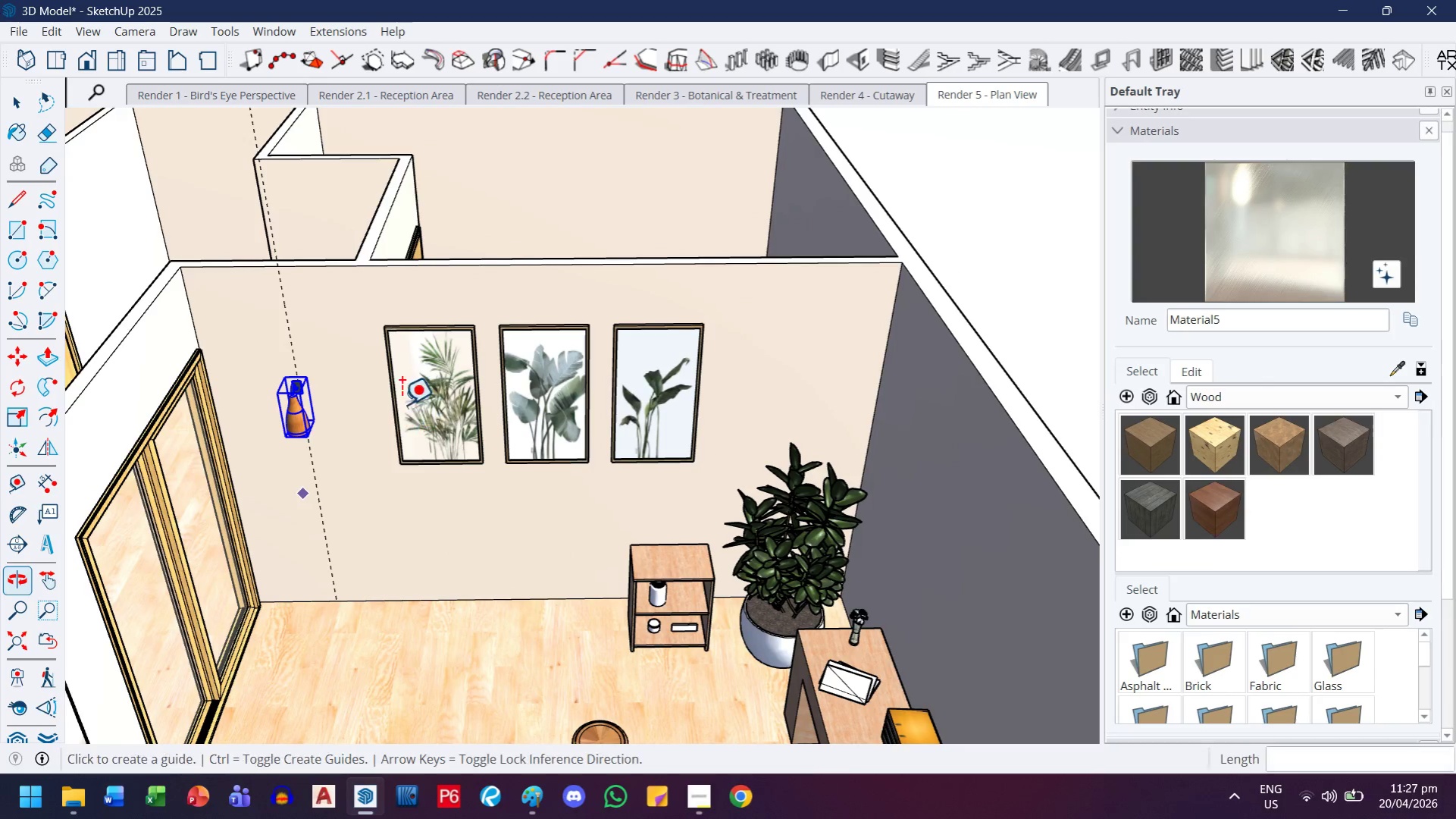 
scroll: coordinate [306, 281], scroll_direction: up, amount: 3.0
 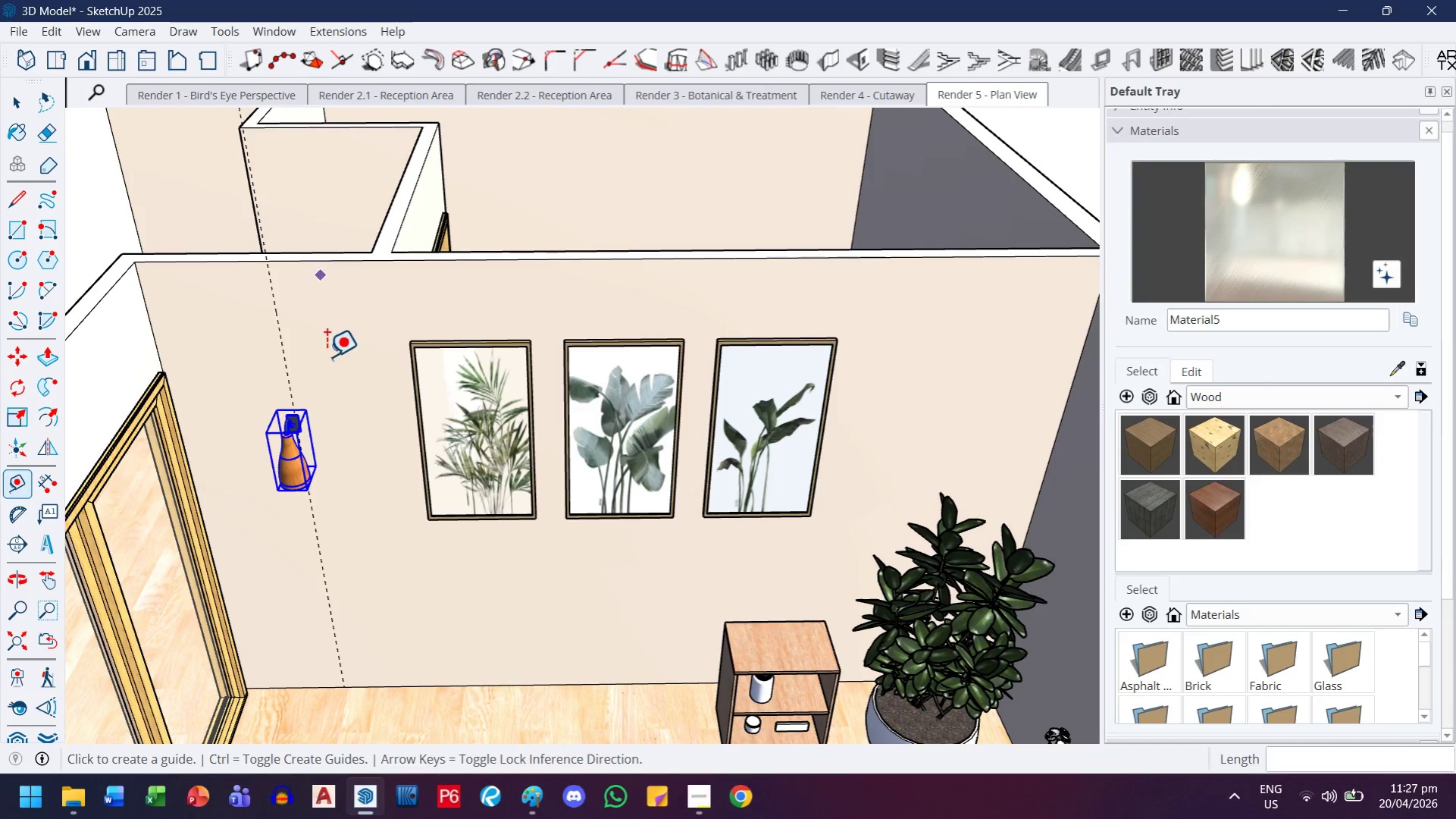 
key(M)
 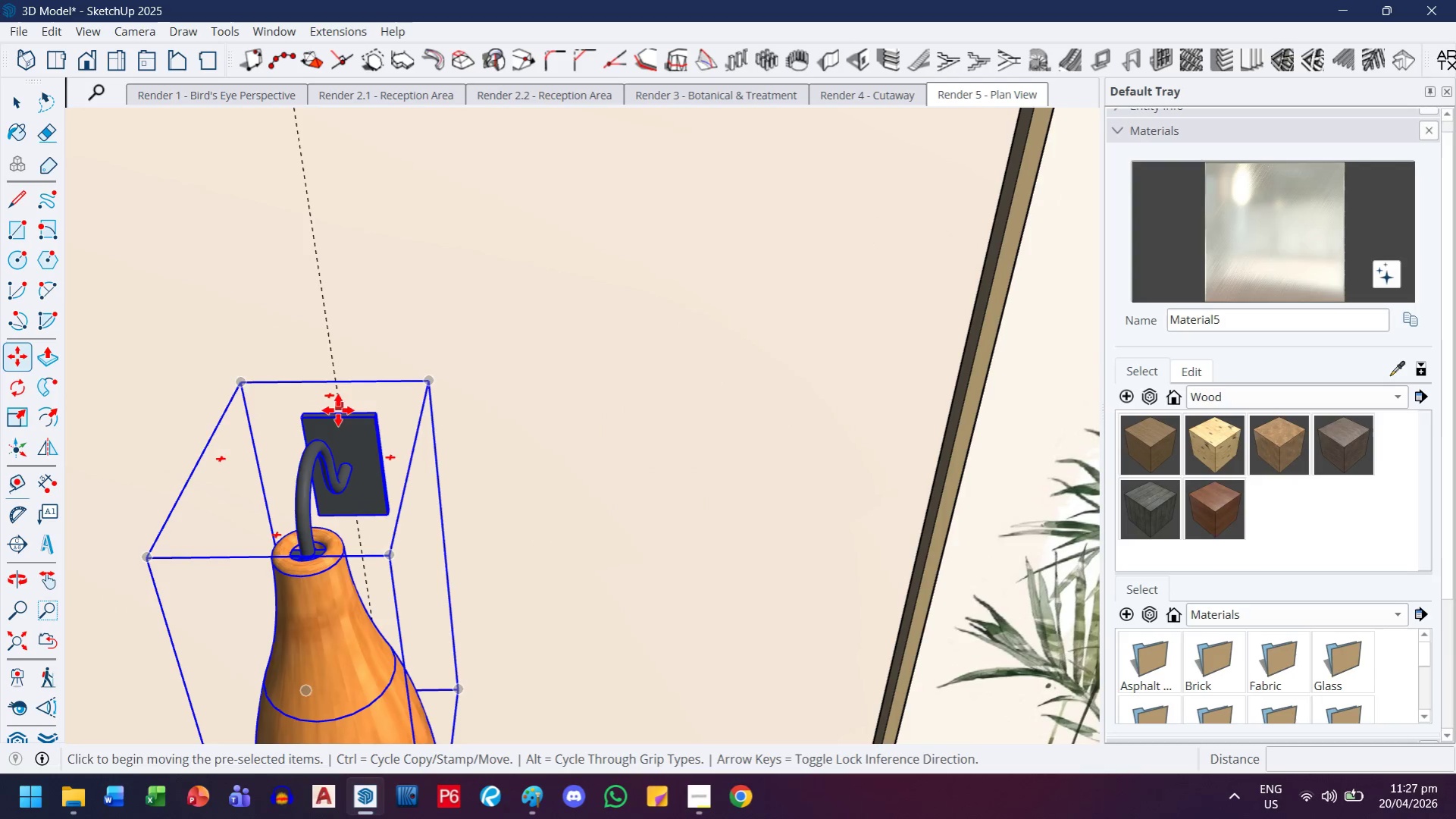 
scroll: coordinate [350, 338], scroll_direction: up, amount: 20.0
 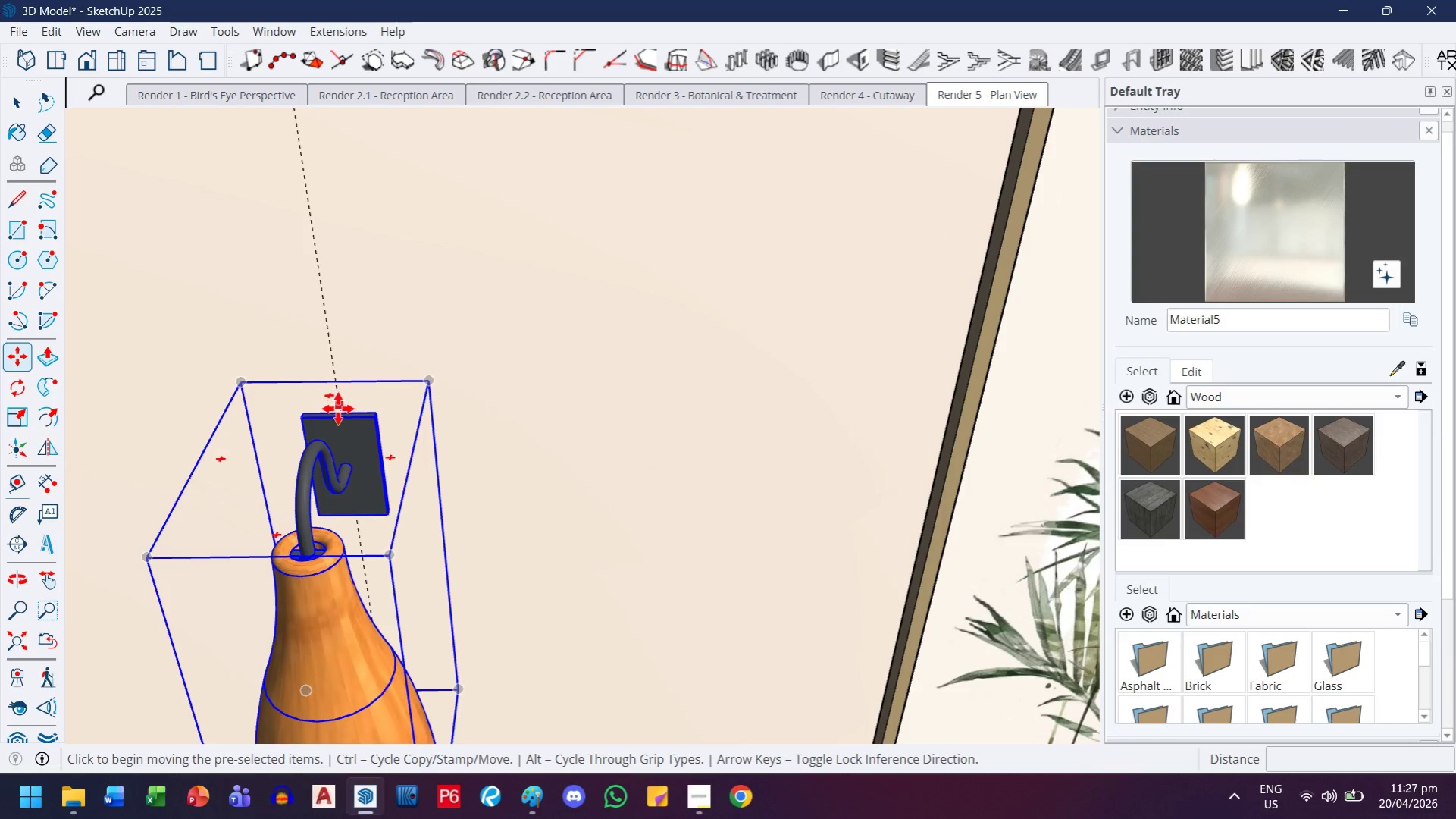 
left_click([338, 411])
 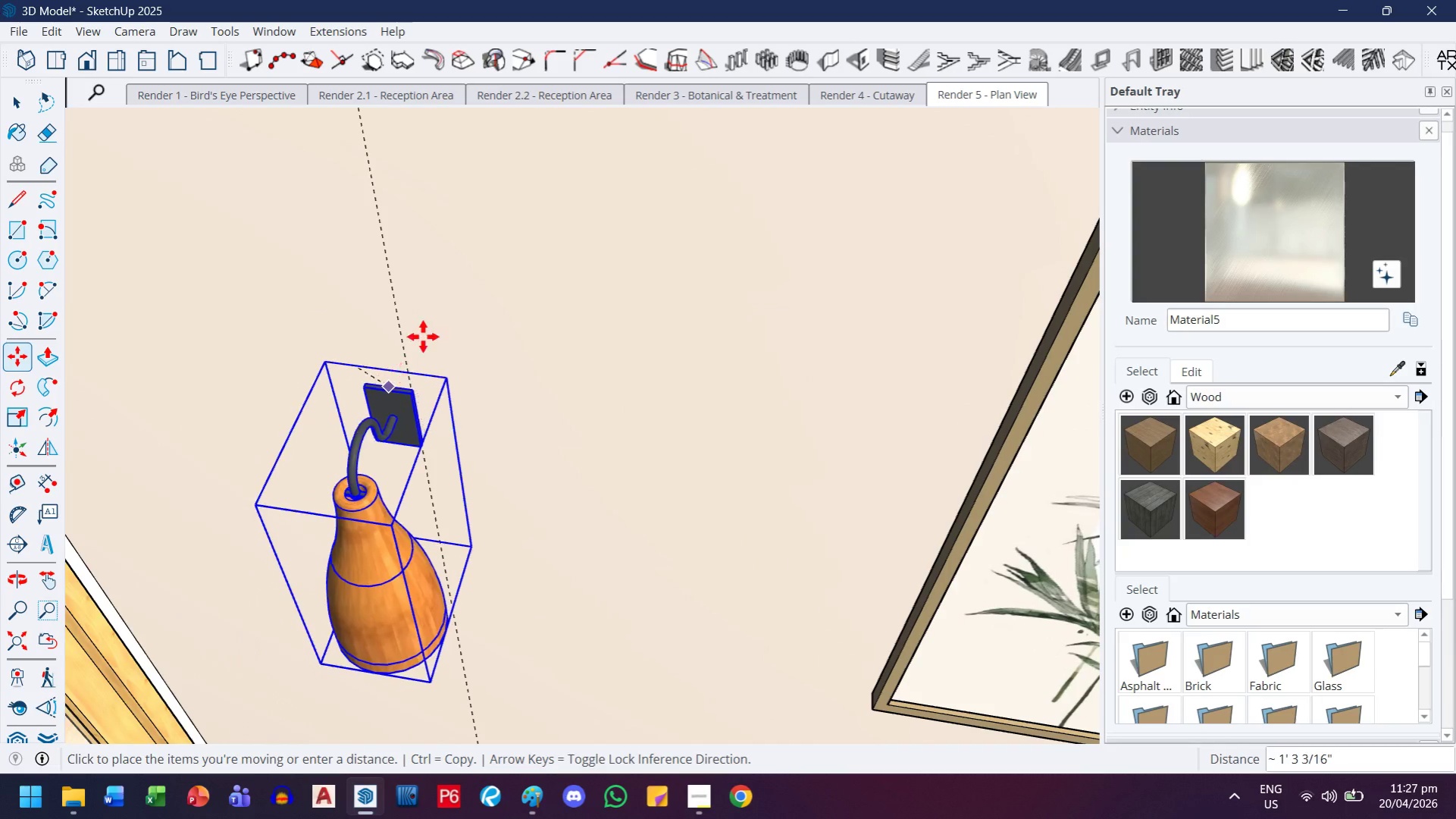 
key(ArrowLeft)
 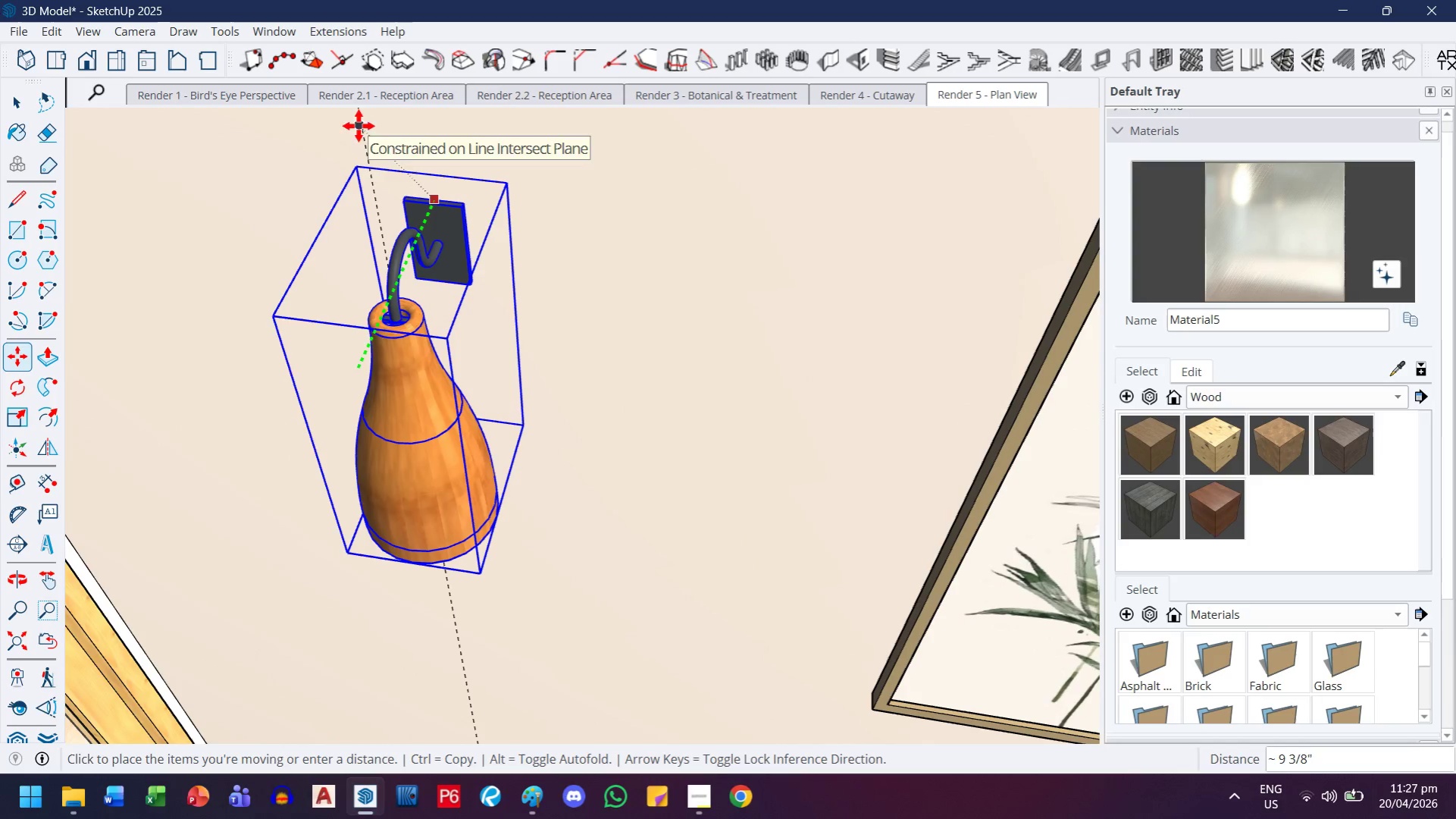 
key(H)
 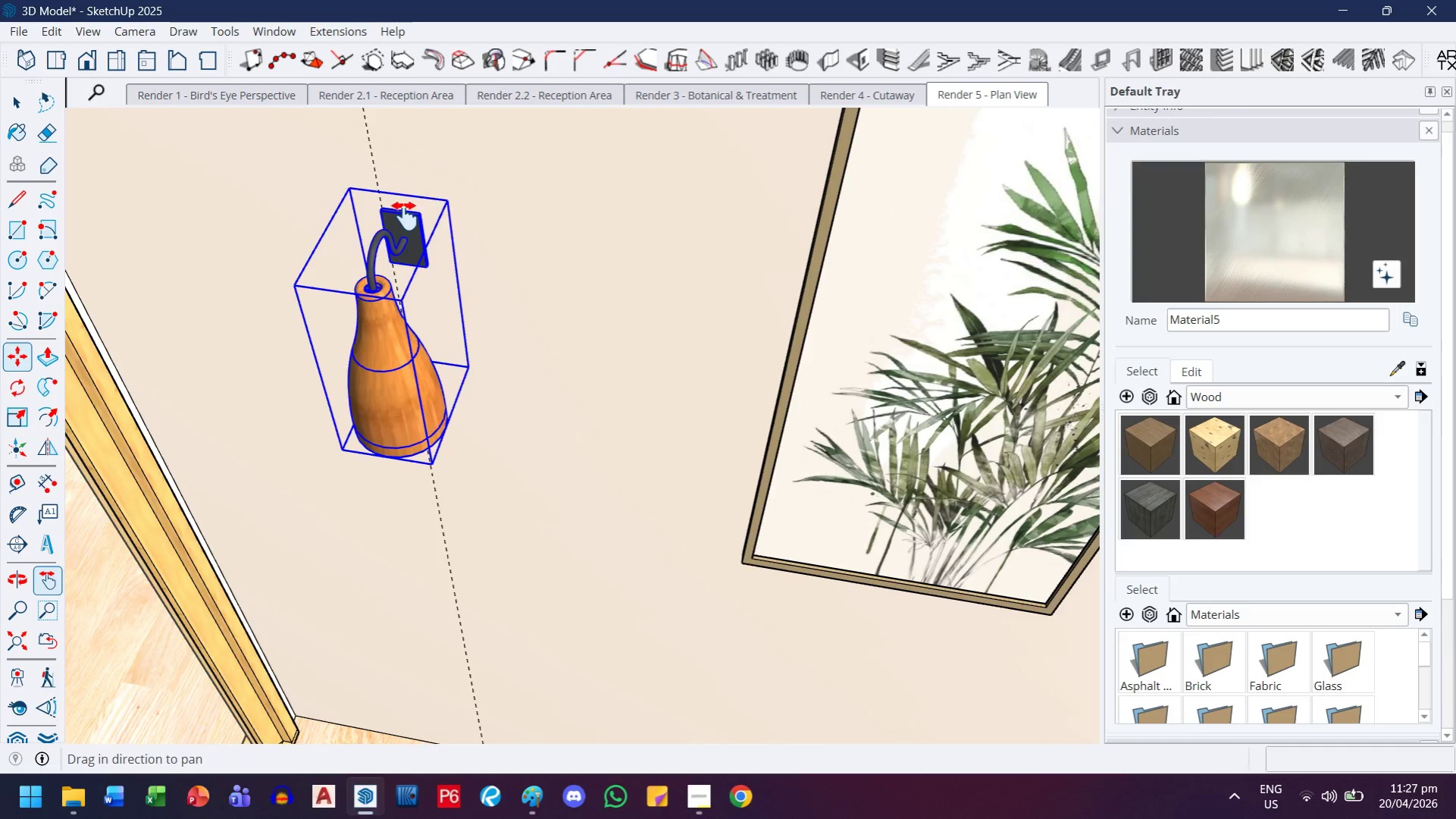 
left_click_drag(start_coordinate=[405, 210], to_coordinate=[676, 494])
 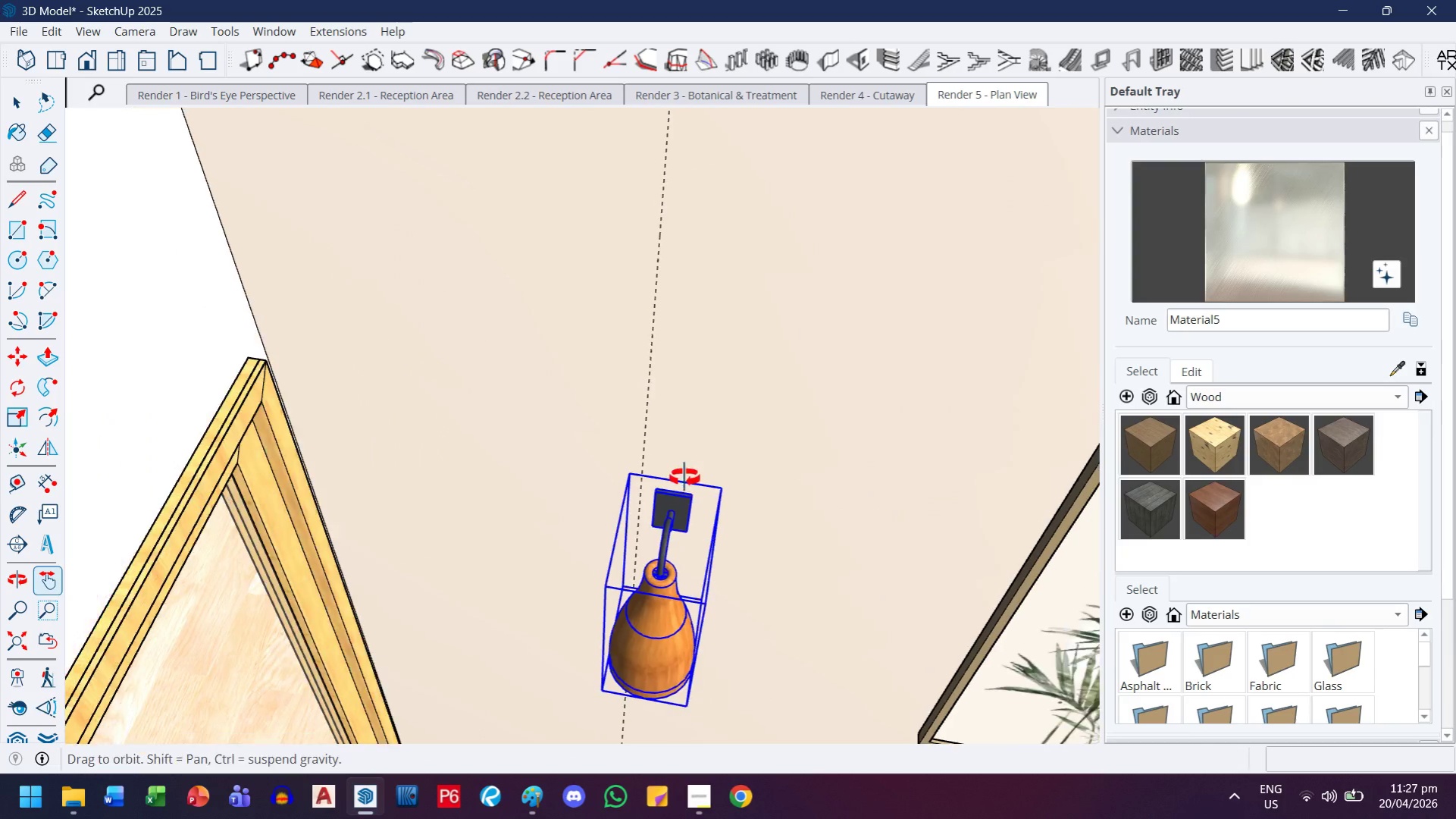 
scroll: coordinate [684, 478], scroll_direction: down, amount: 8.0
 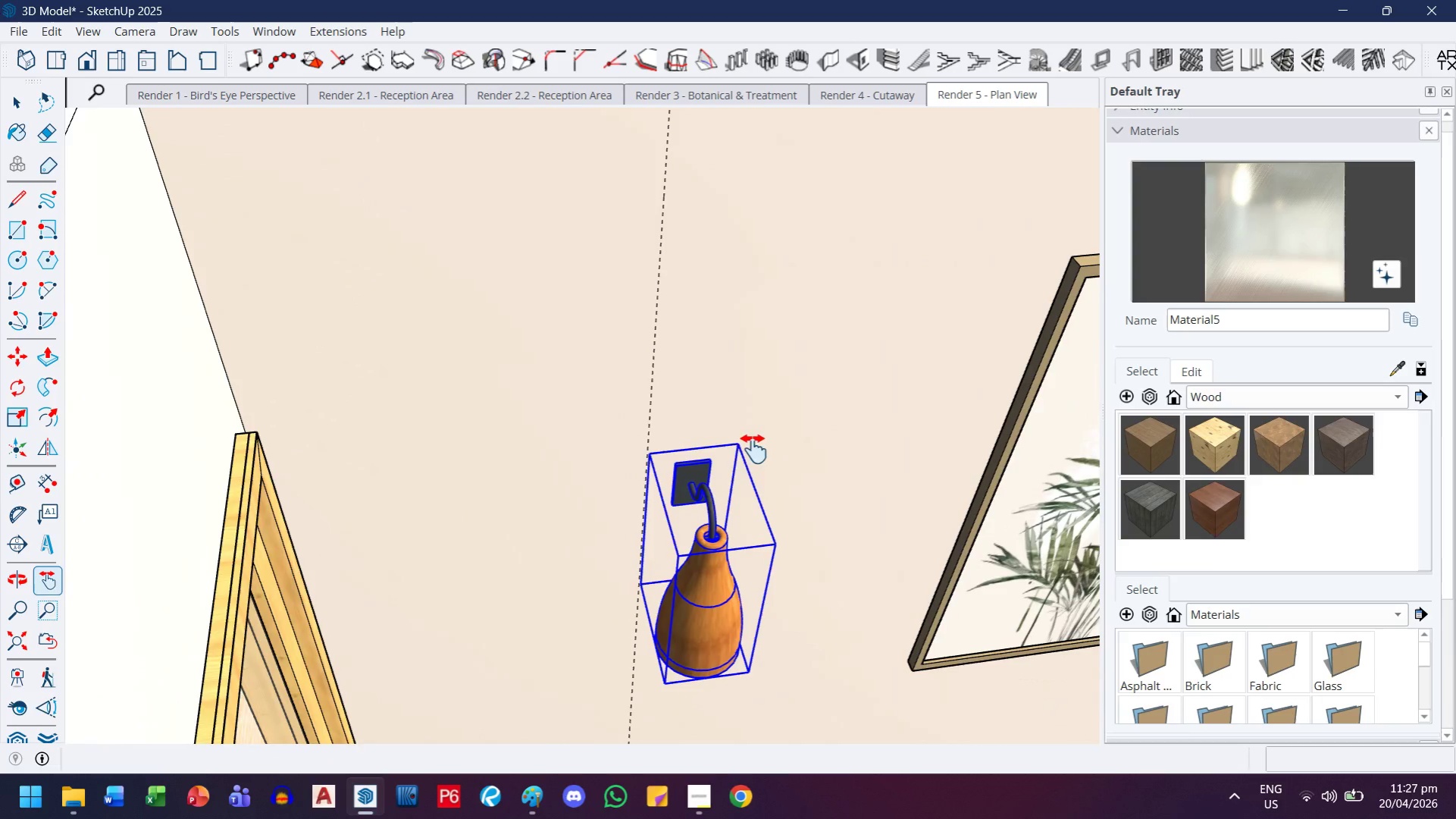 
key(Escape)
 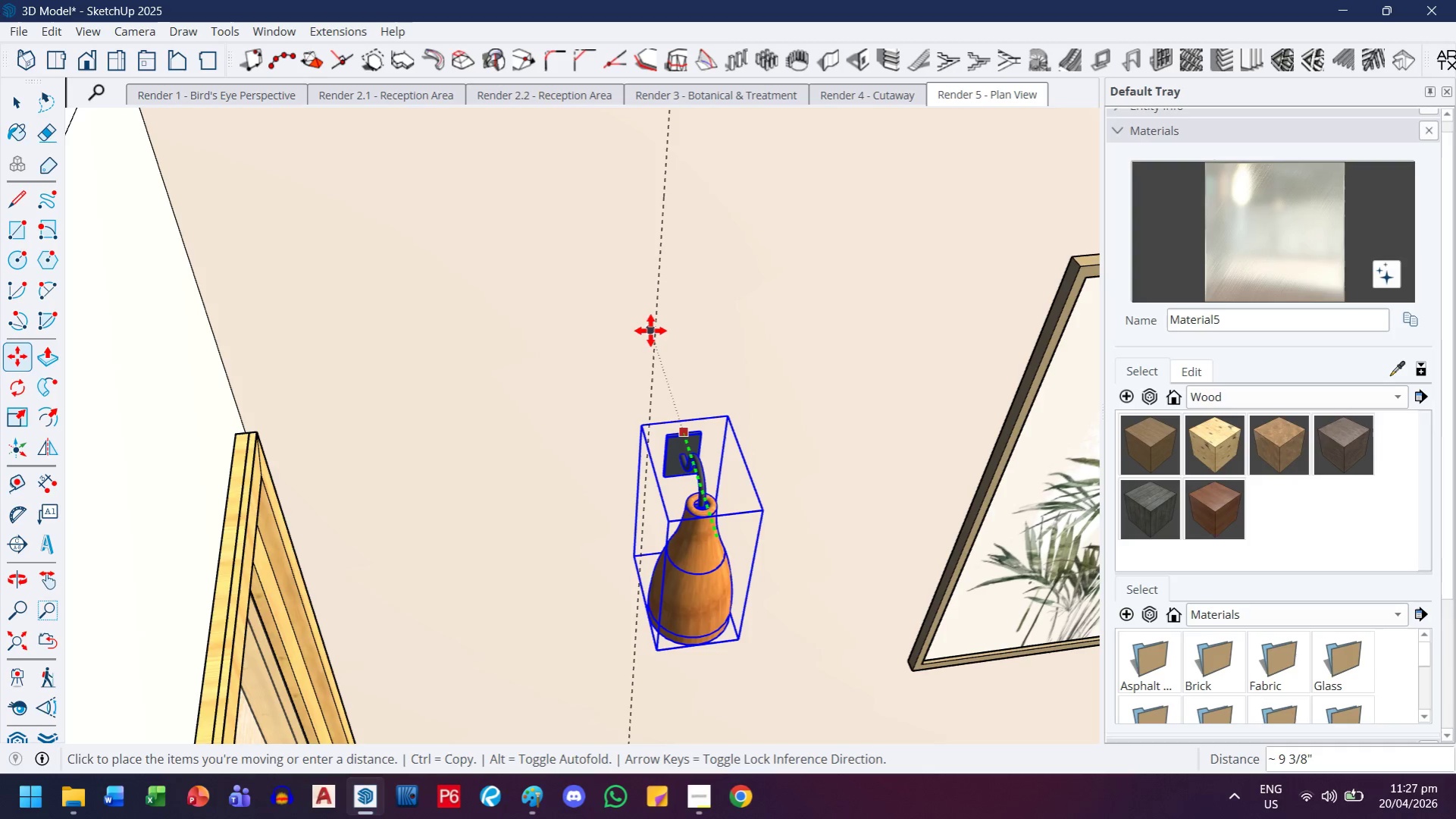 
scroll: coordinate [656, 277], scroll_direction: down, amount: 8.0
 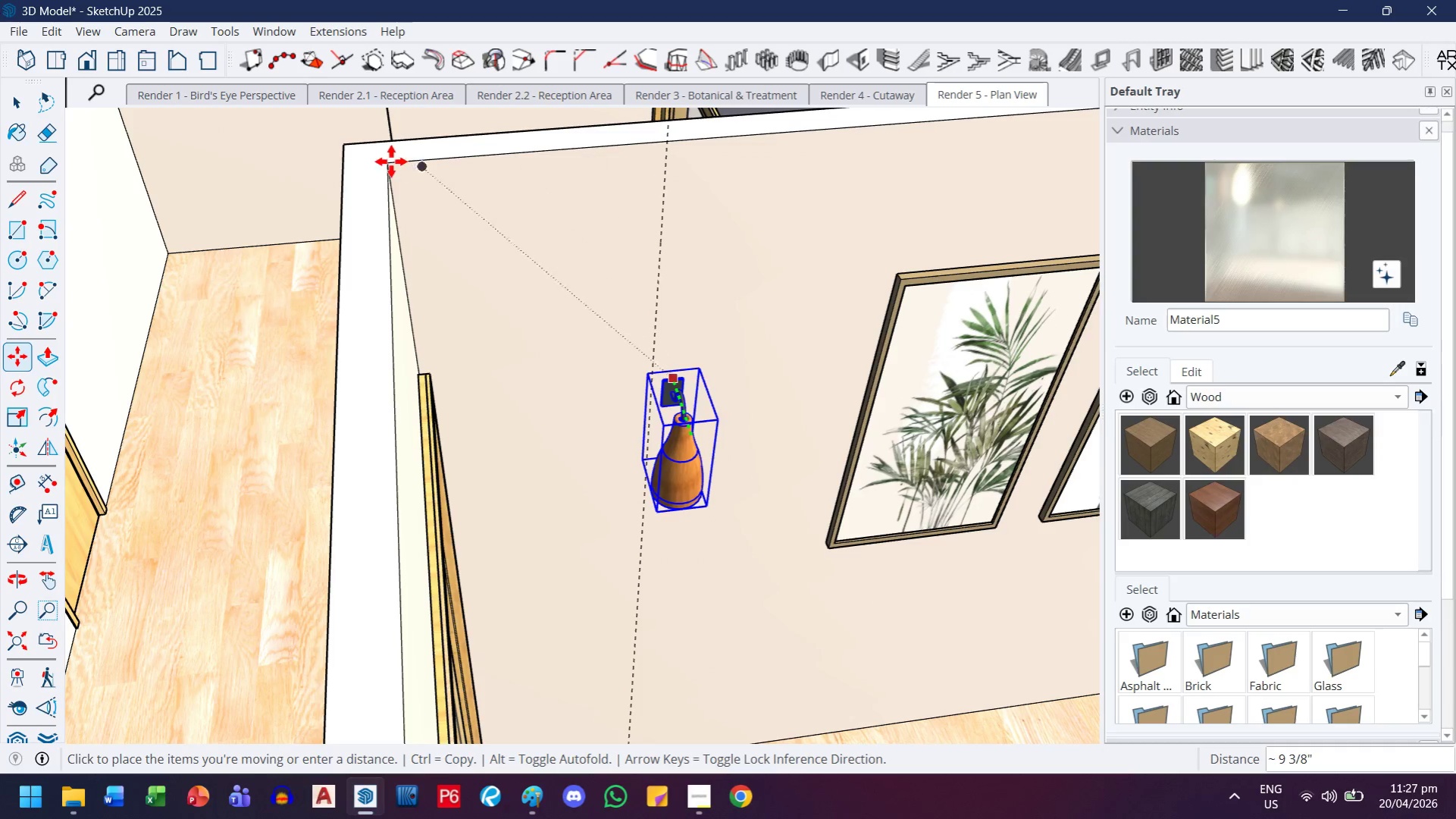 
left_click([391, 162])
 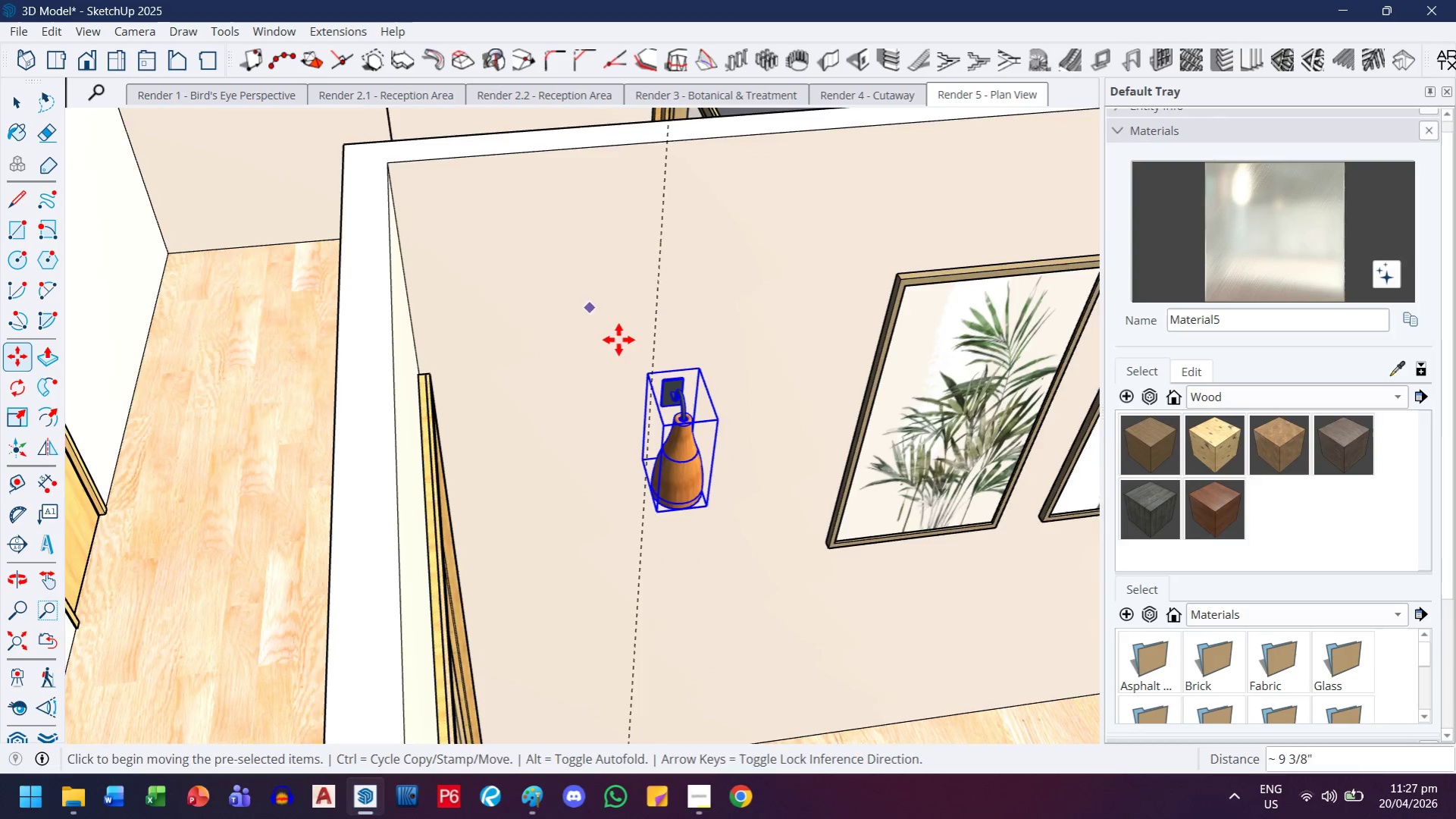 
scroll: coordinate [692, 410], scroll_direction: up, amount: 21.0
 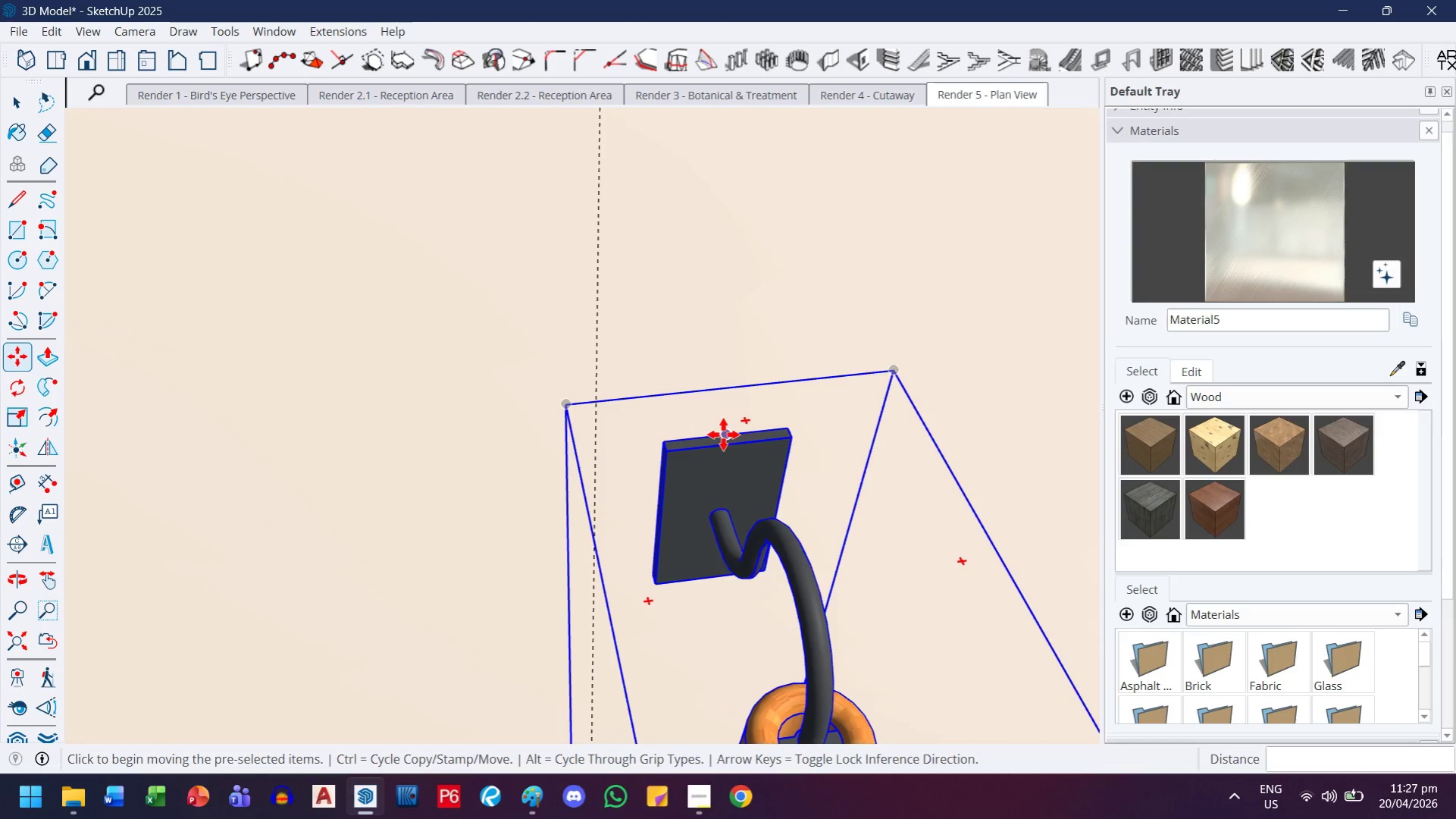 
left_click([723, 435])
 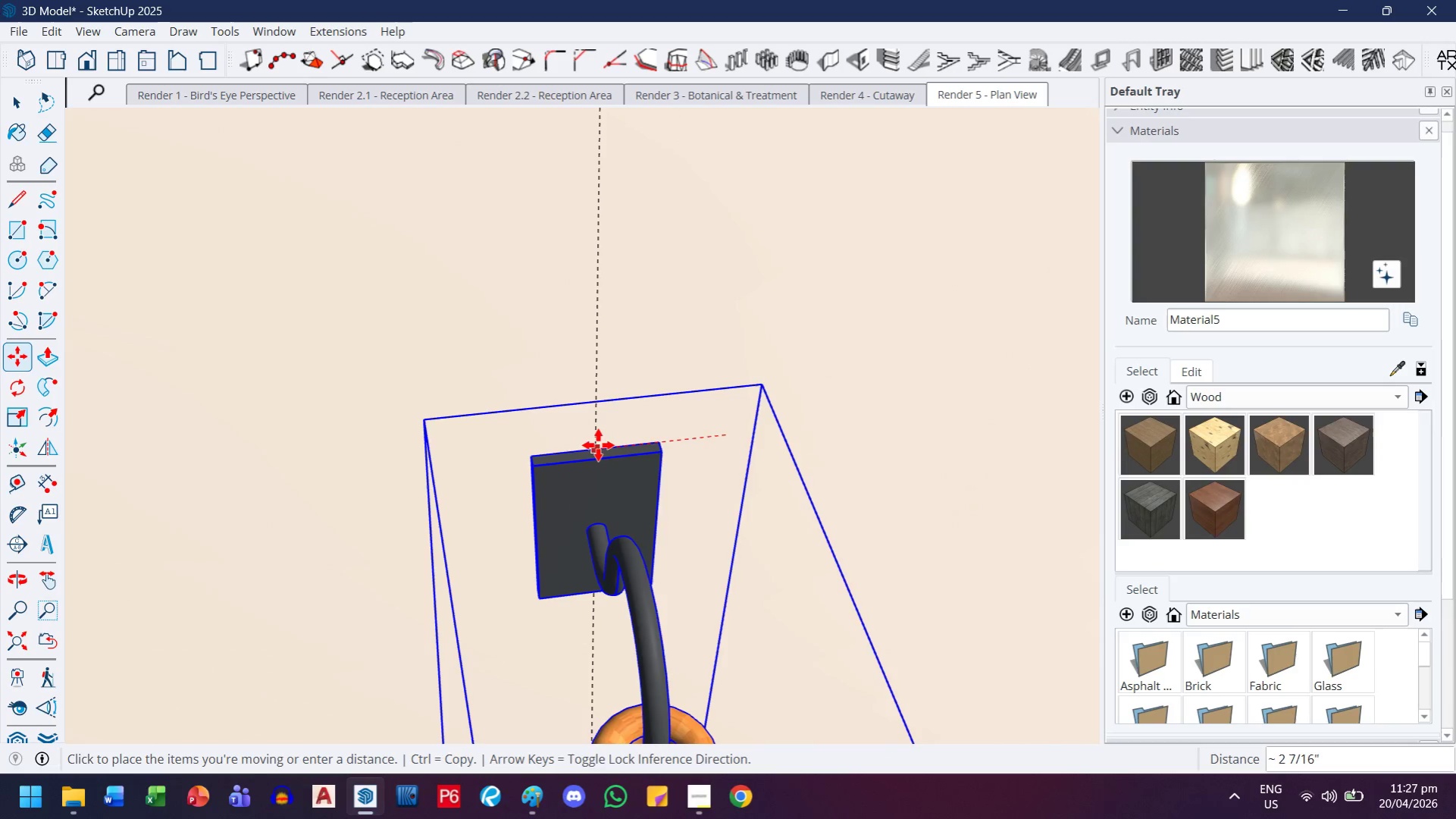 
left_click([598, 445])
 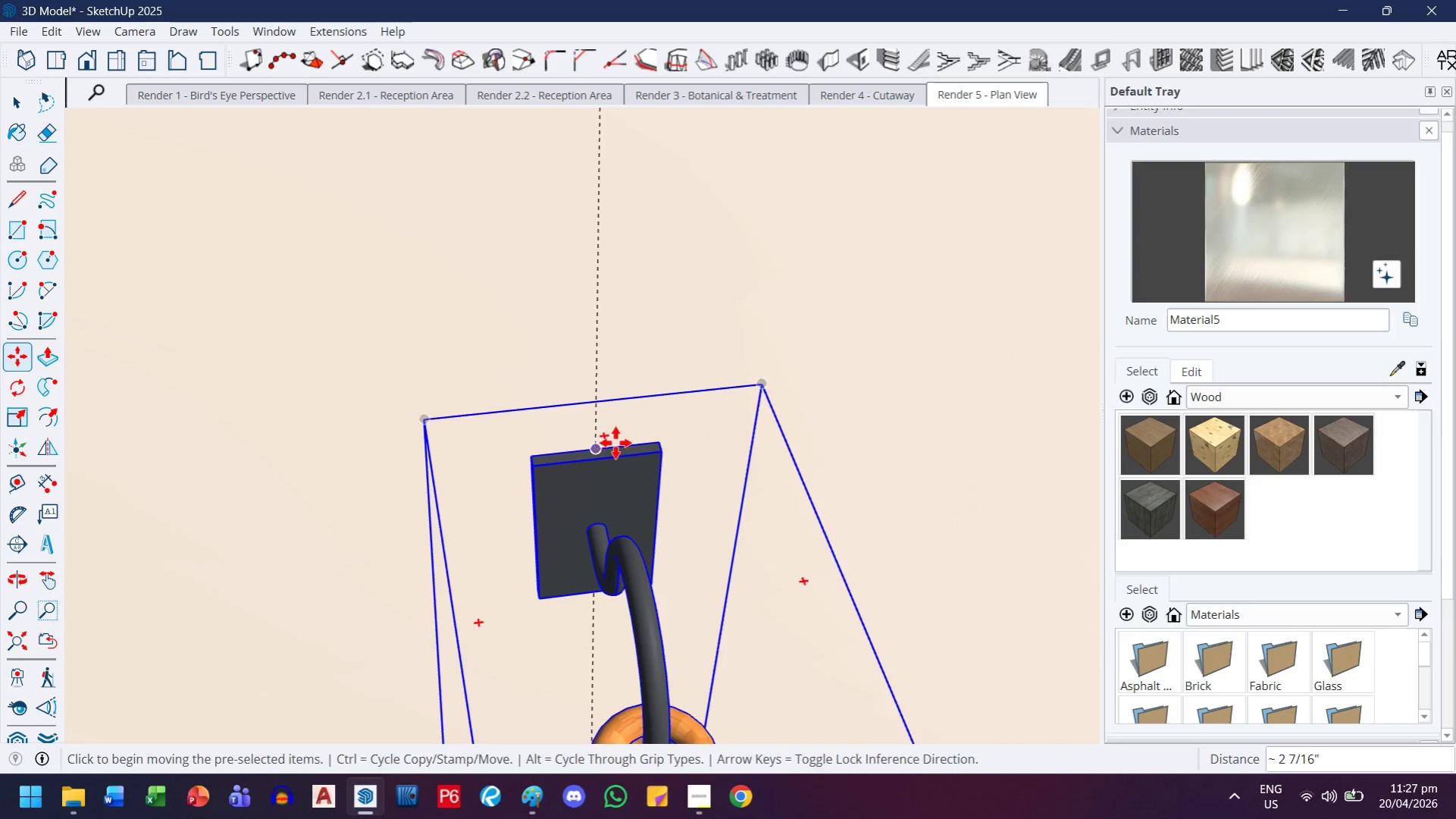 
scroll: coordinate [601, 410], scroll_direction: down, amount: 12.0
 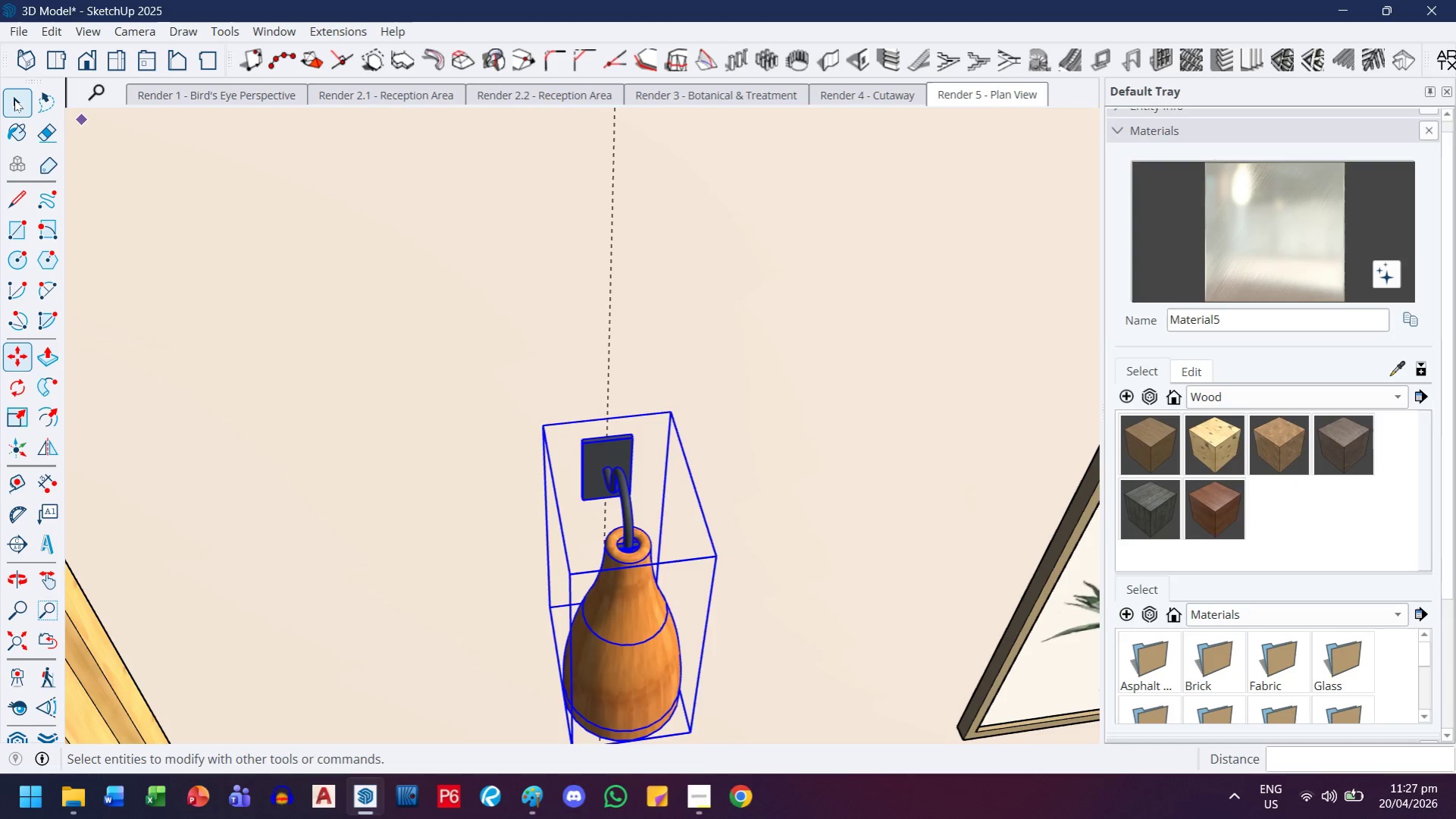 
left_click([14, 99])
 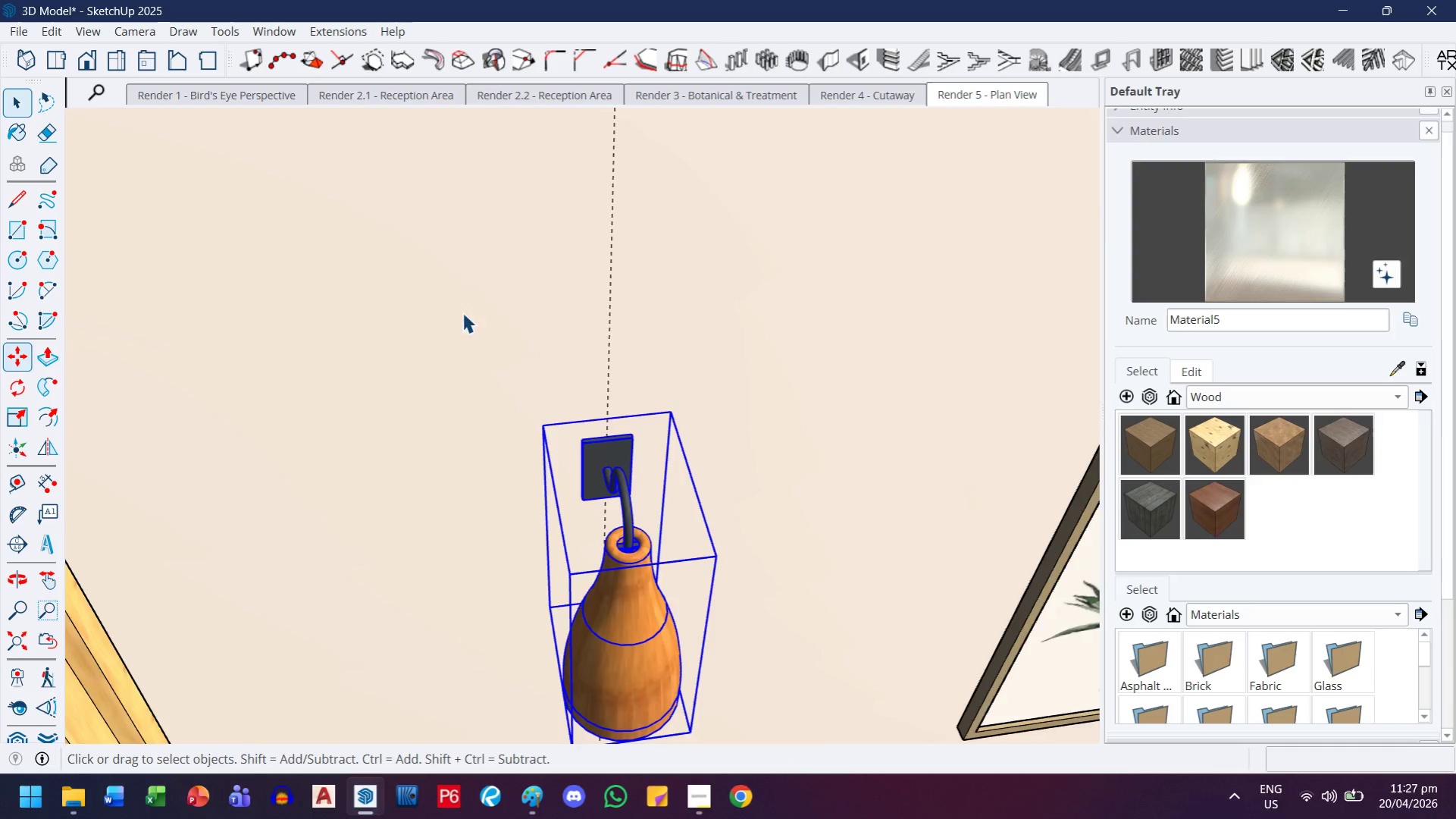 
key(Escape)
 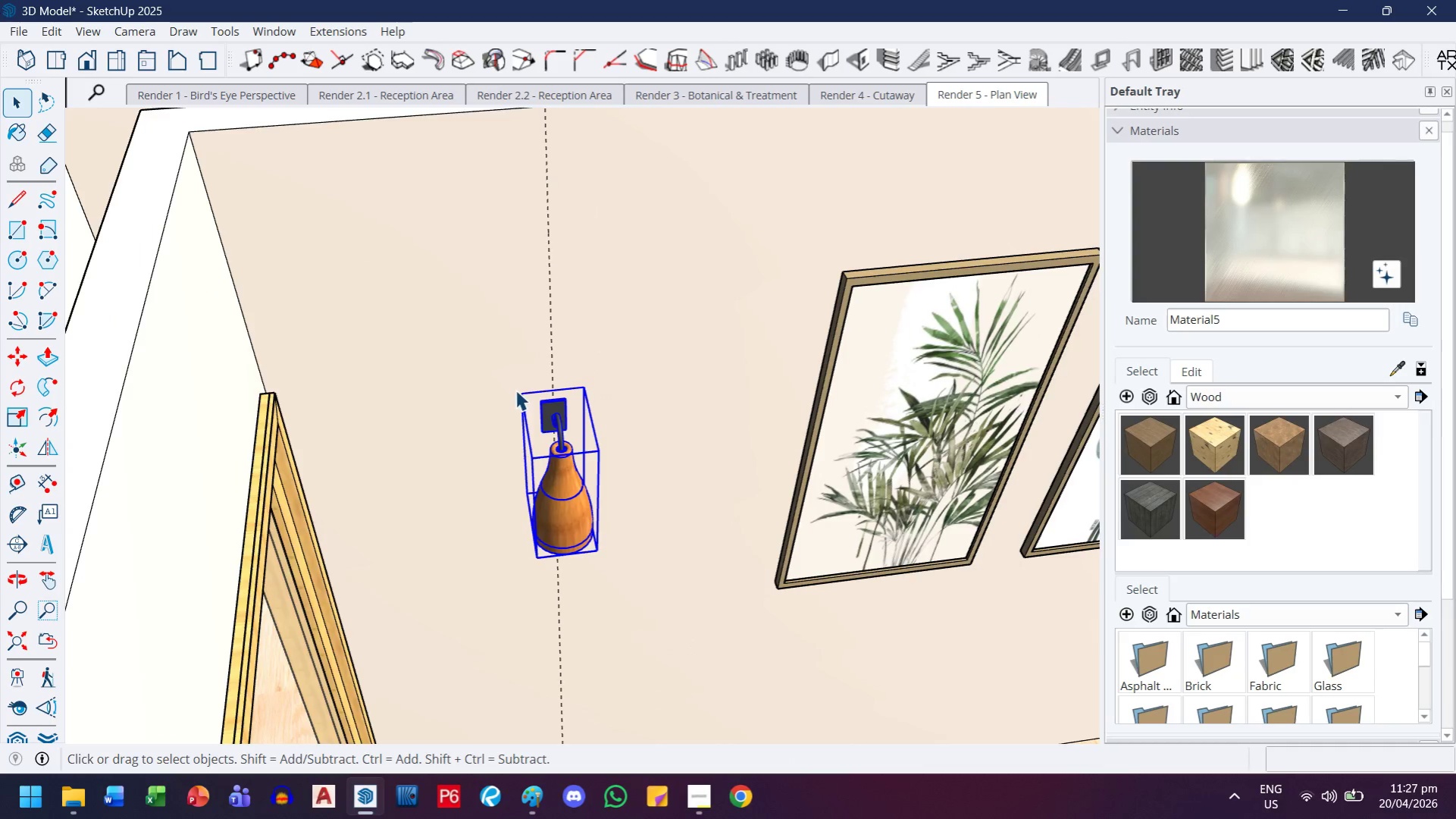 
key(Escape)
 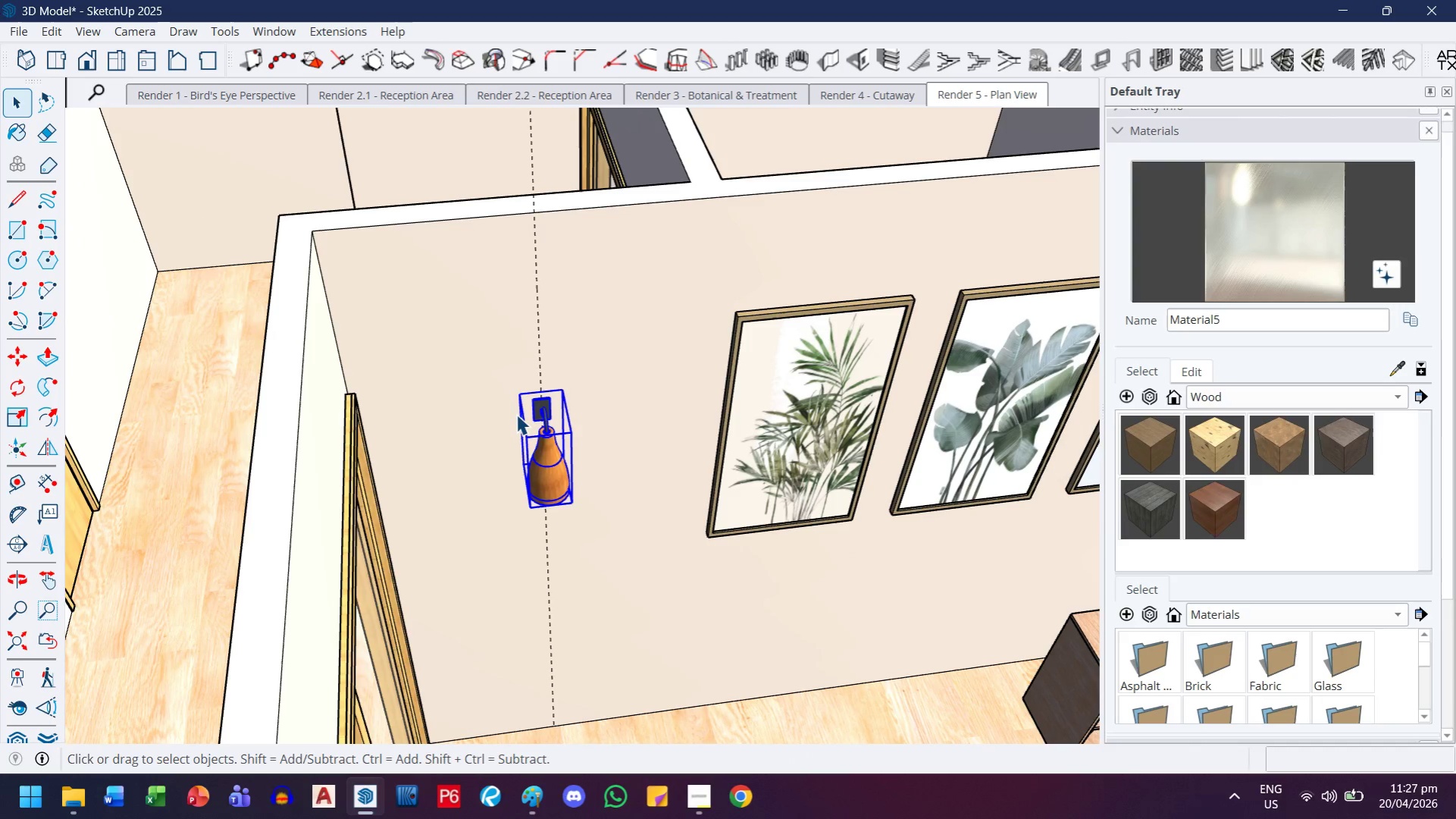 
scroll: coordinate [515, 400], scroll_direction: down, amount: 12.0
 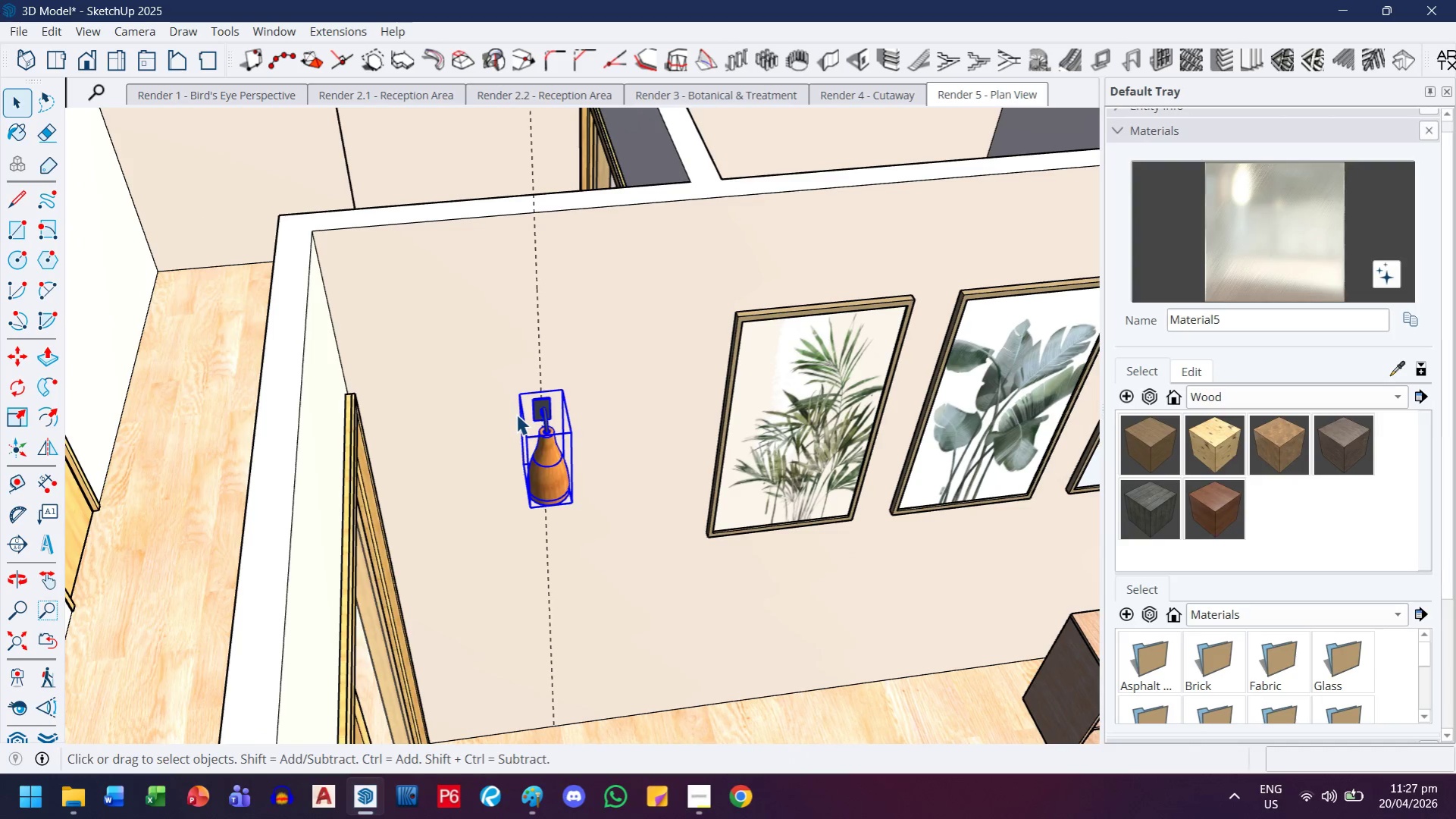 
key(E)
 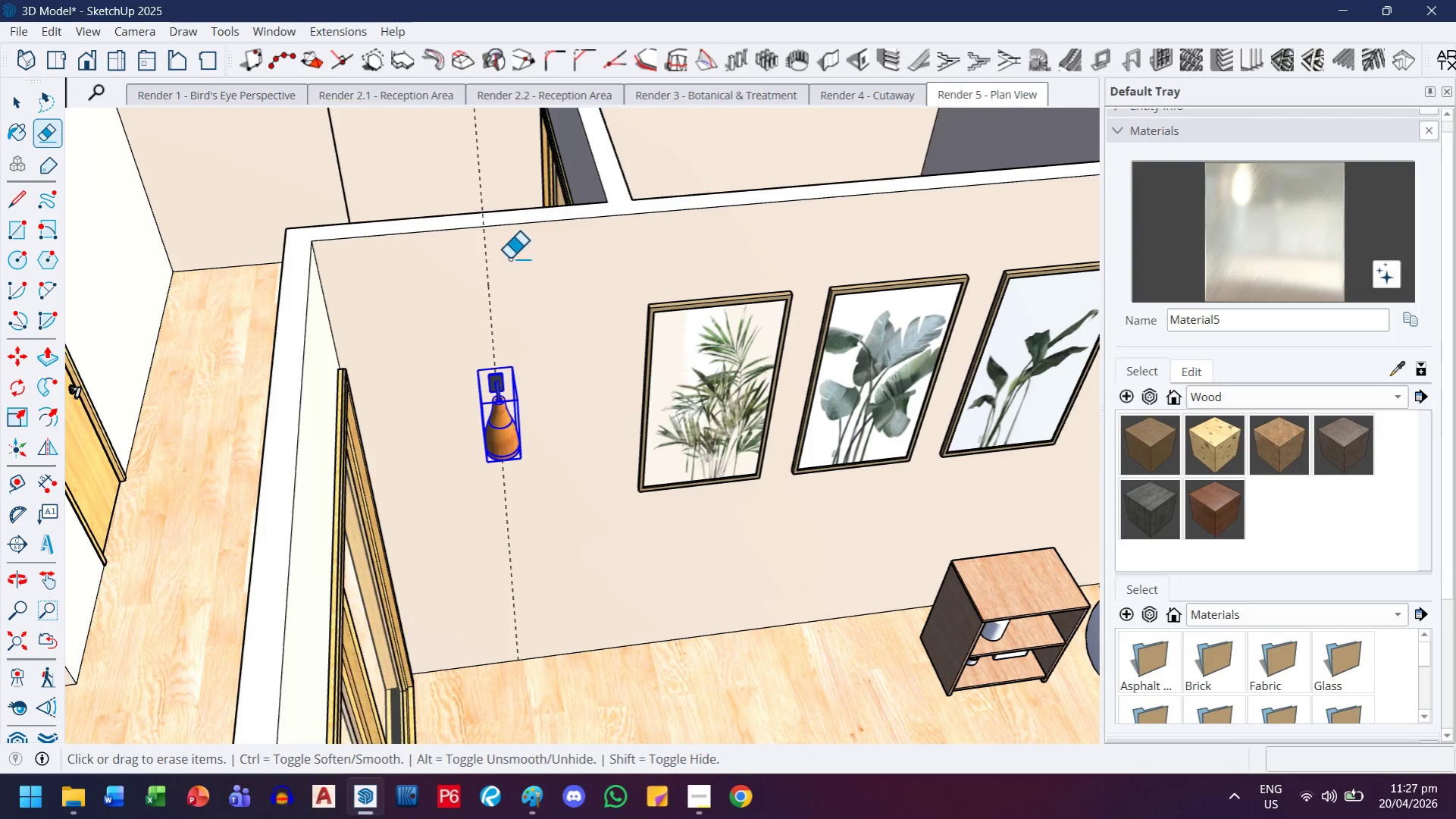 
scroll: coordinate [311, 275], scroll_direction: down, amount: 3.0
 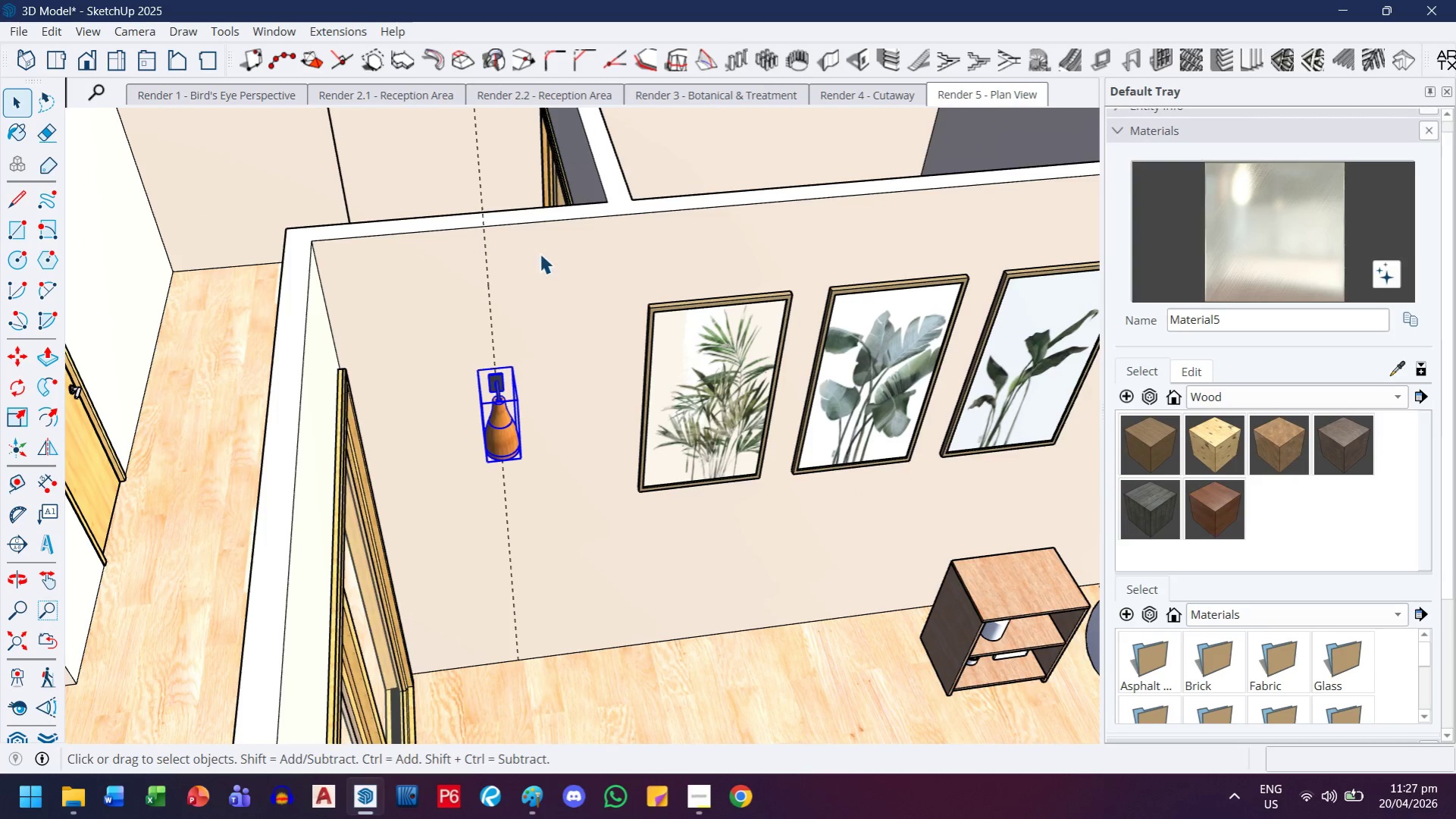 
left_click_drag(start_coordinate=[508, 259], to_coordinate=[452, 291])
 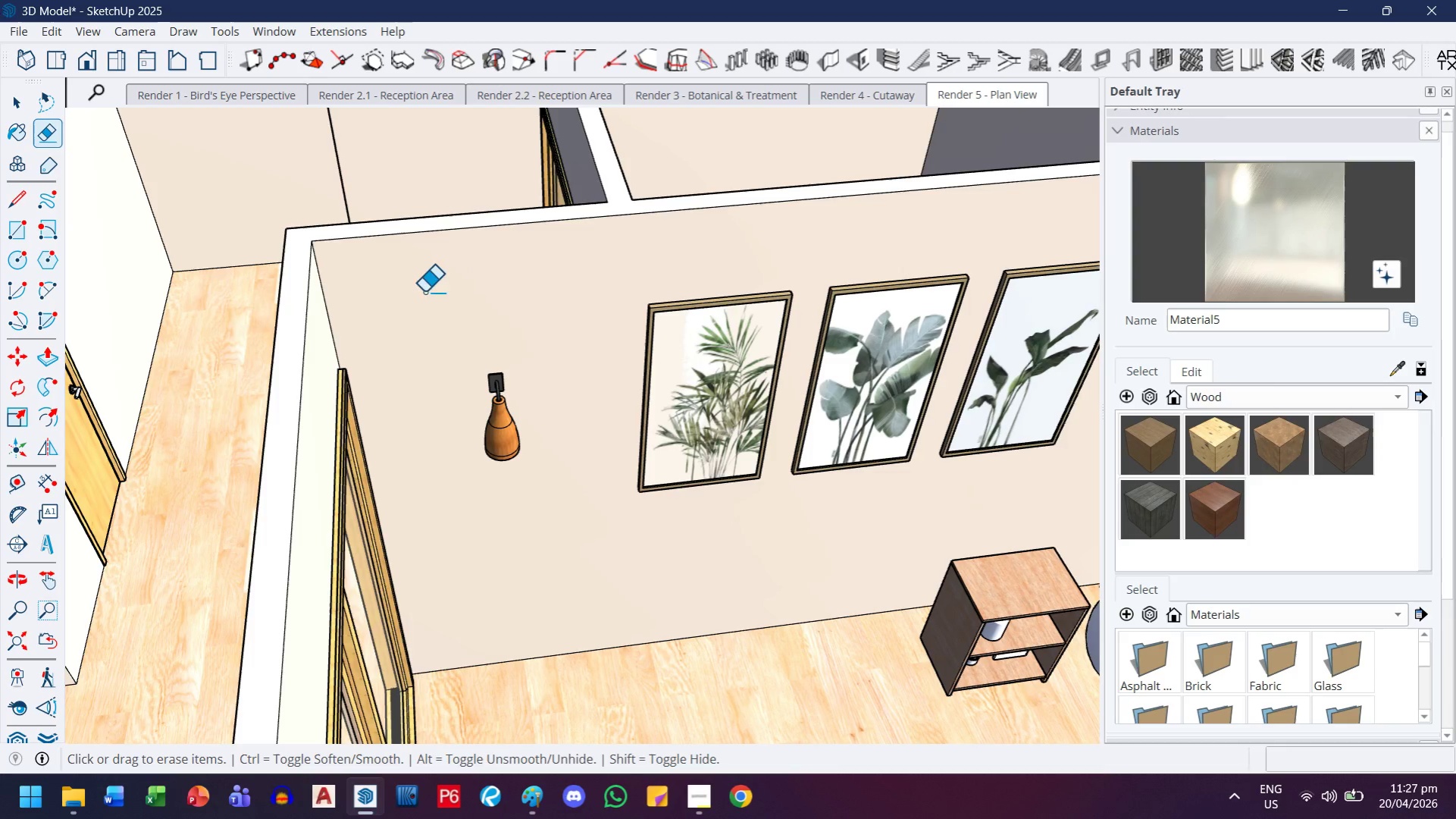 
wait(5.58)
 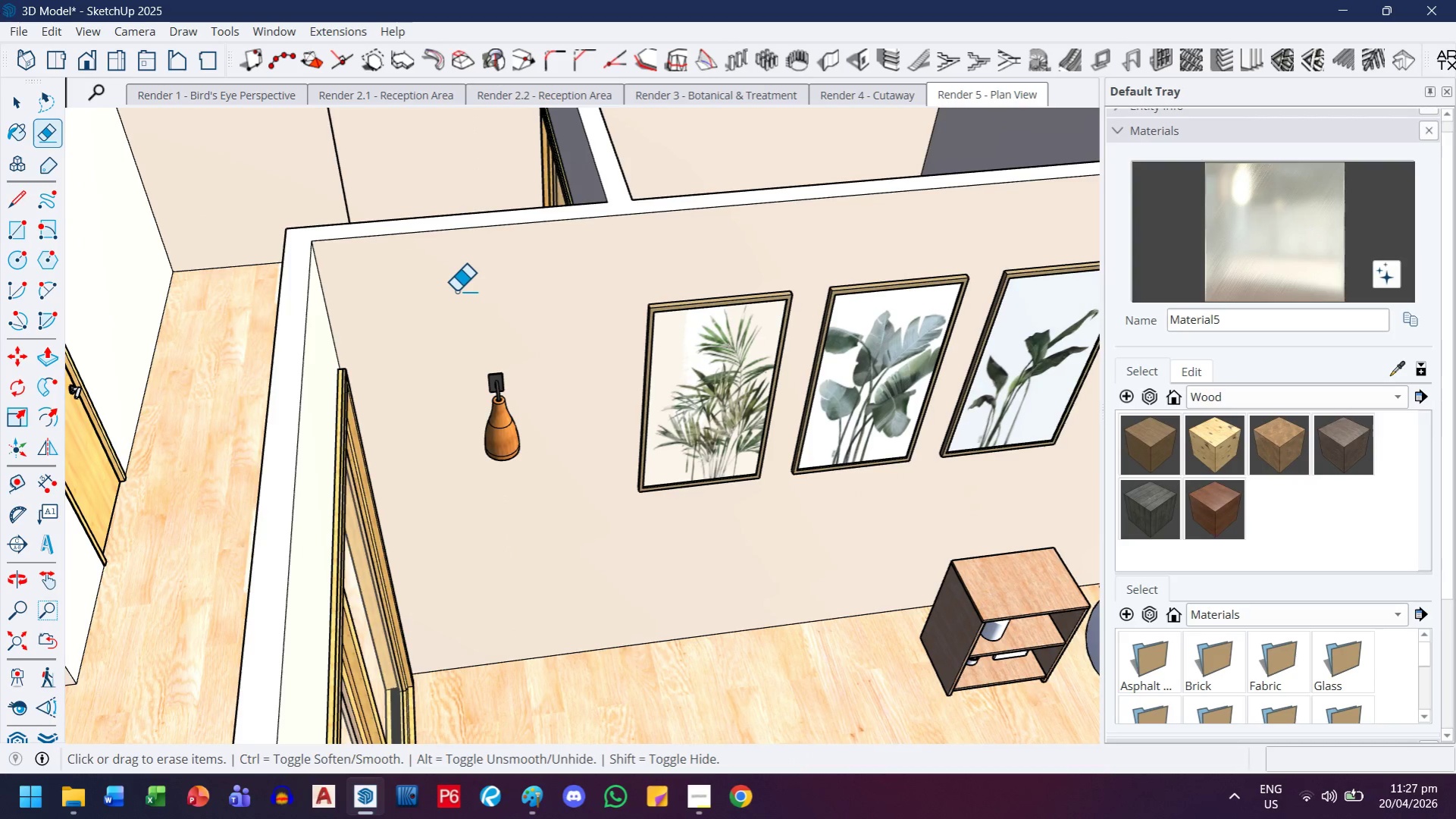 
double_click([1004, 99])
 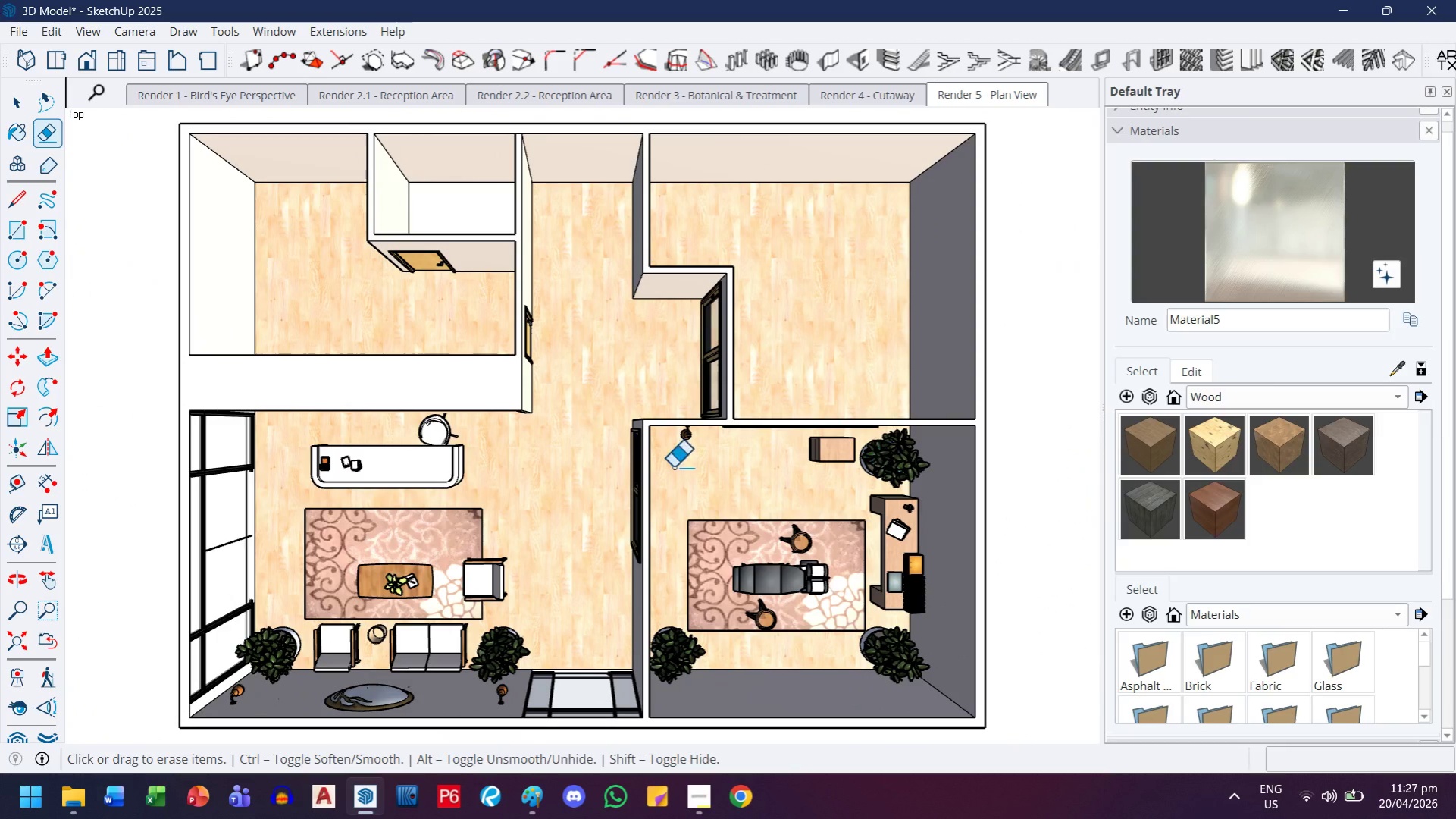 
left_click([20, 105])
 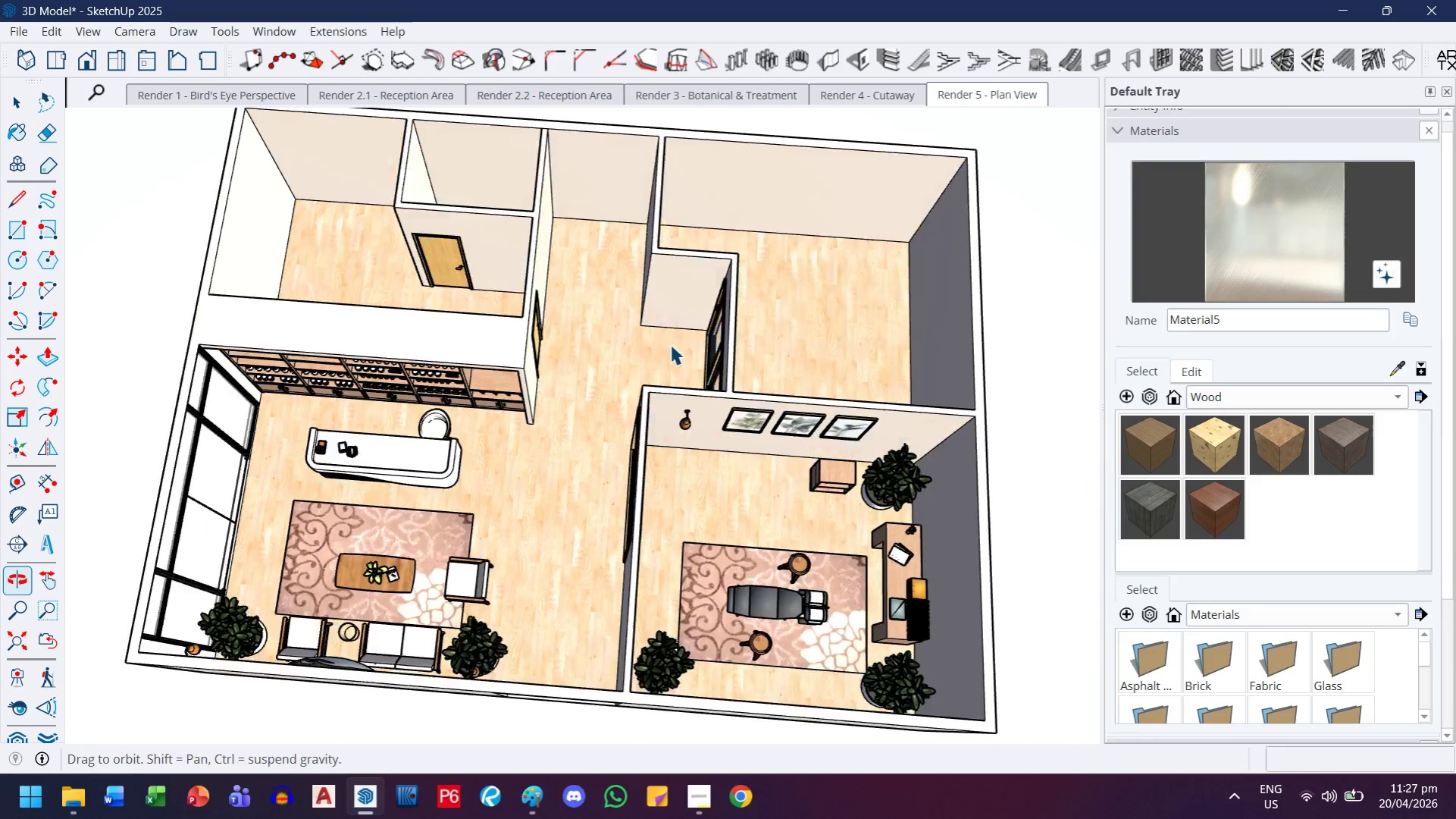 
scroll: coordinate [816, 566], scroll_direction: up, amount: 7.0
 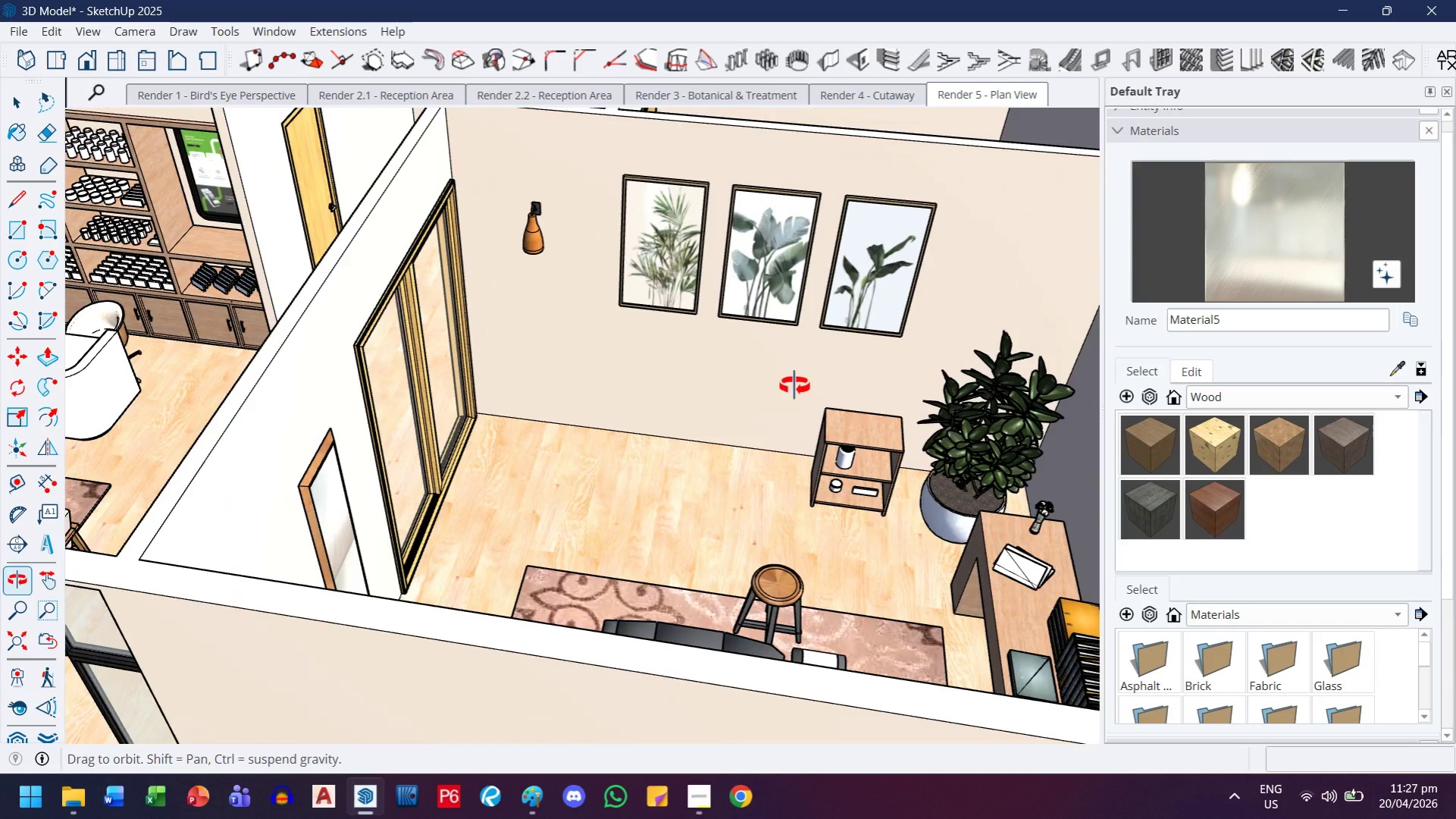 
scroll: coordinate [795, 385], scroll_direction: down, amount: 1.0
 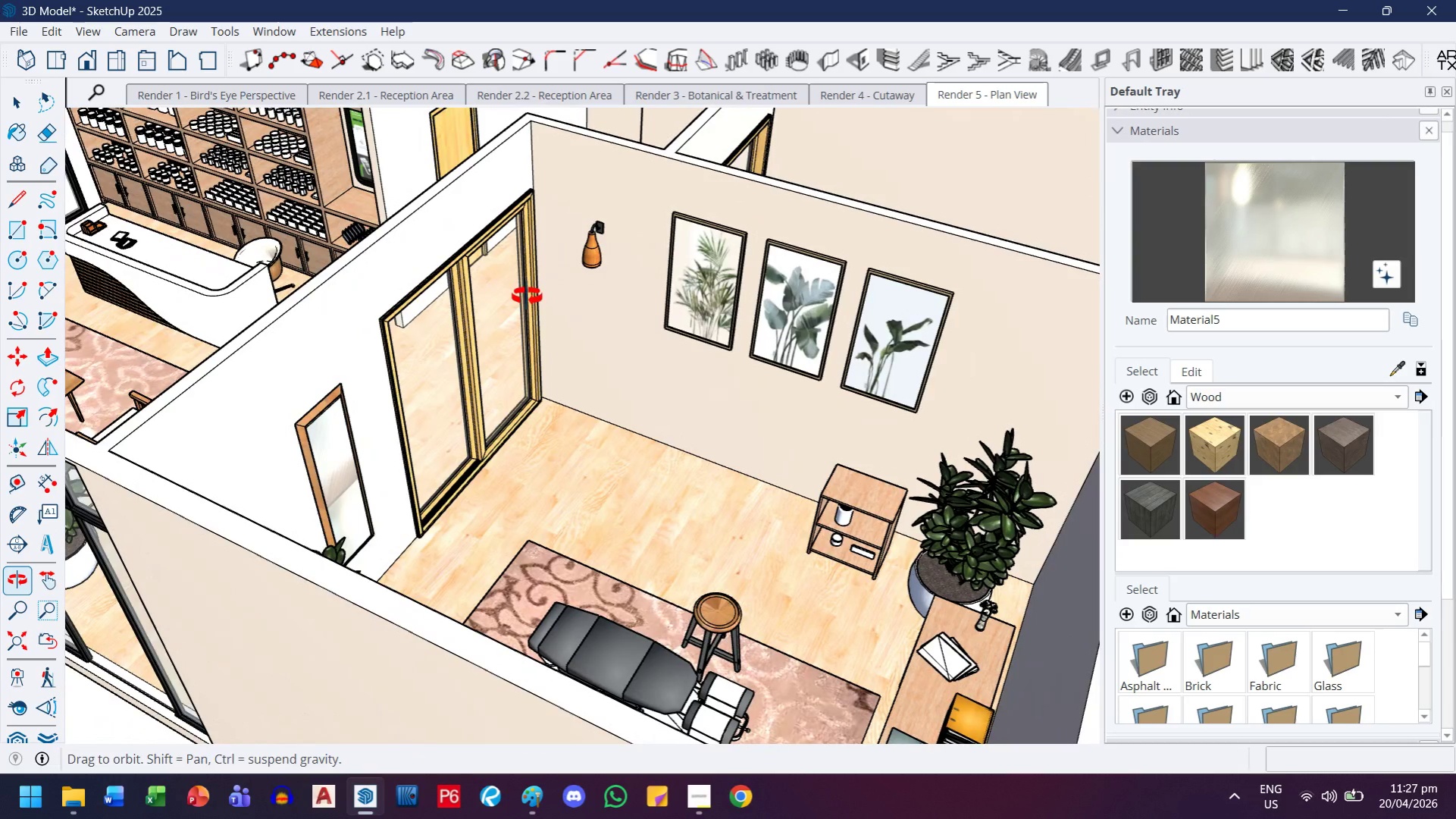 
wait(6.63)
 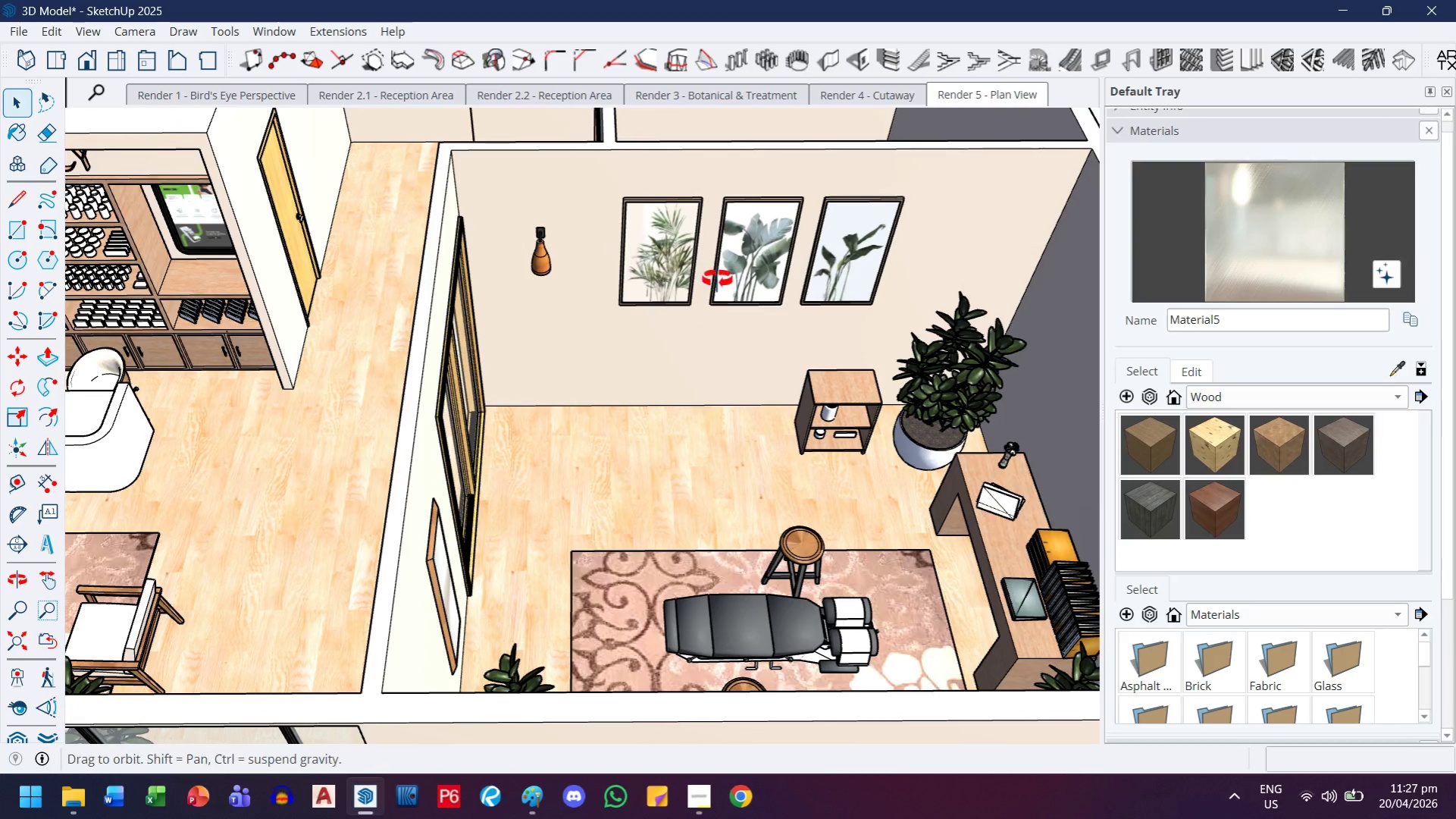 
scroll: coordinate [759, 369], scroll_direction: down, amount: 7.0
 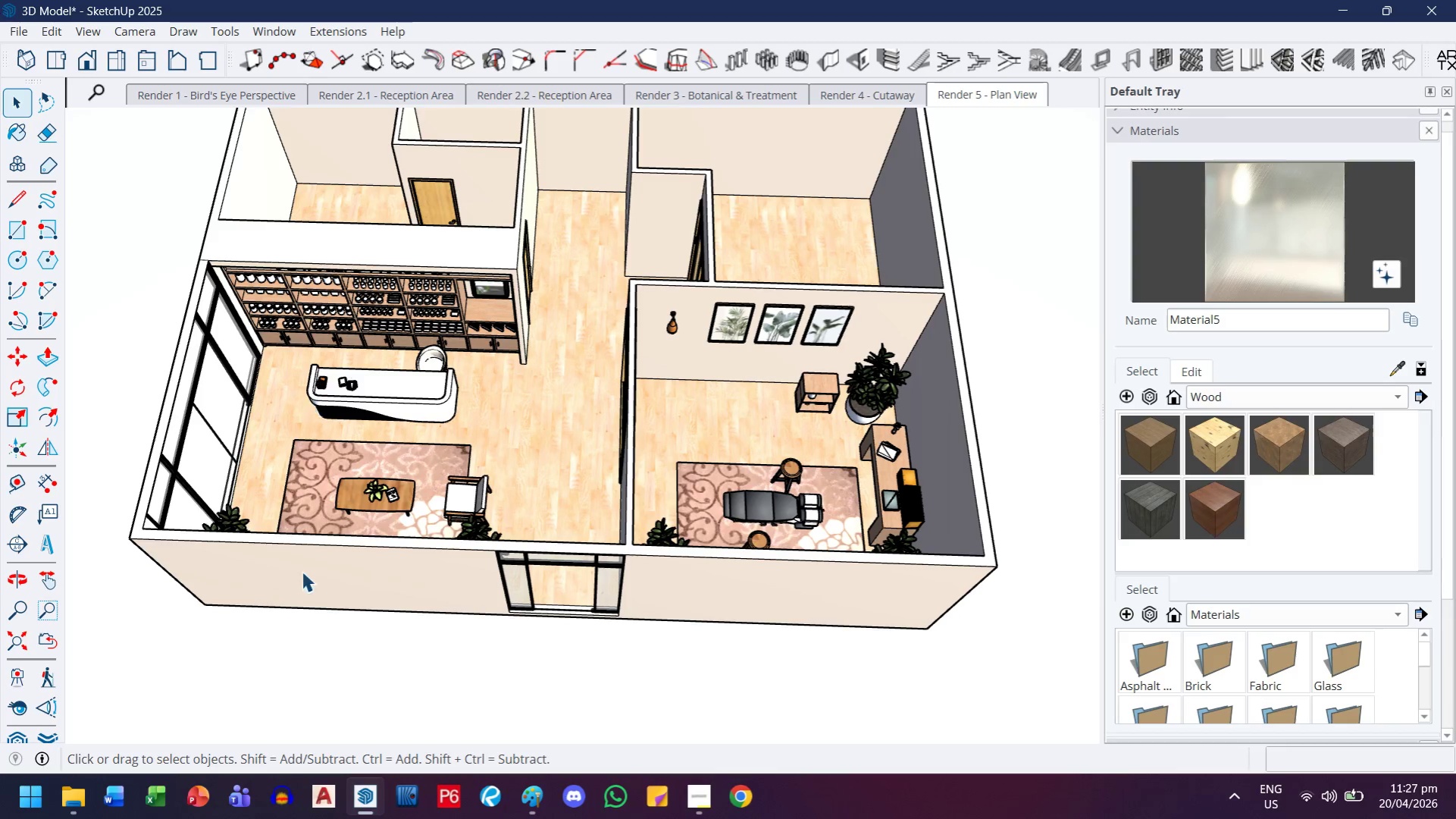 
wait(6.44)
 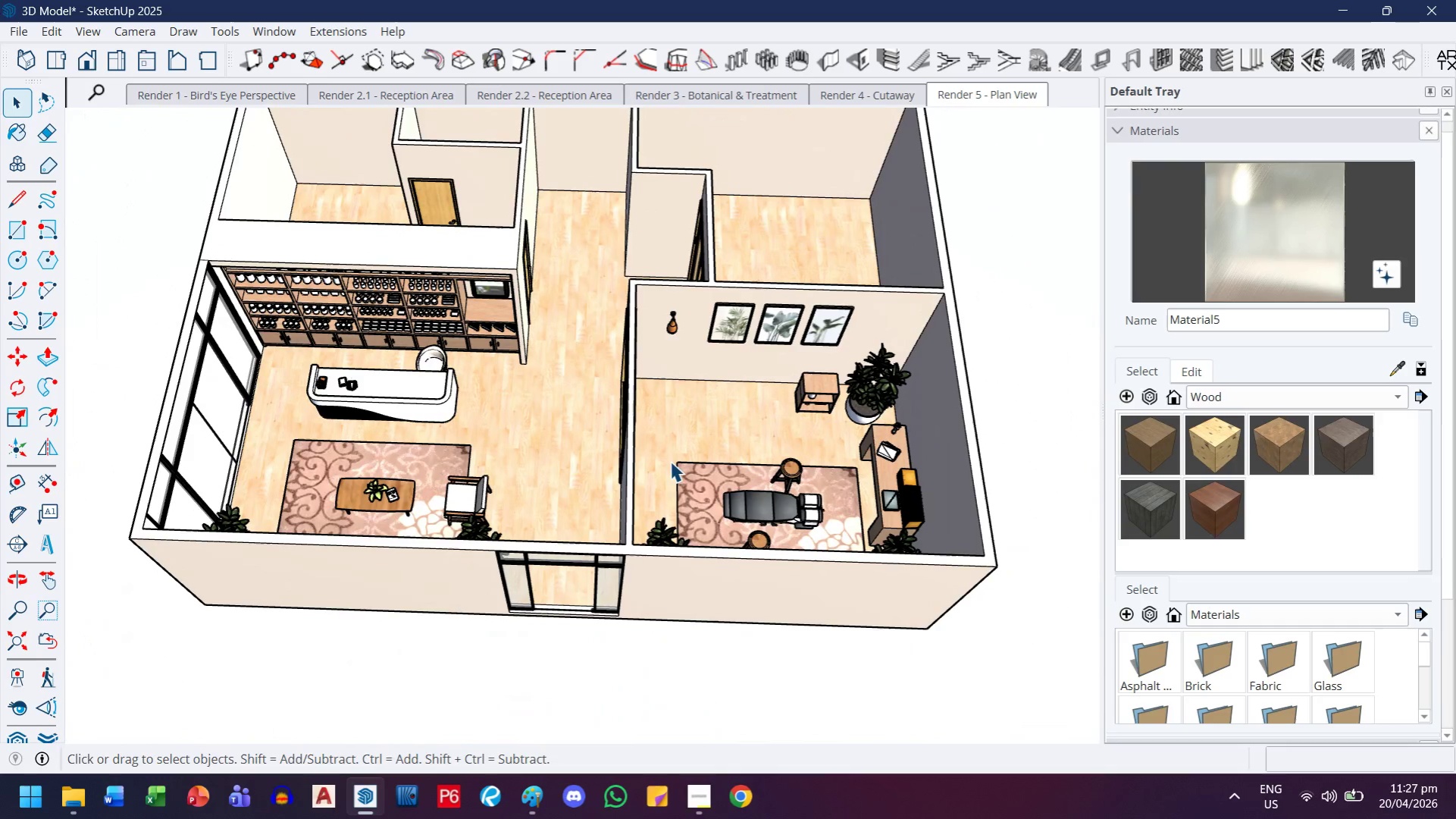 
left_click([16, 642])
 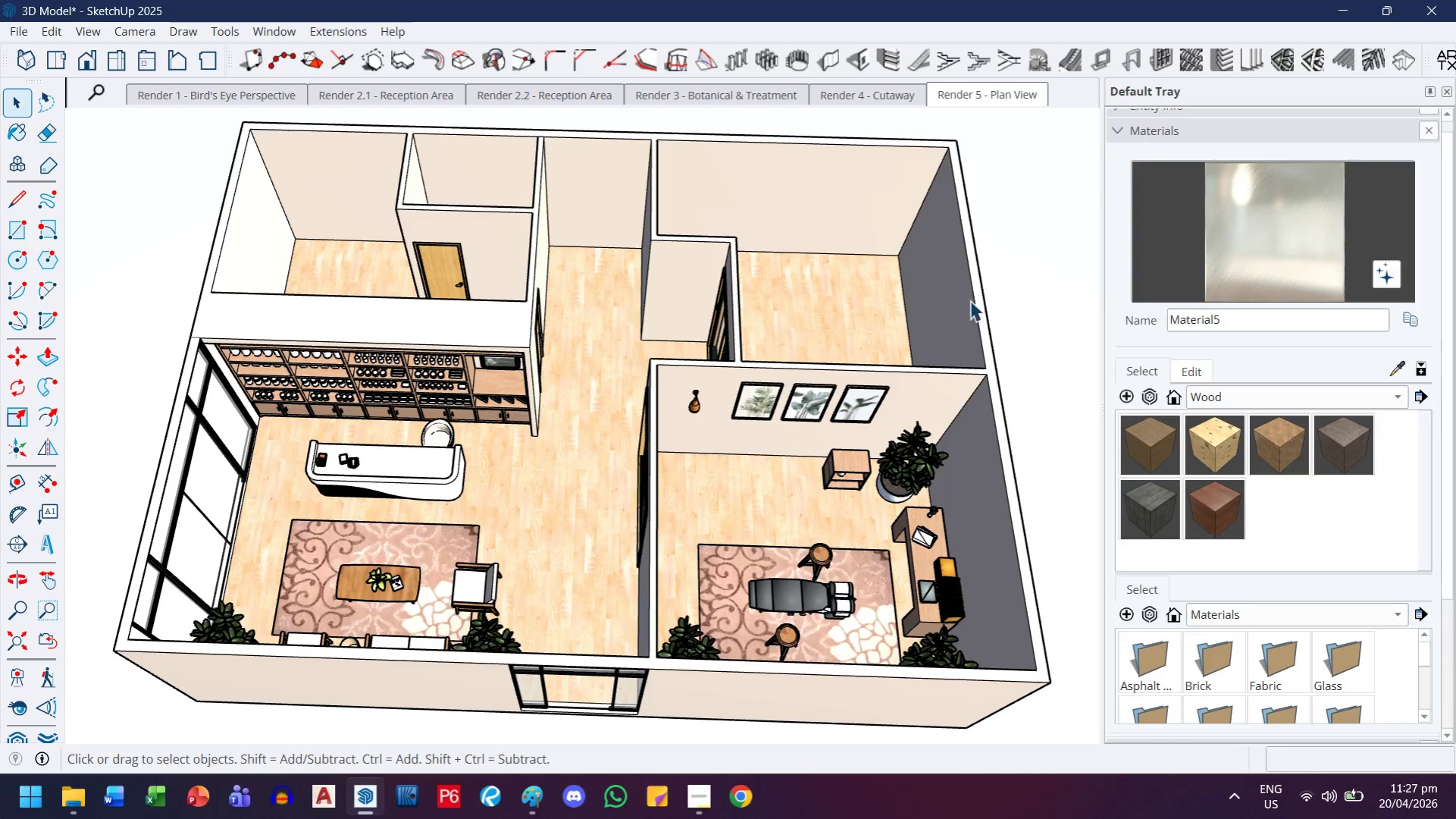 
double_click([974, 92])
 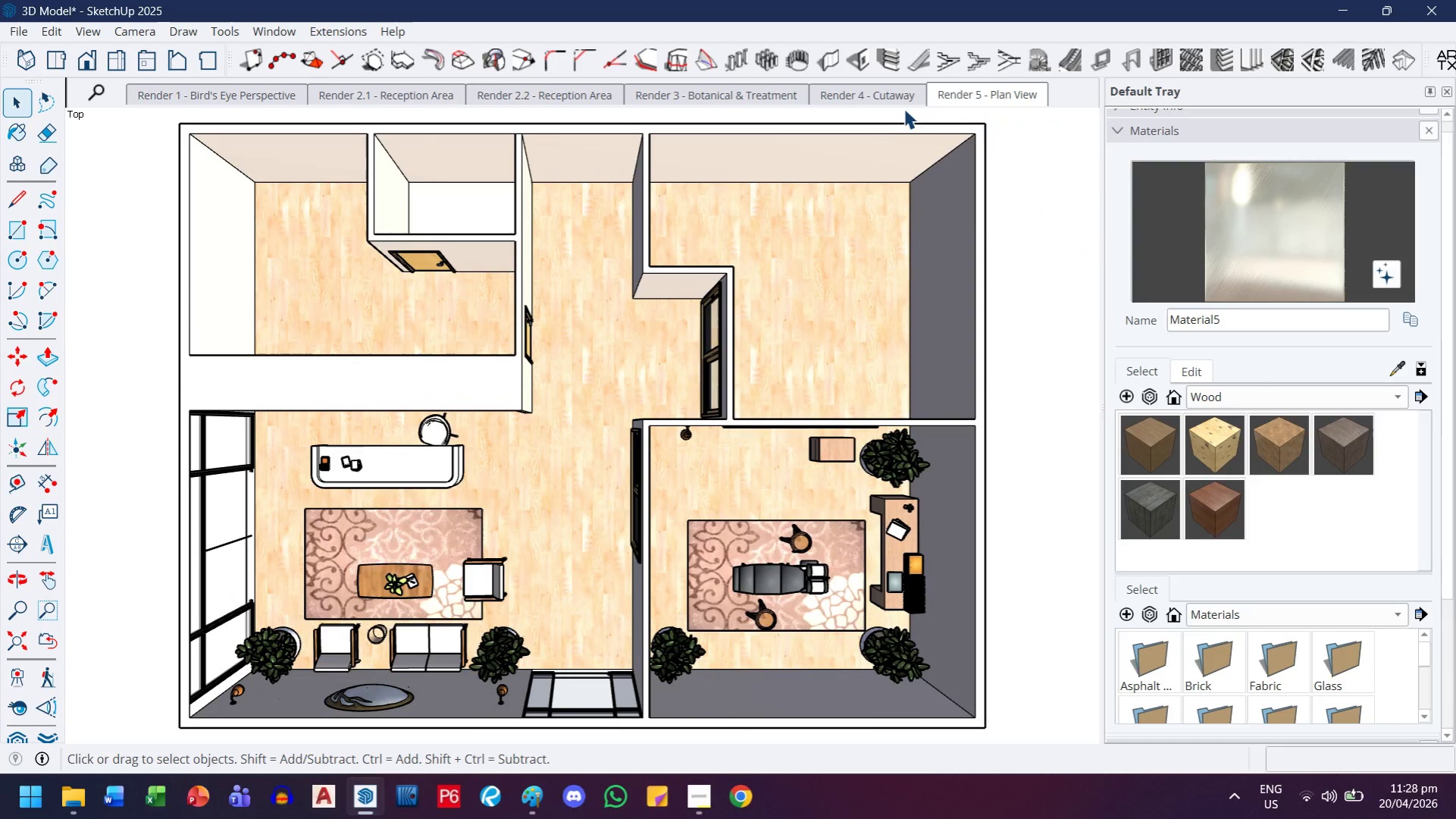 
key(Control+S)
 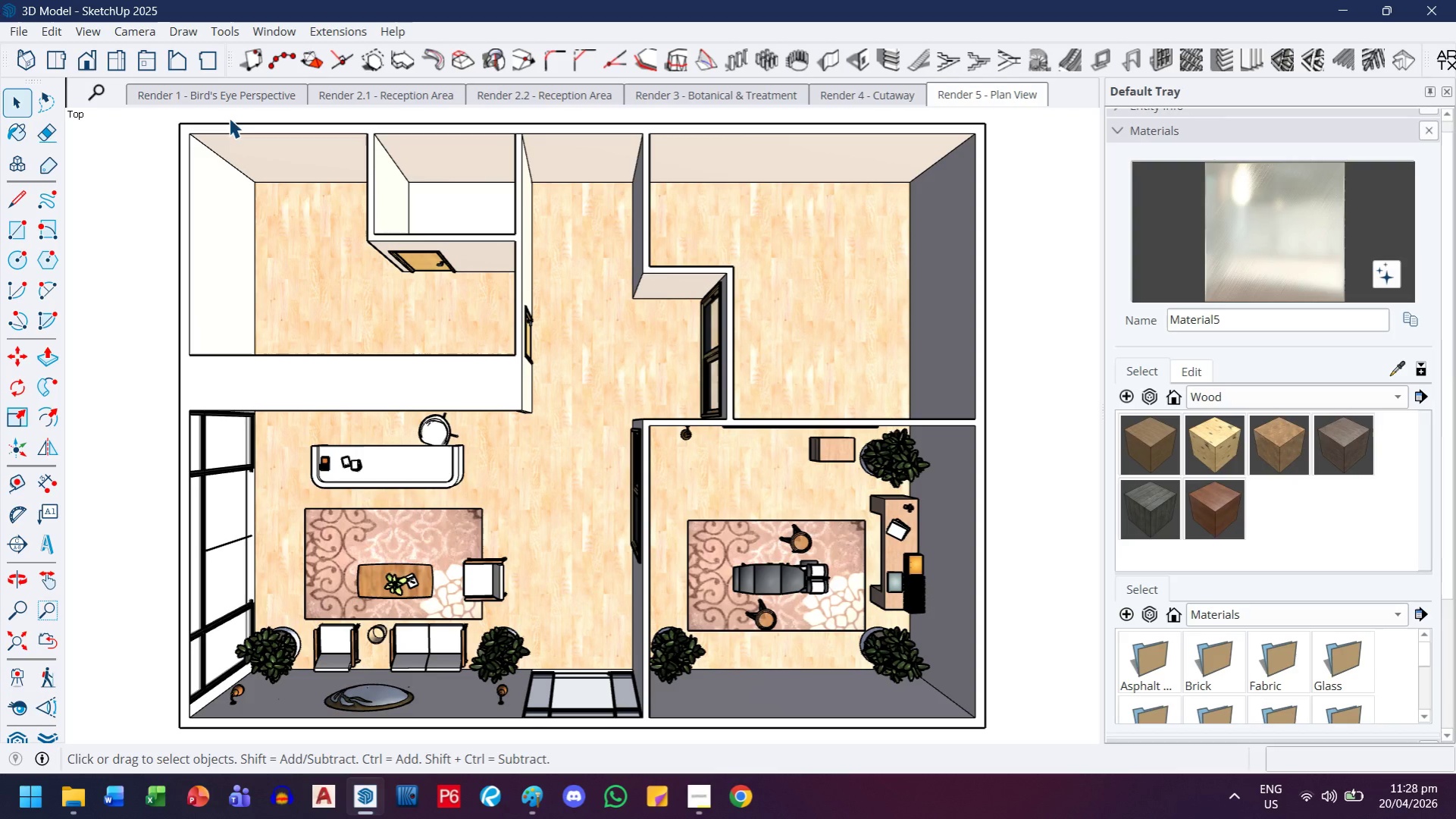 
left_click([236, 95])
 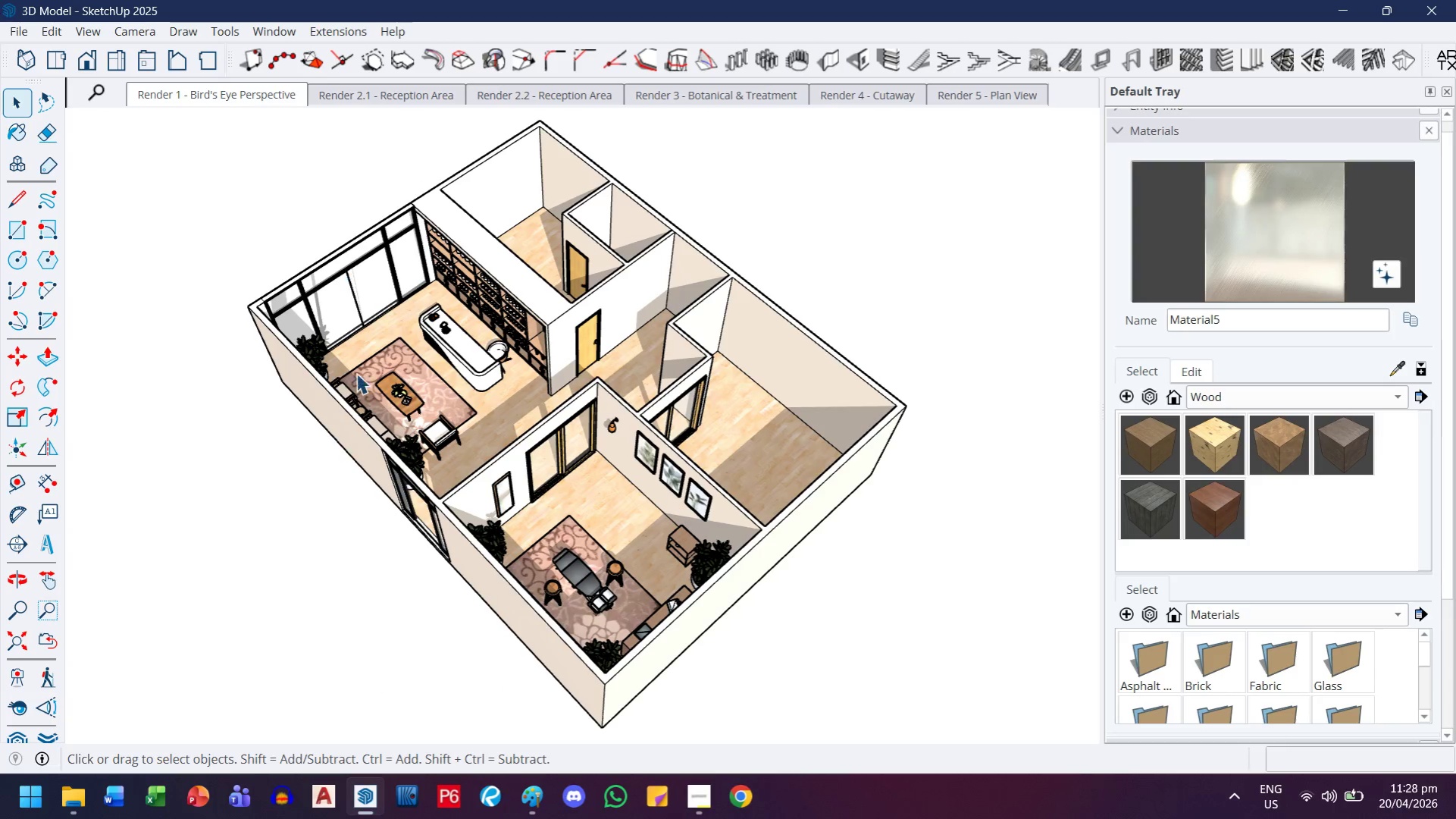 
wait(5.59)
 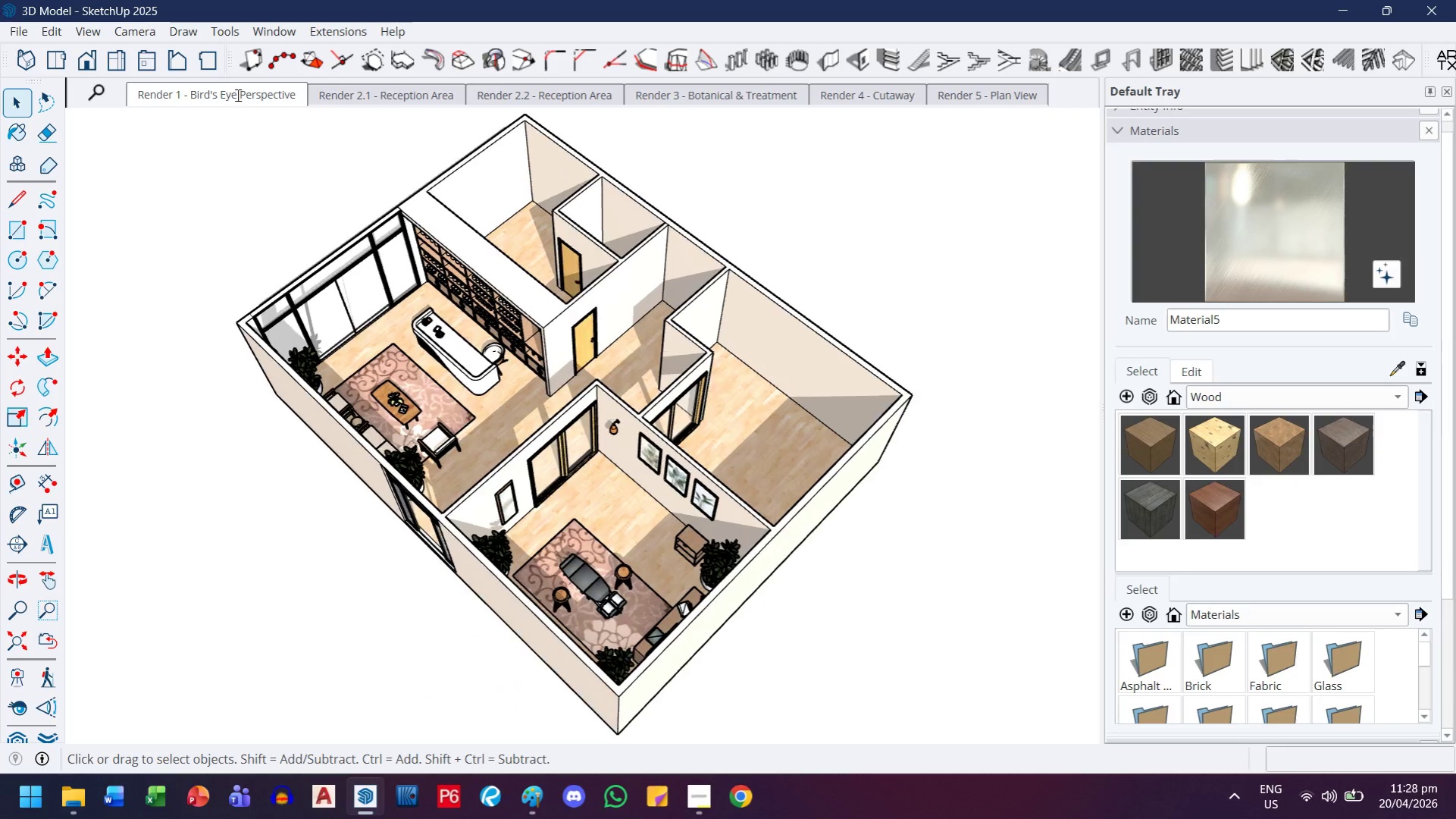 
left_click([1227, 133])
 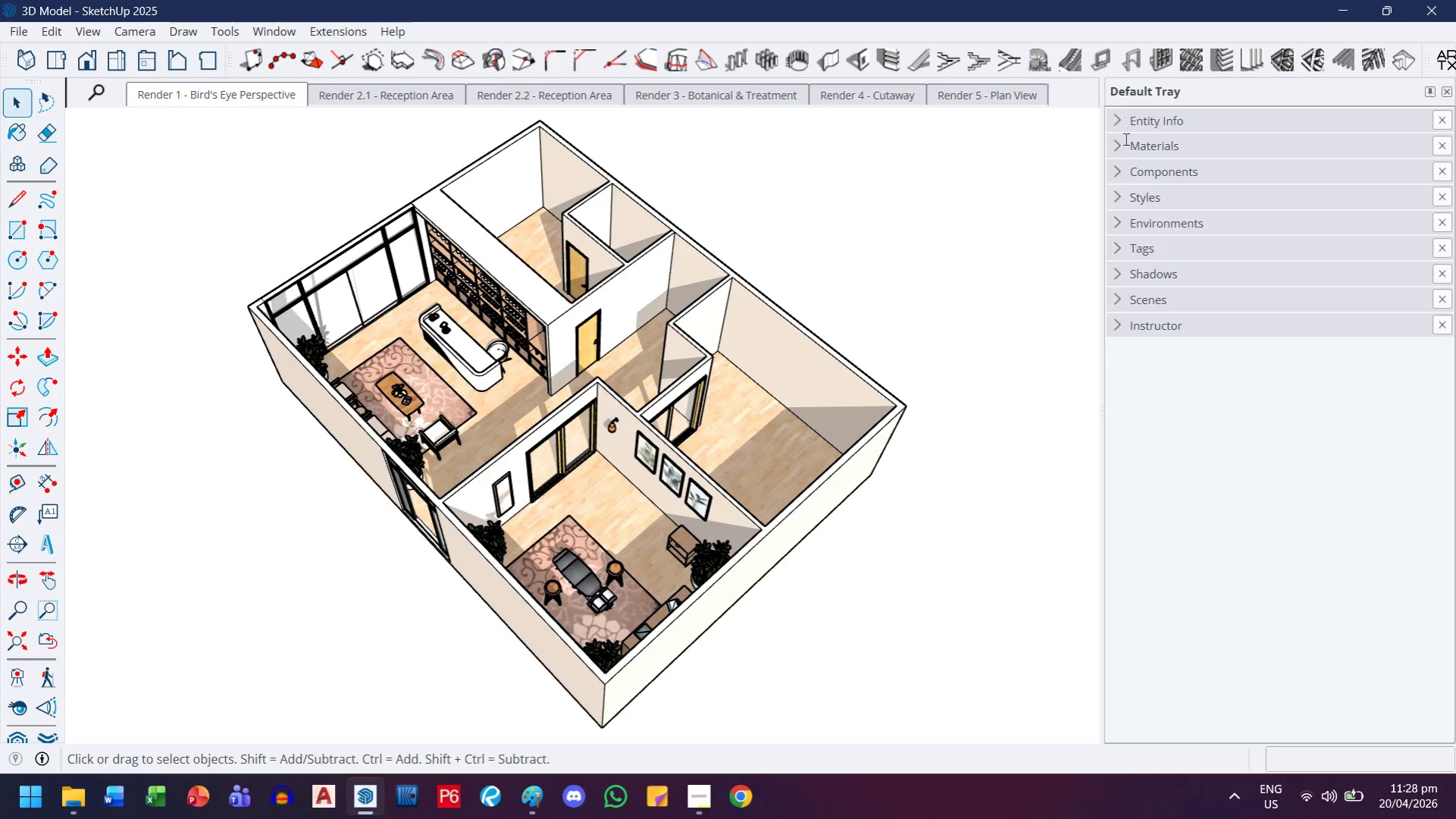 
left_click([1149, 205])
 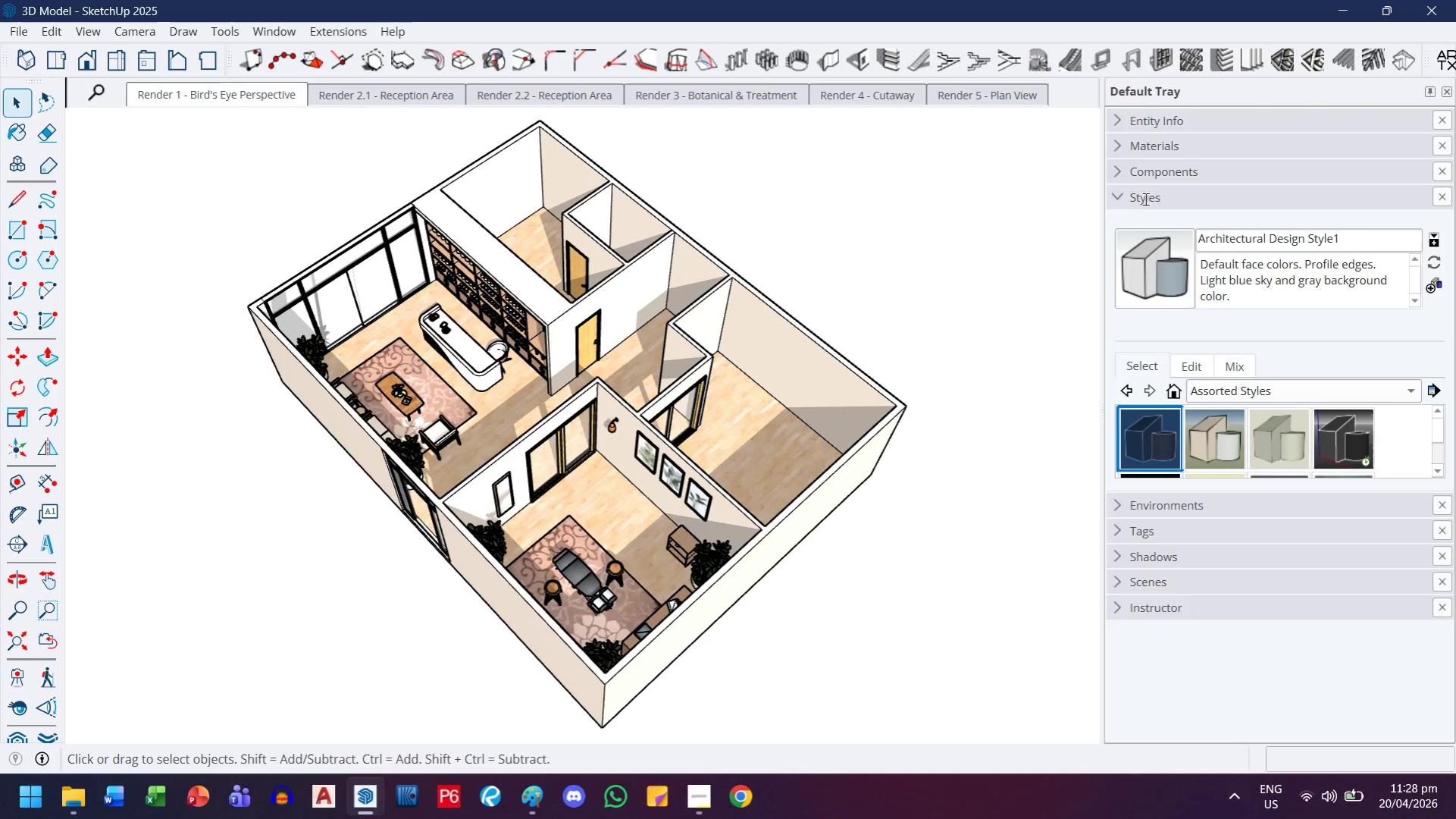 
left_click_drag(start_coordinate=[1145, 196], to_coordinate=[1141, 202])
 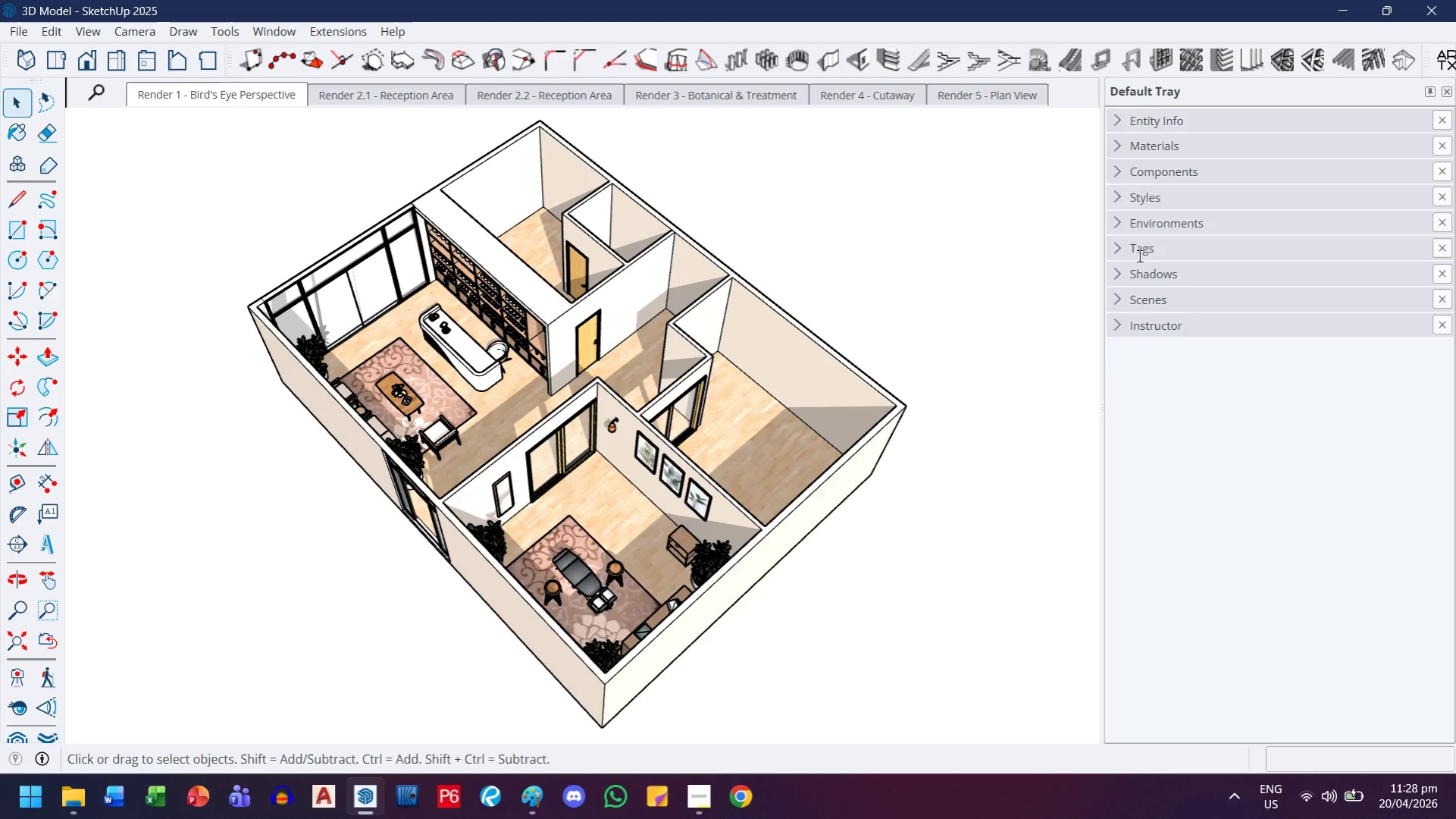 
left_click([1138, 255])
 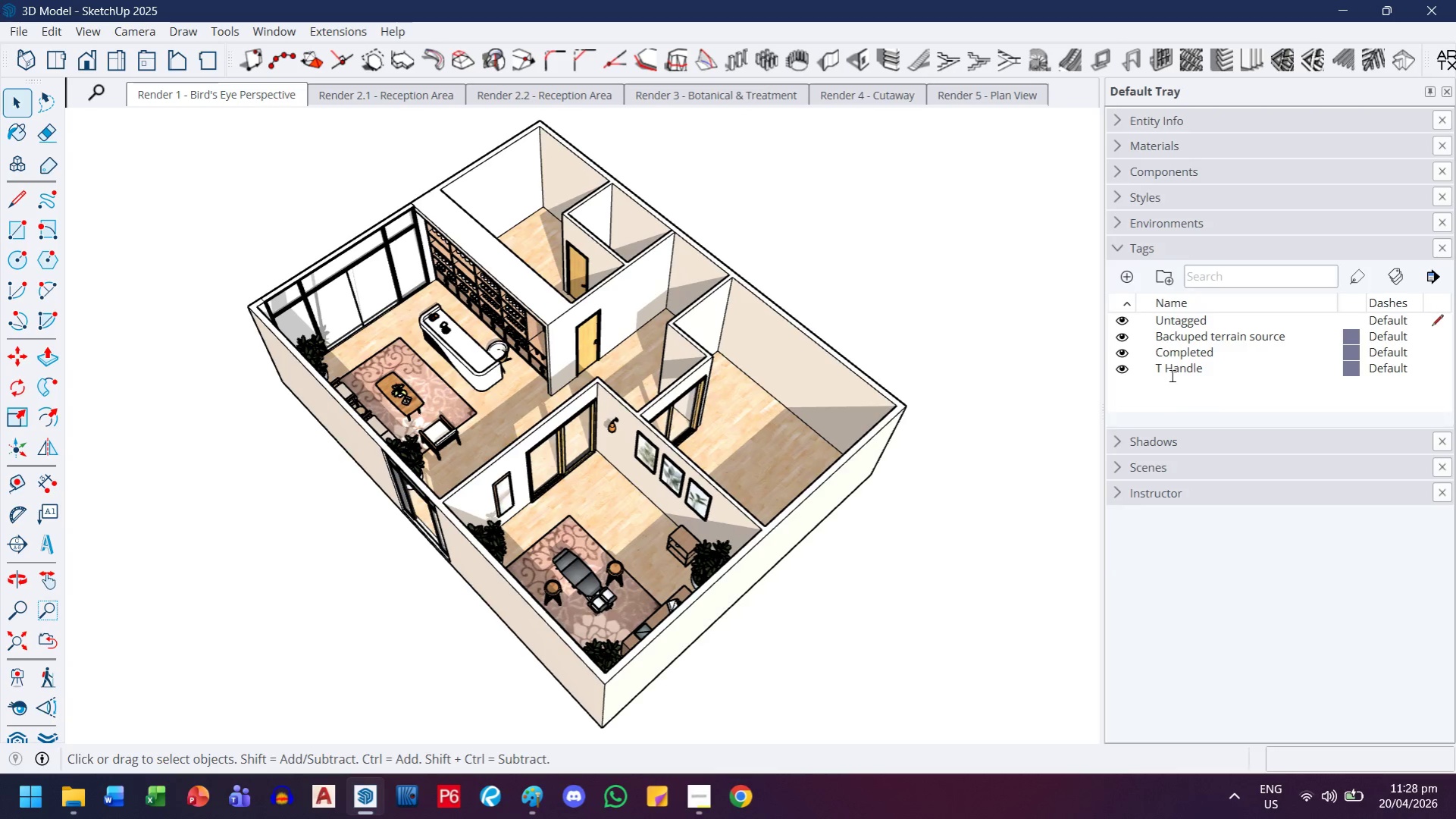 
left_click([1171, 372])
 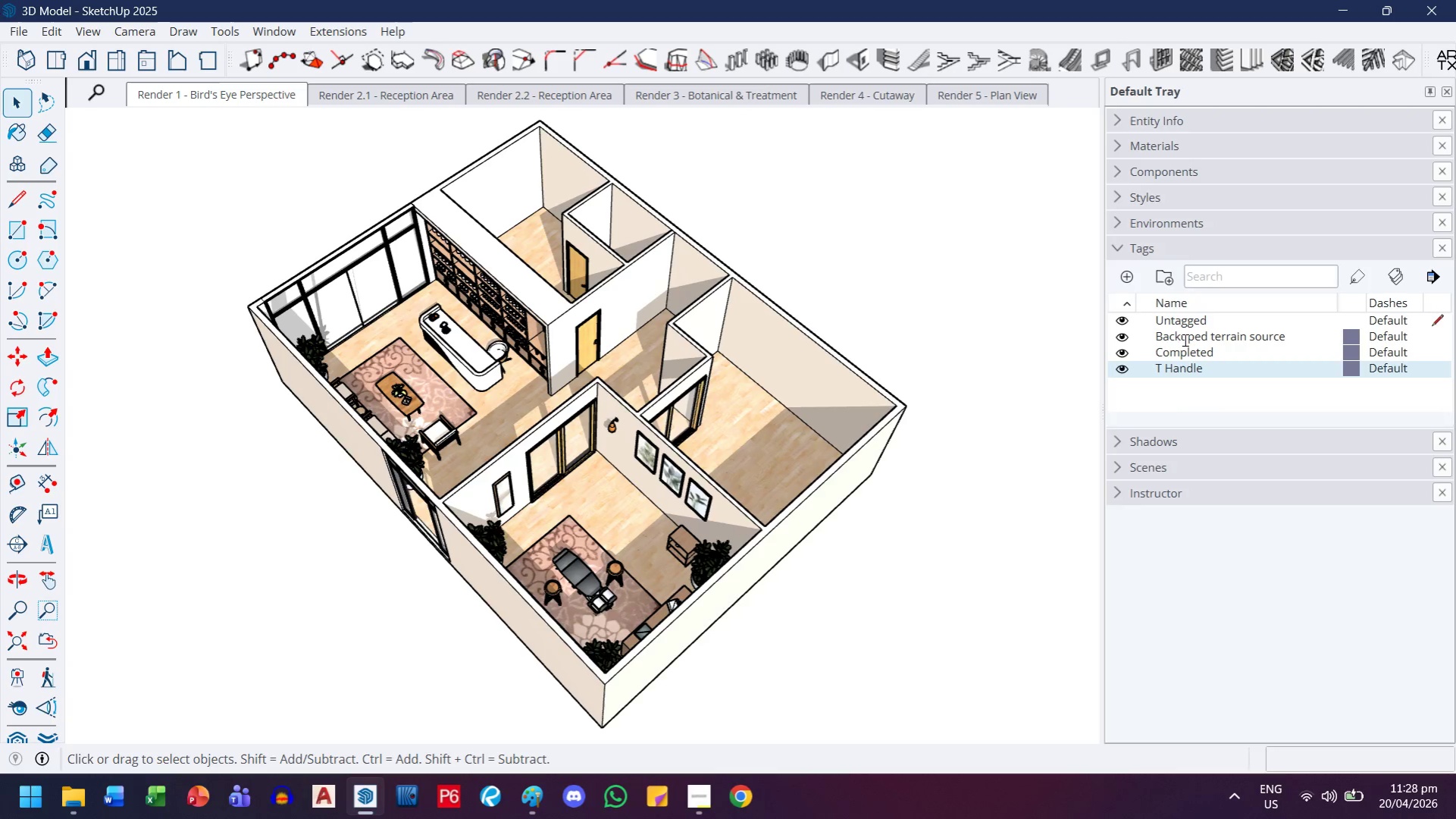 
hold_key(key=ShiftLeft, duration=0.39)
left_click([1185, 335])
 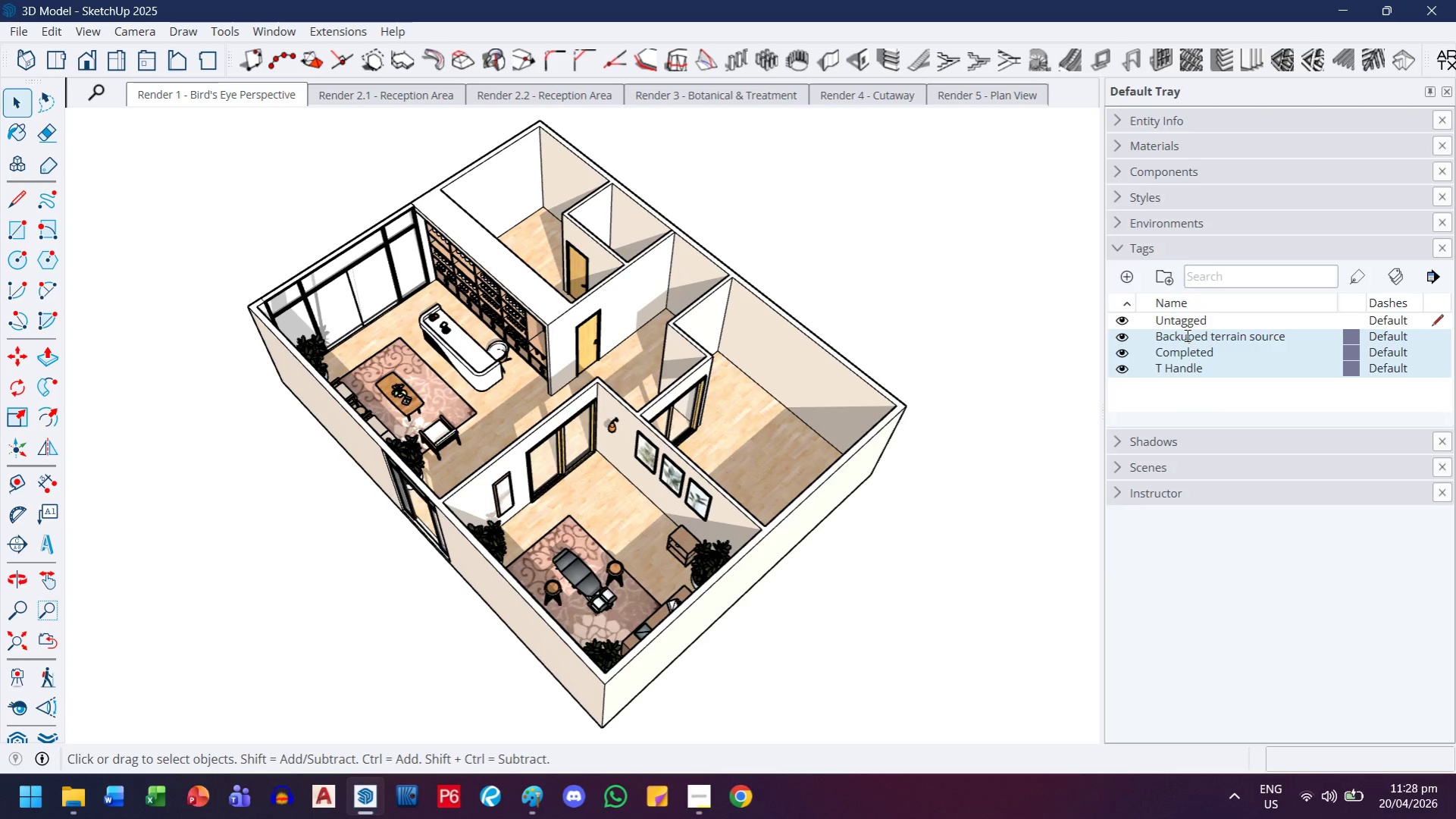 
right_click([1185, 335])
 